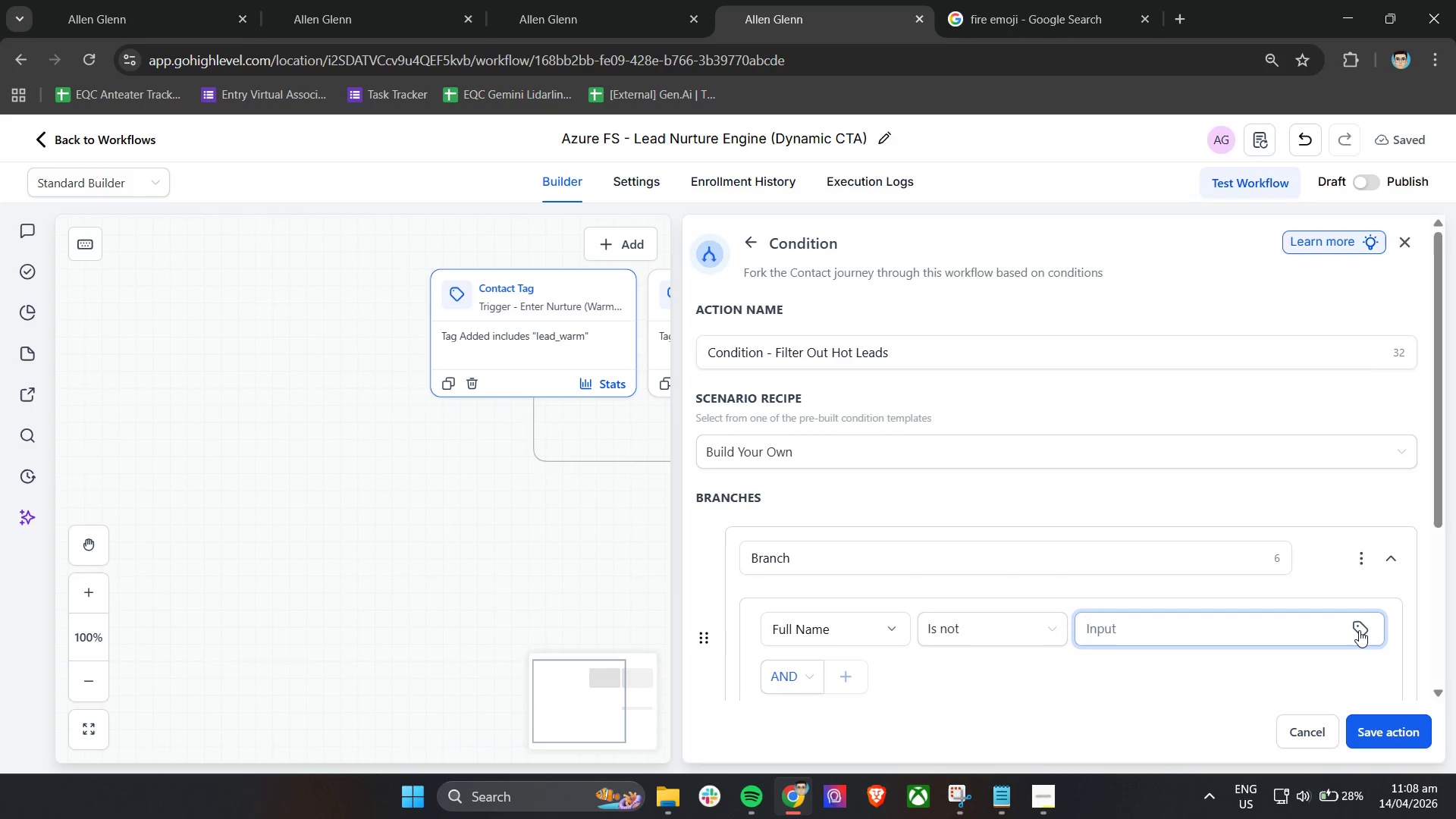 
left_click([1359, 630])
 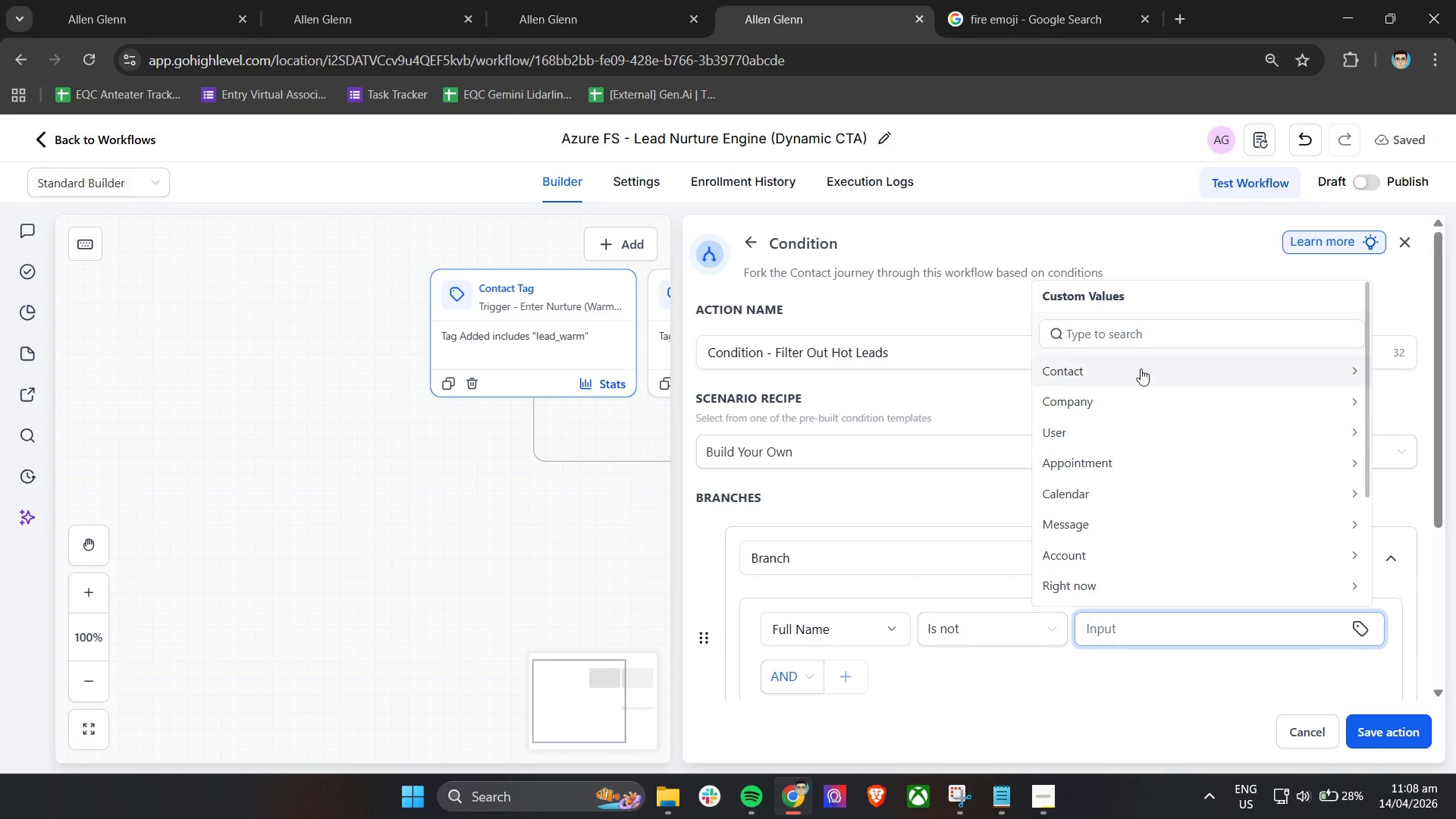 
left_click([1135, 337])
 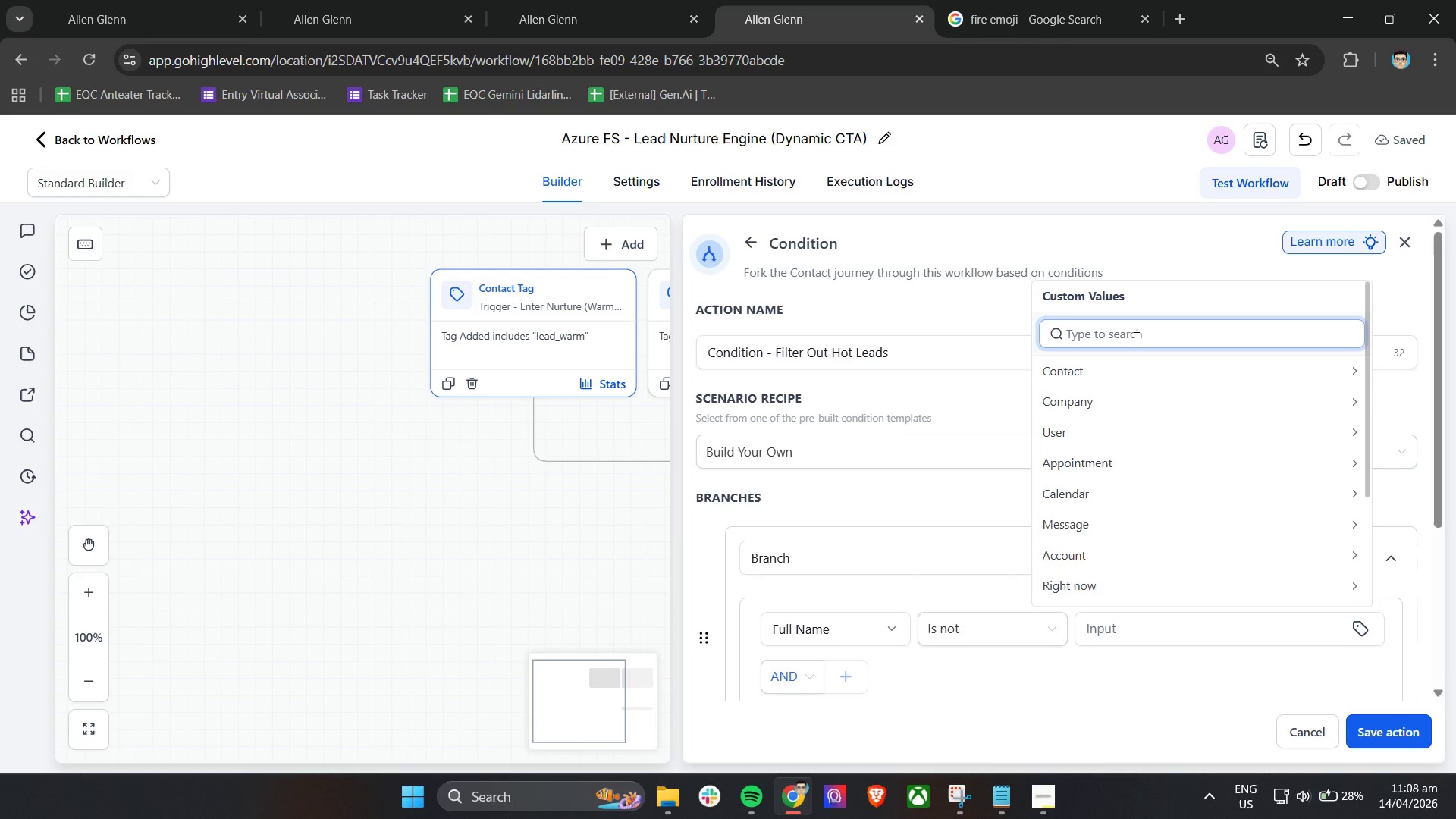 
type(lead)
 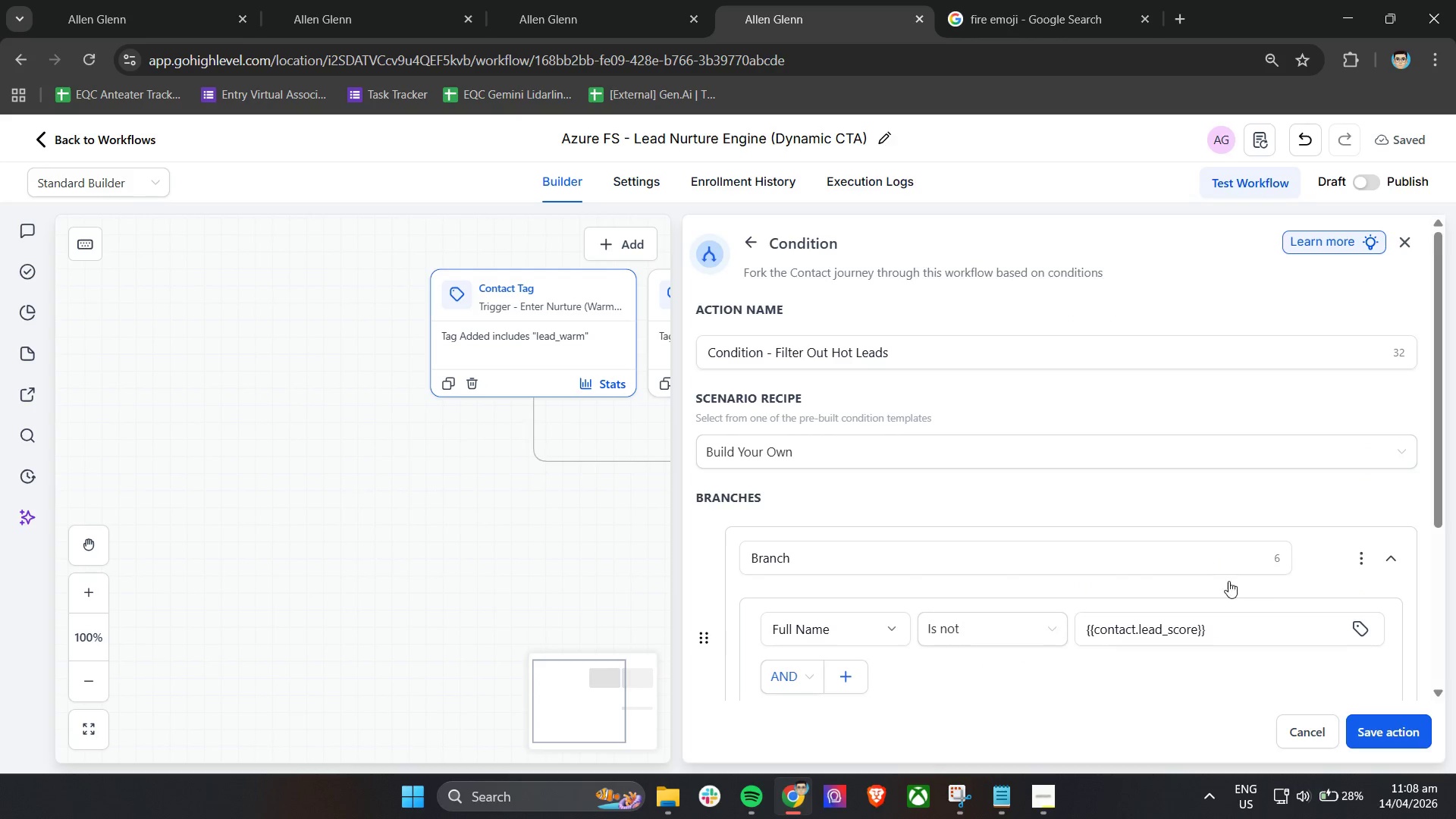 
left_click([1225, 635])
 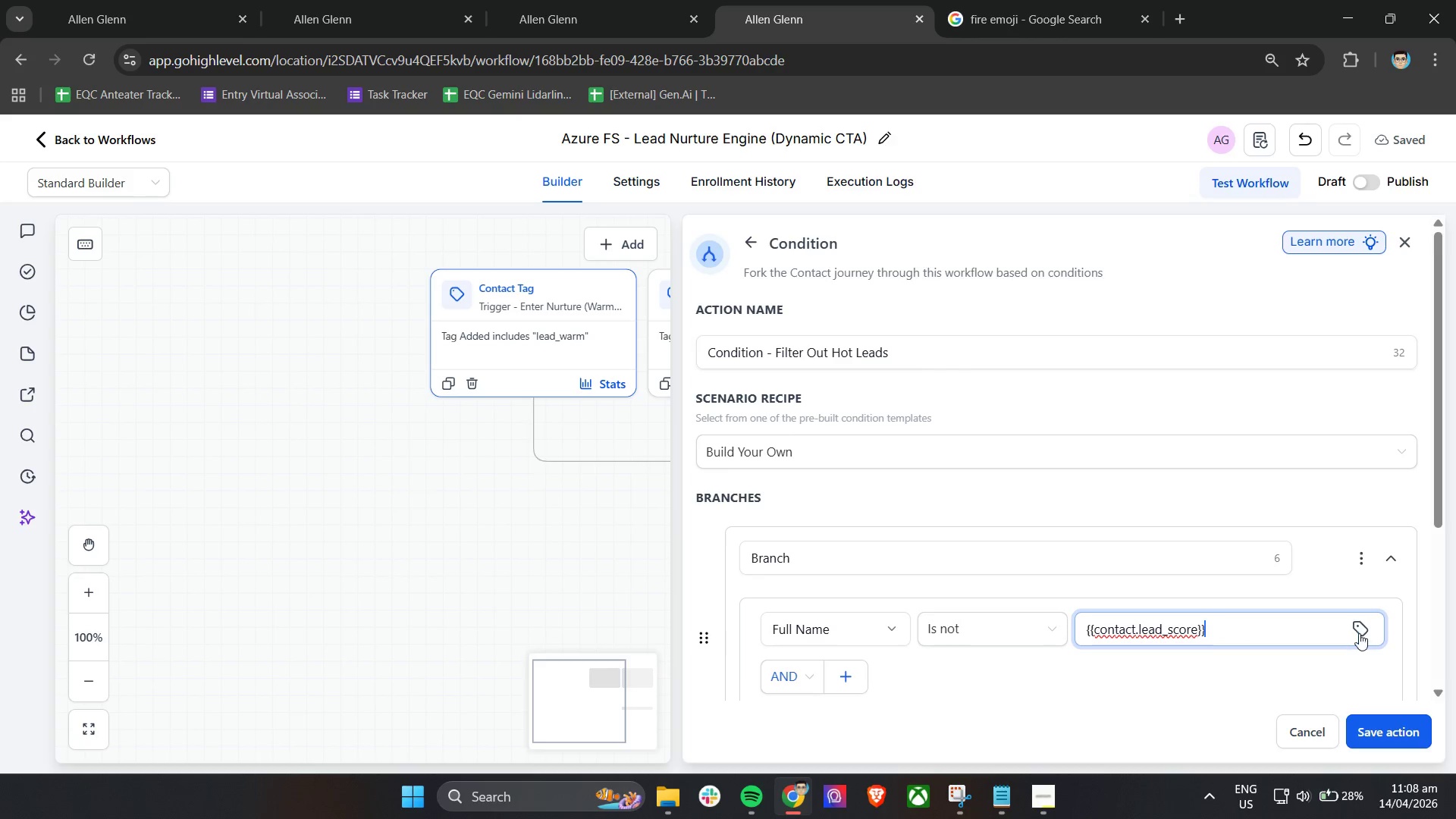 
left_click([1361, 632])
 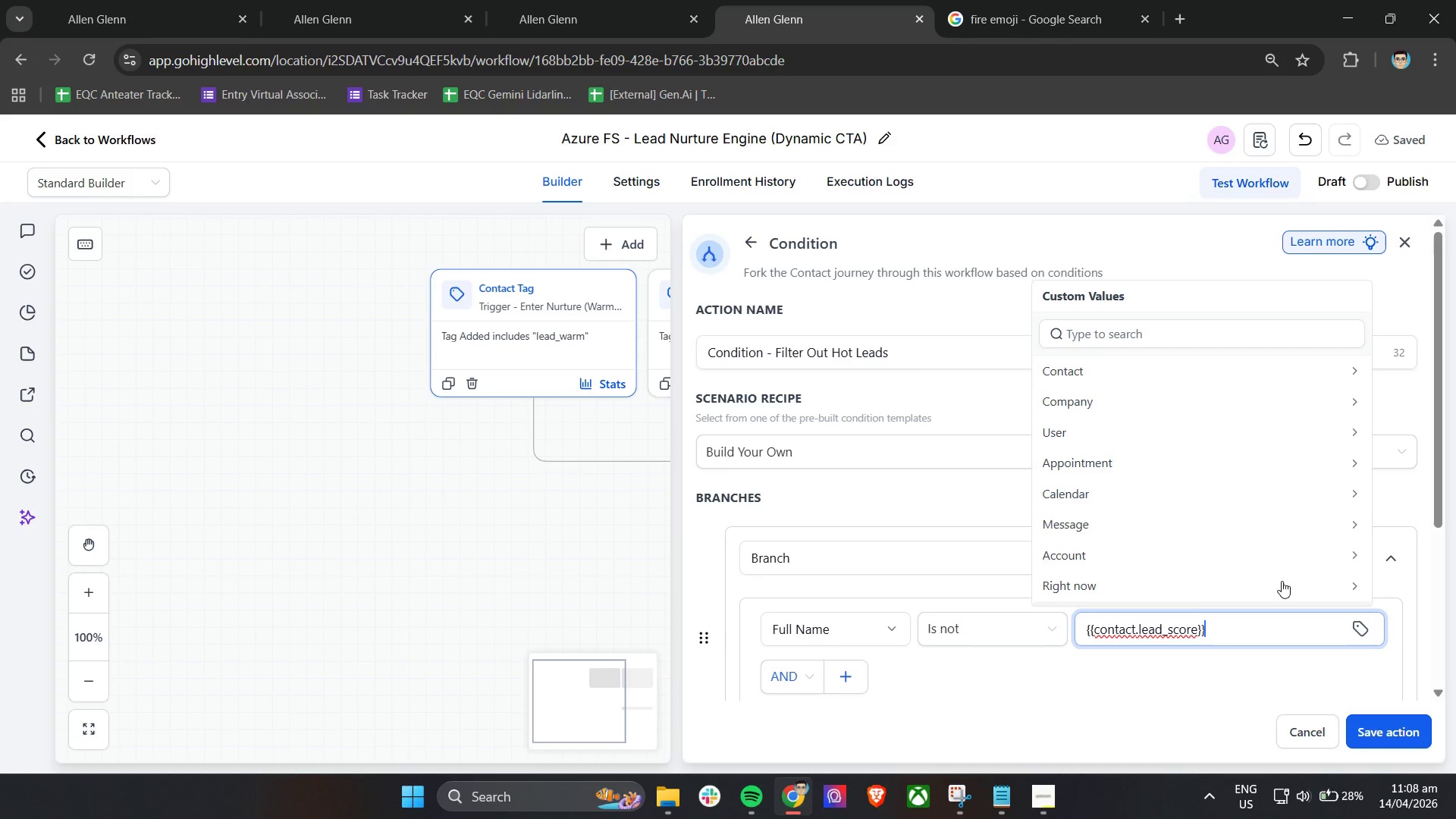 
scroll: coordinate [1199, 531], scroll_direction: down, amount: 5.0
 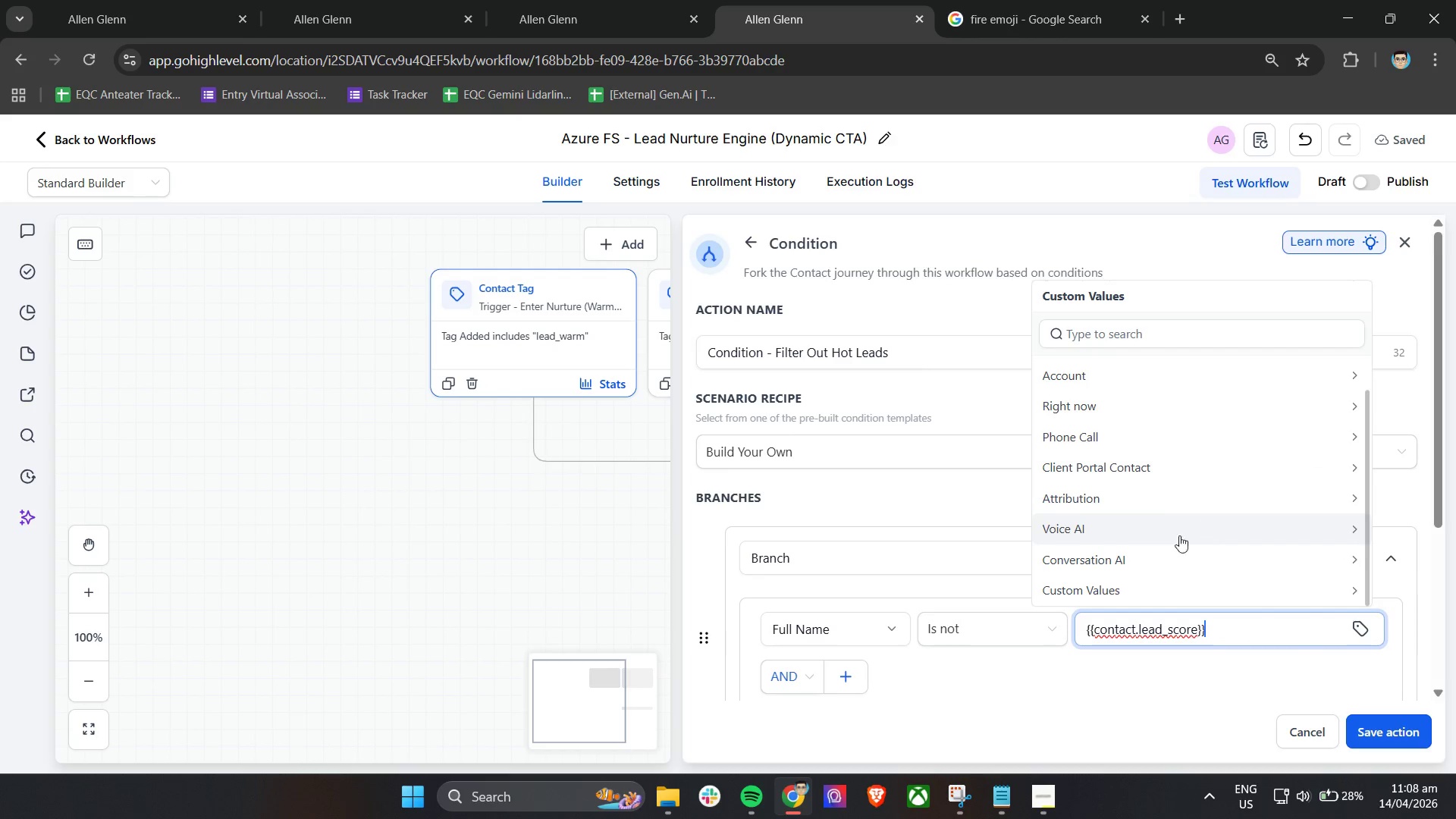 
scroll: coordinate [1165, 545], scroll_direction: up, amount: 6.0
 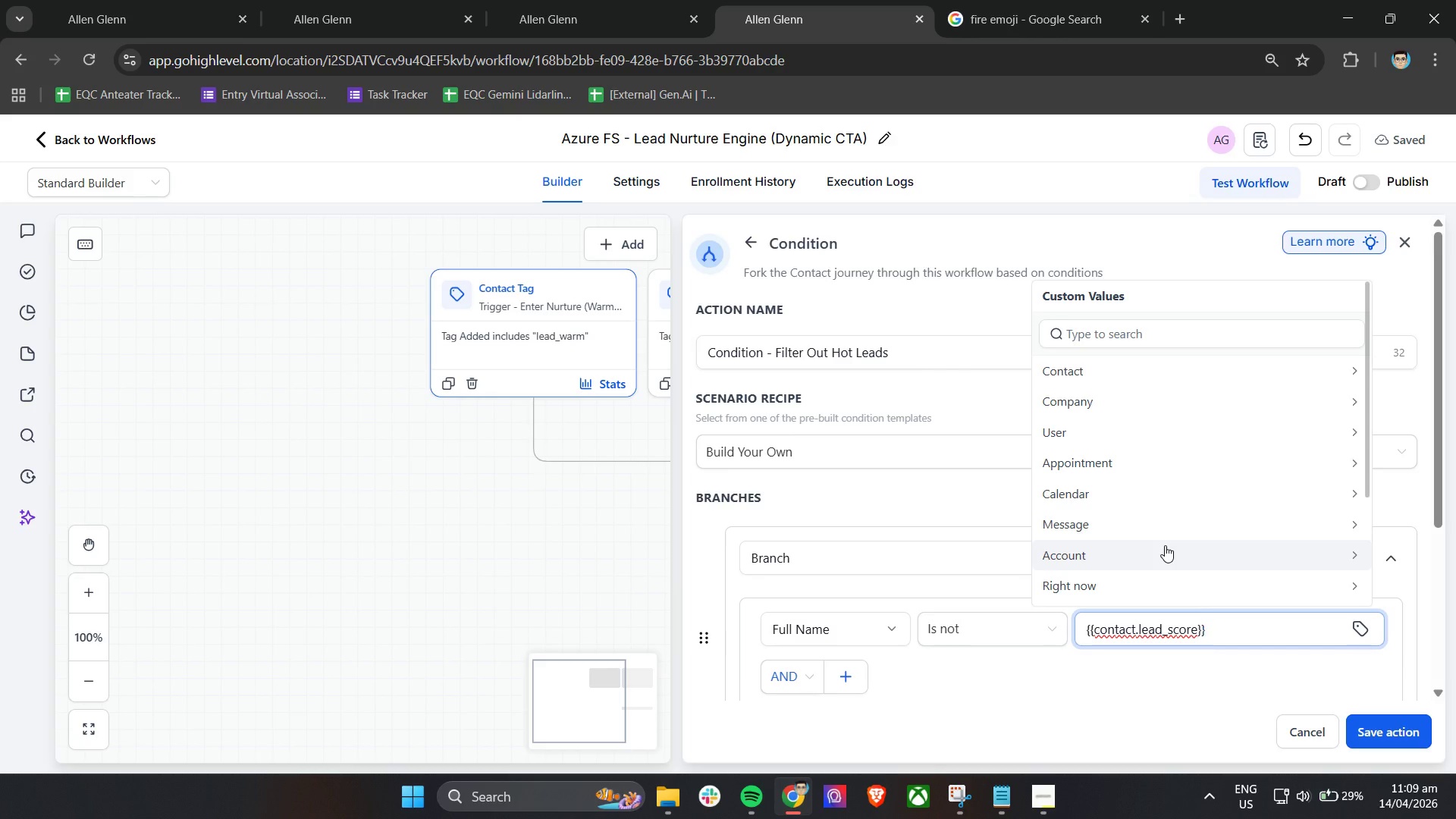 
wait(11.29)
 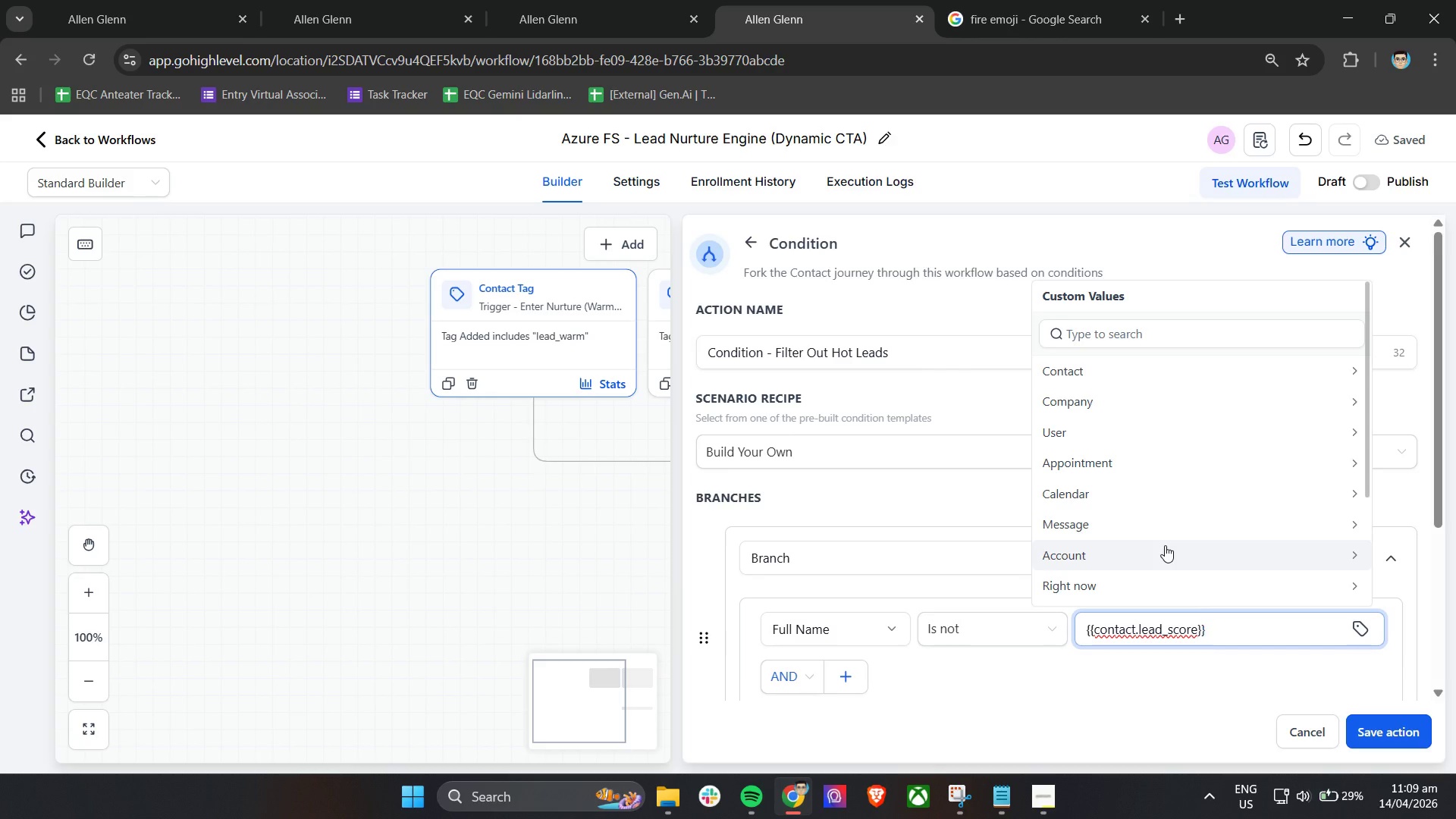 
left_click_drag(start_coordinate=[1223, 623], to_coordinate=[1077, 651])
 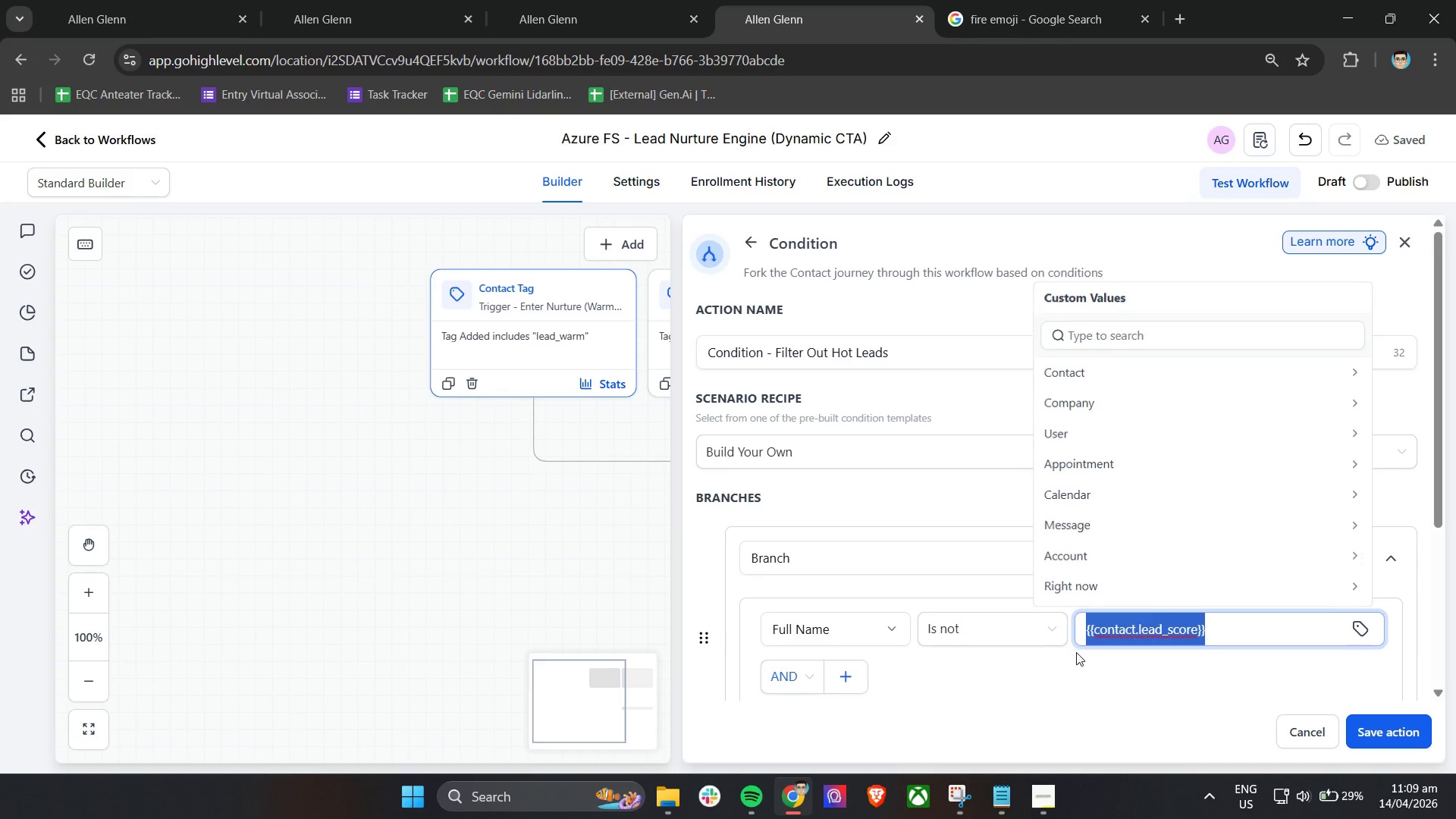 
key(Backspace)
 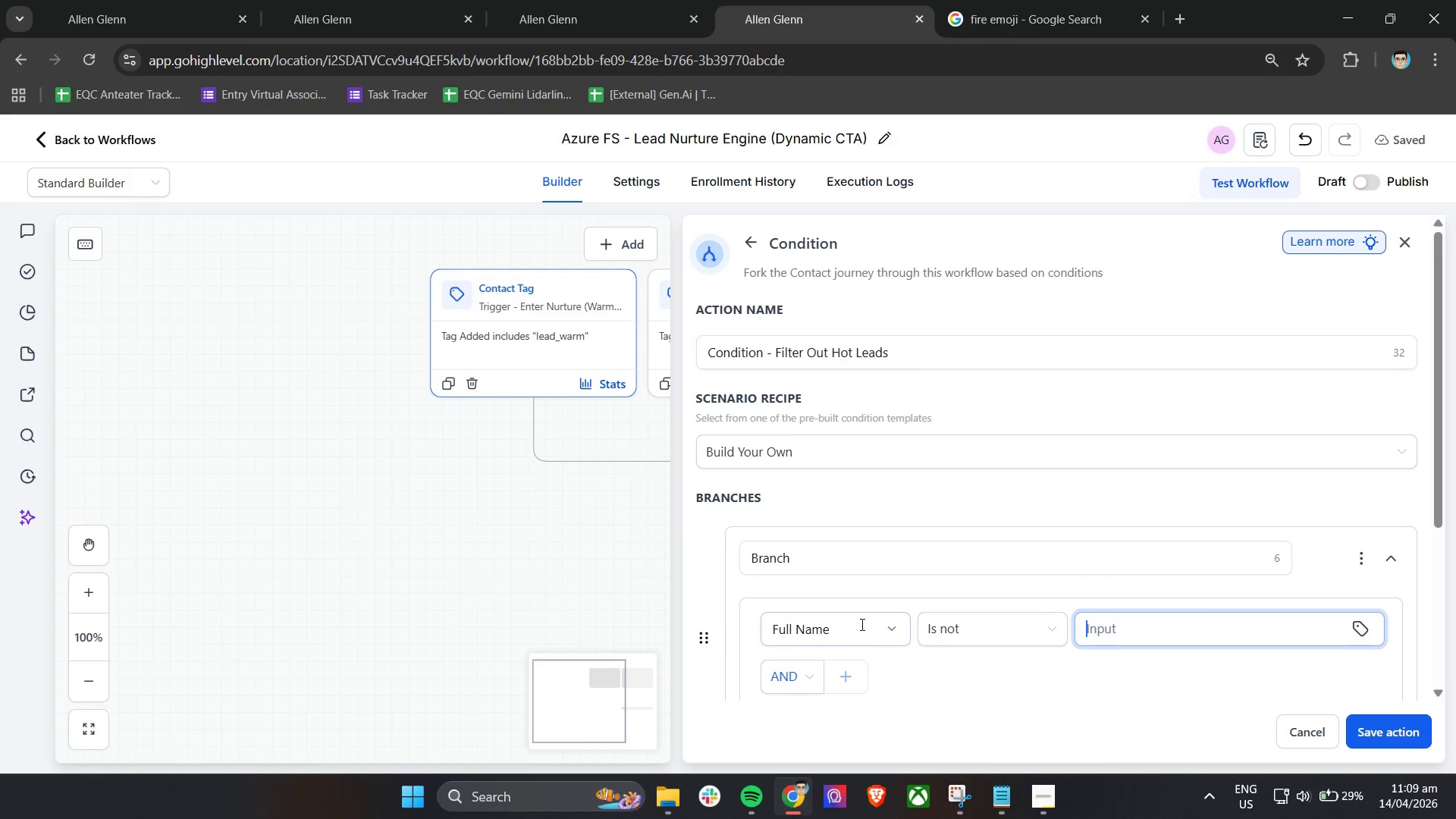 
left_click([837, 624])
 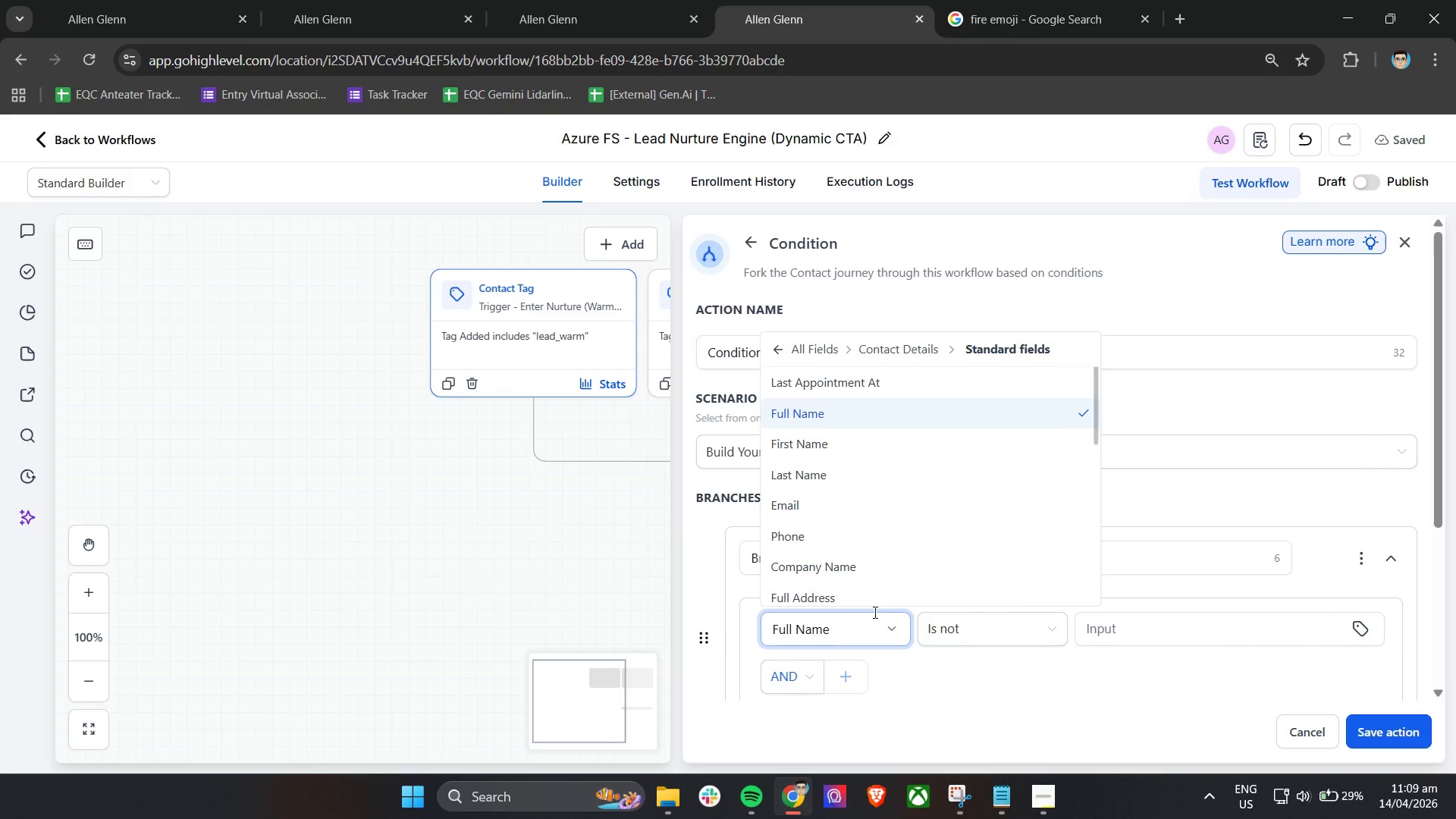 
left_click_drag(start_coordinate=[855, 628], to_coordinate=[755, 634])
 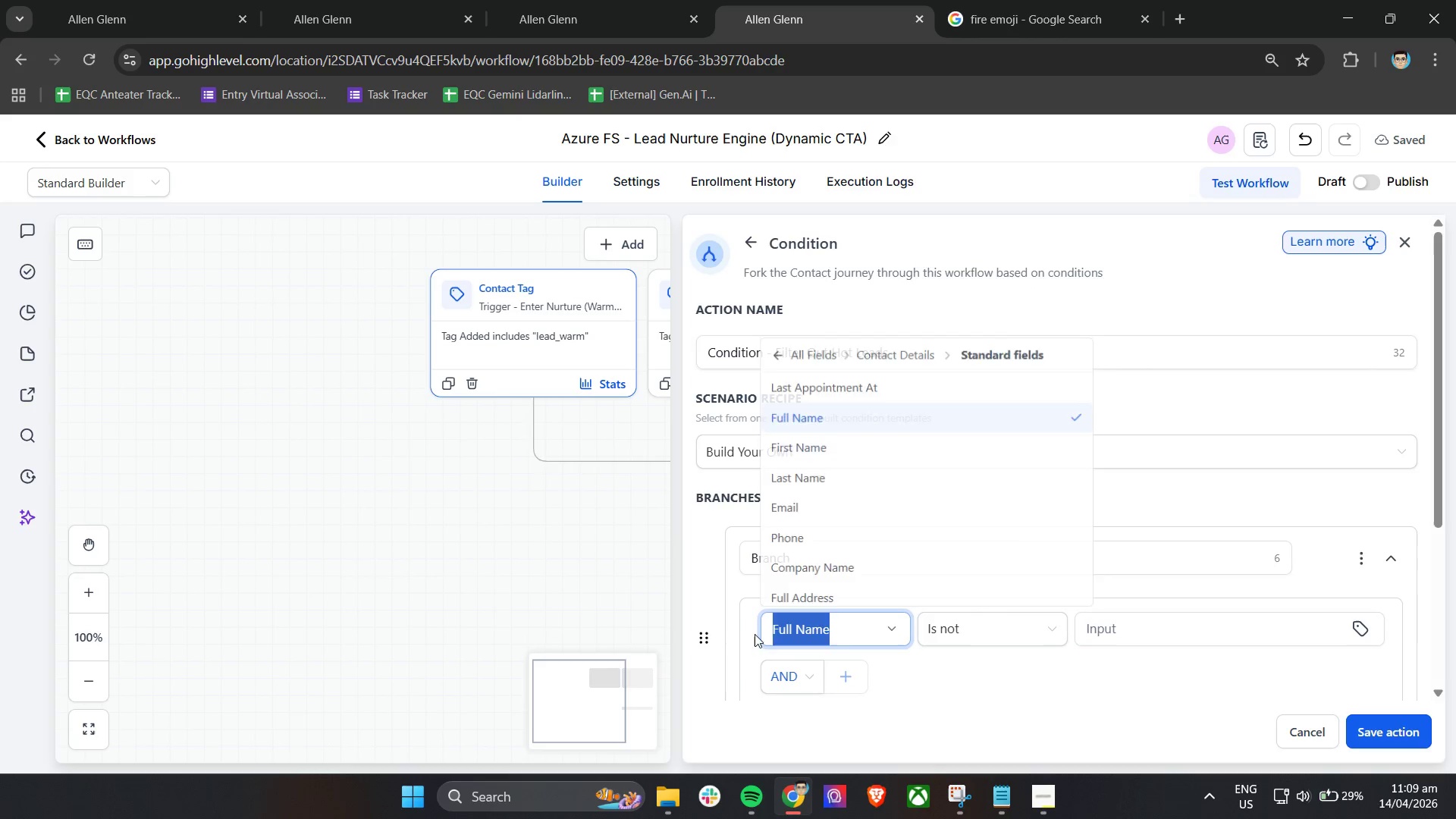 
key(Backspace)
 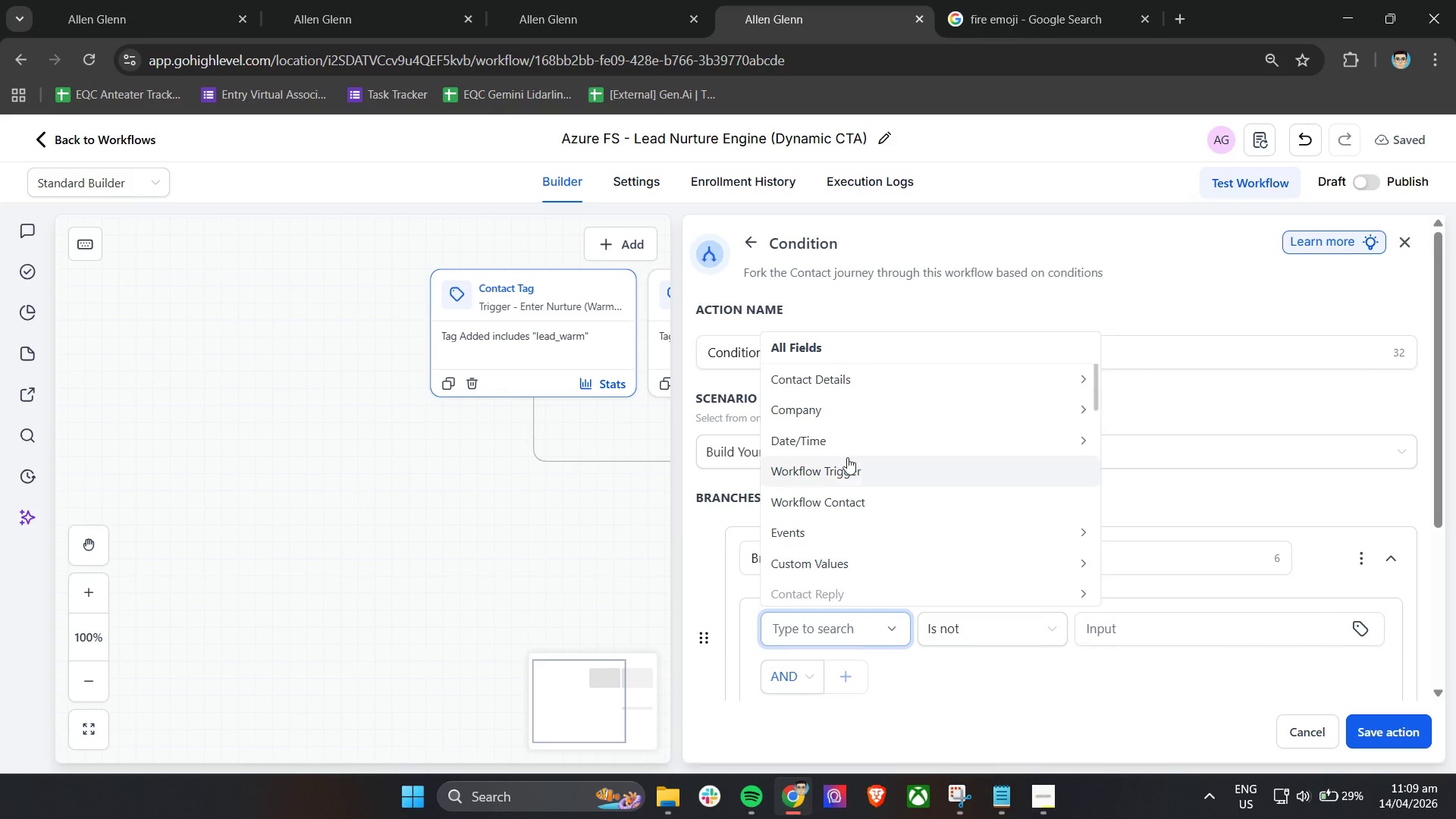 
left_click([847, 381])
 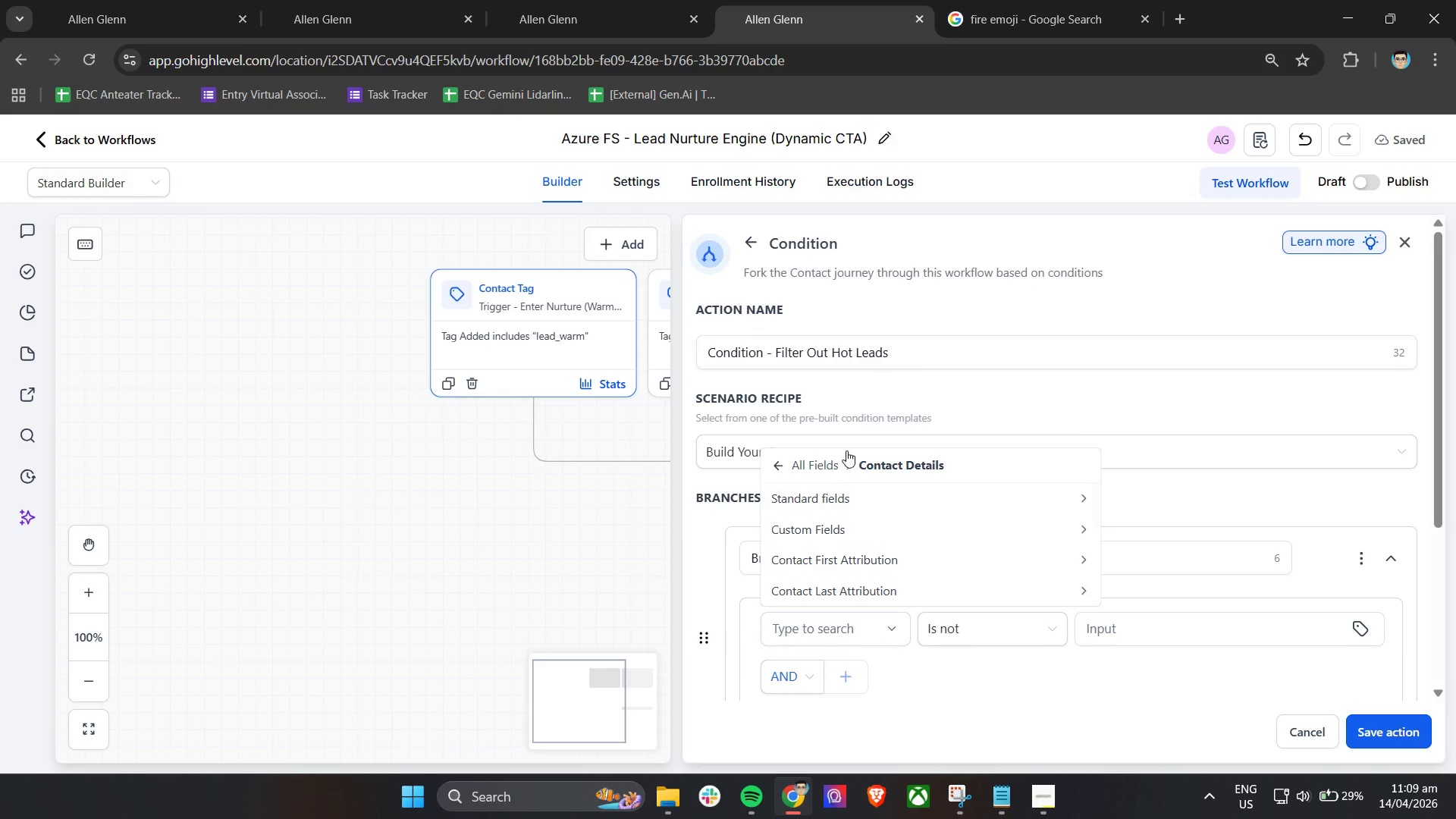 
left_click([866, 500])
 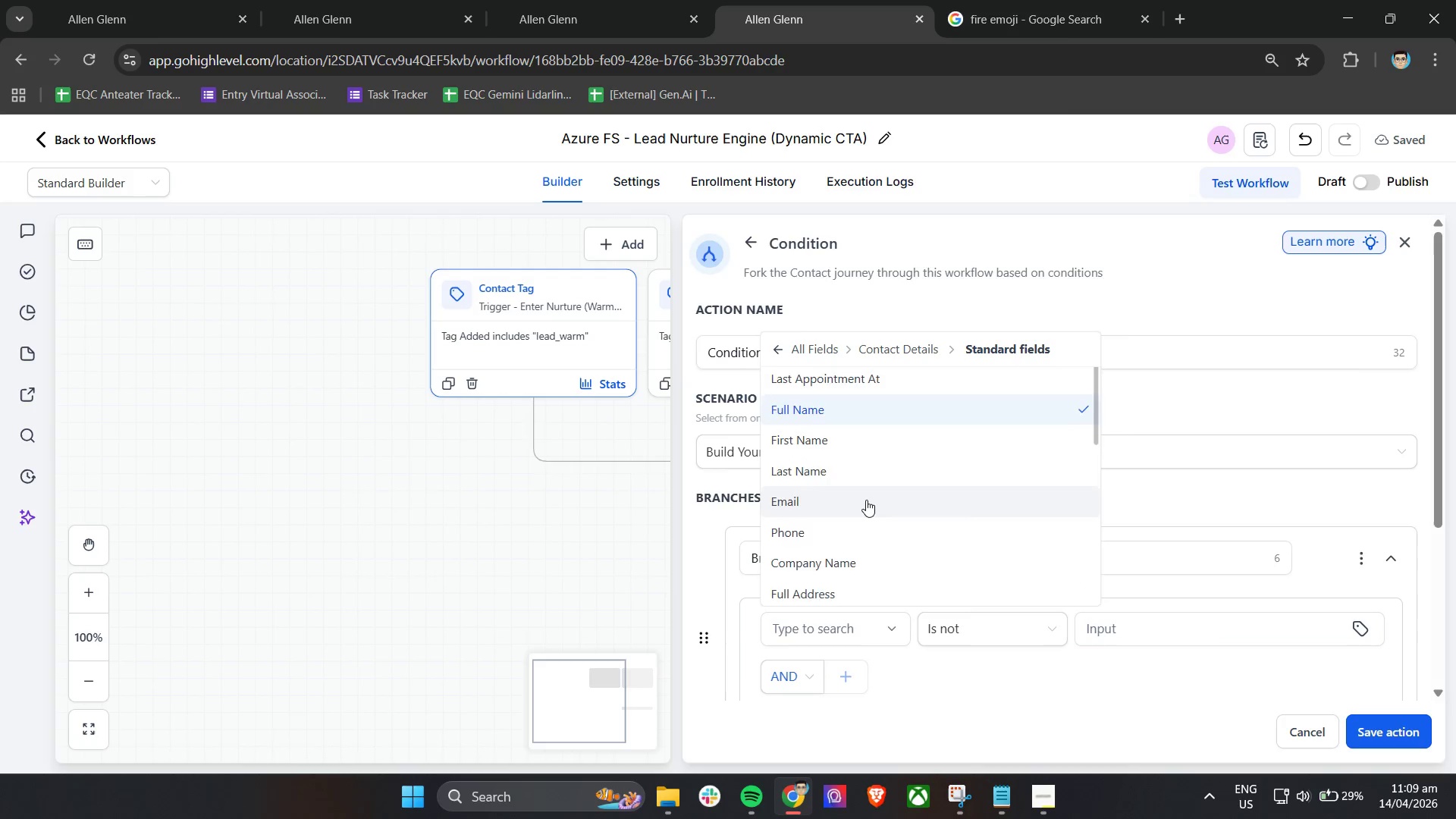 
scroll: coordinate [830, 469], scroll_direction: down, amount: 9.0
 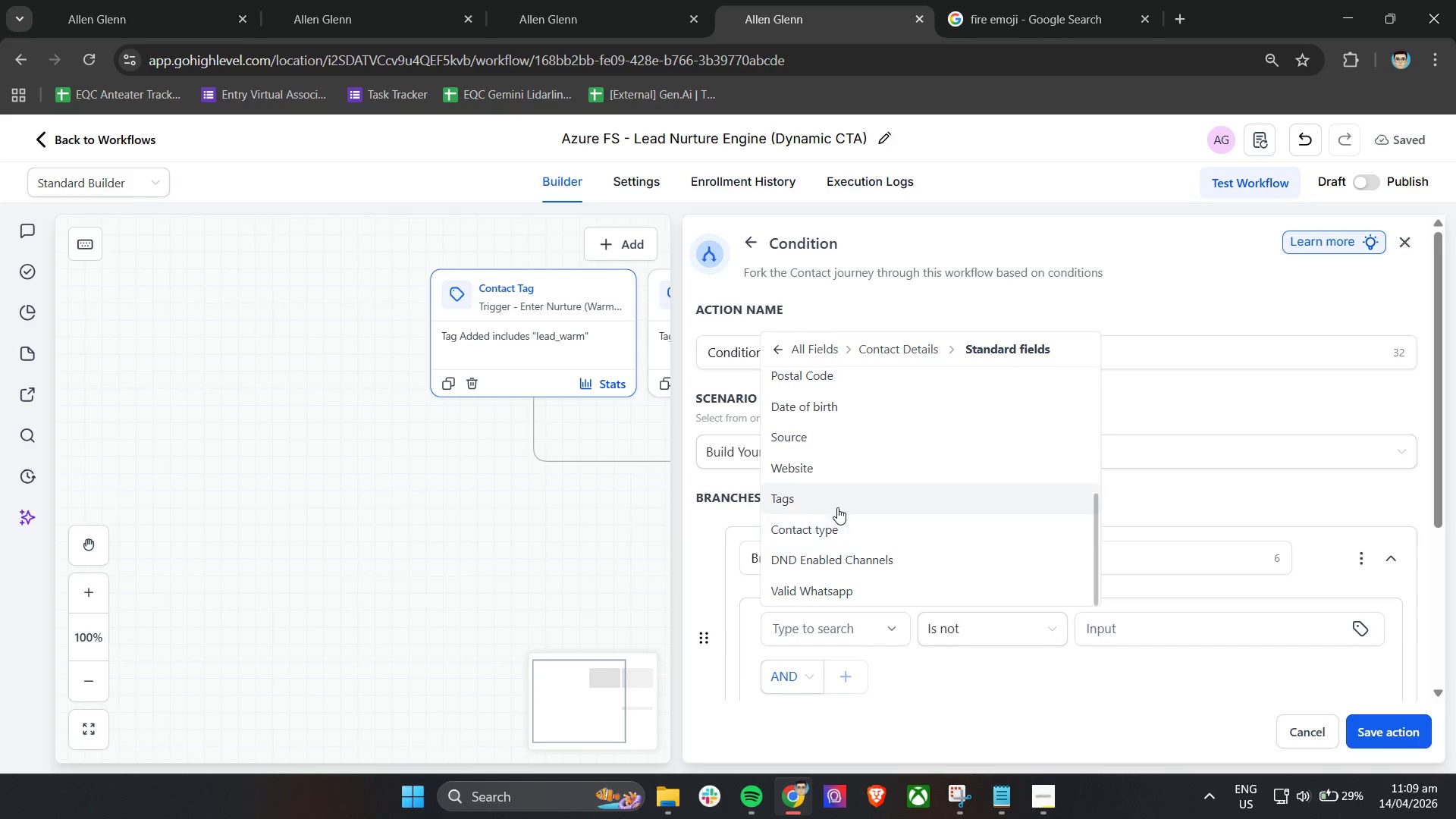 
left_click([836, 501])
 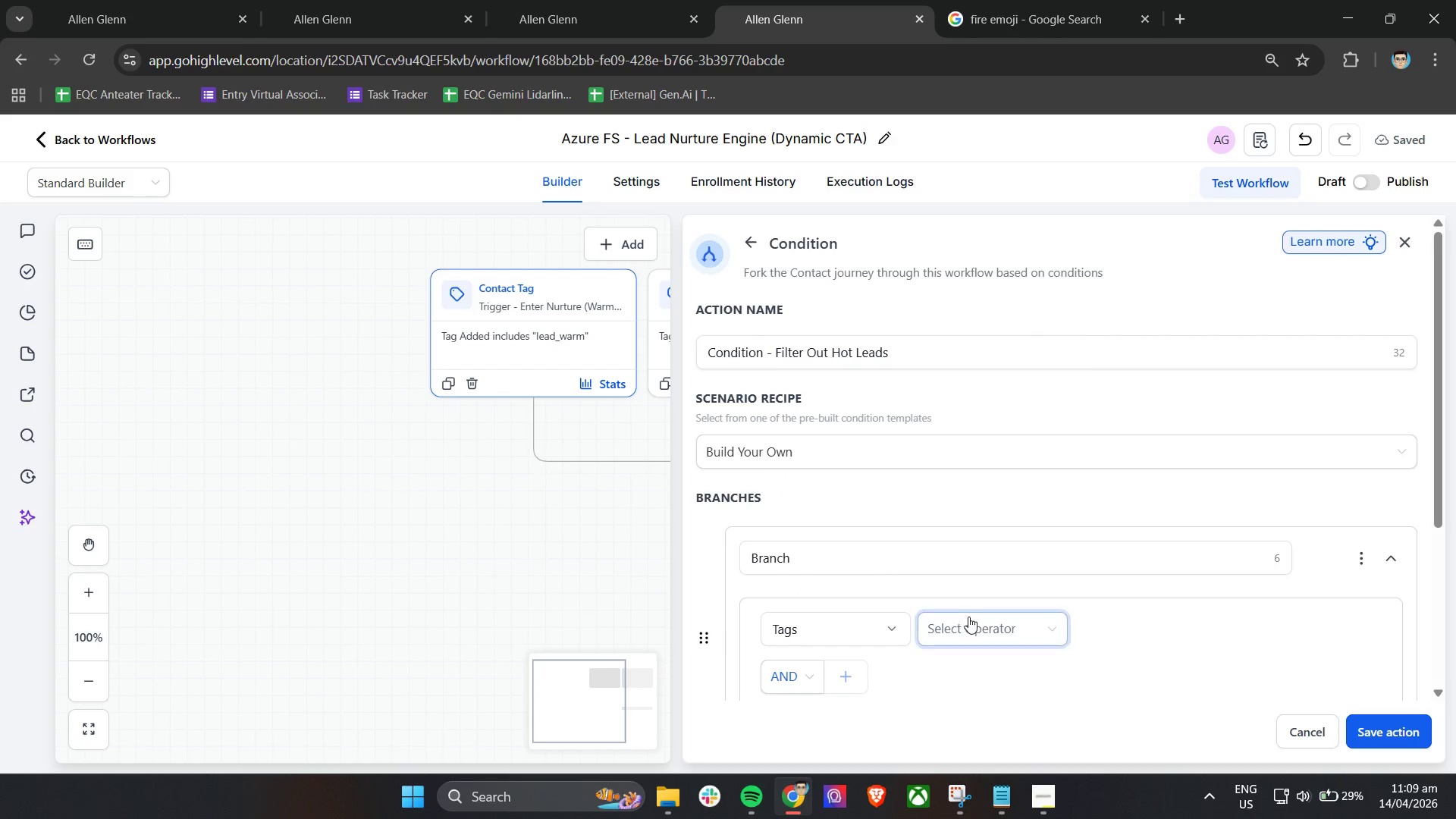 
left_click([968, 617])
 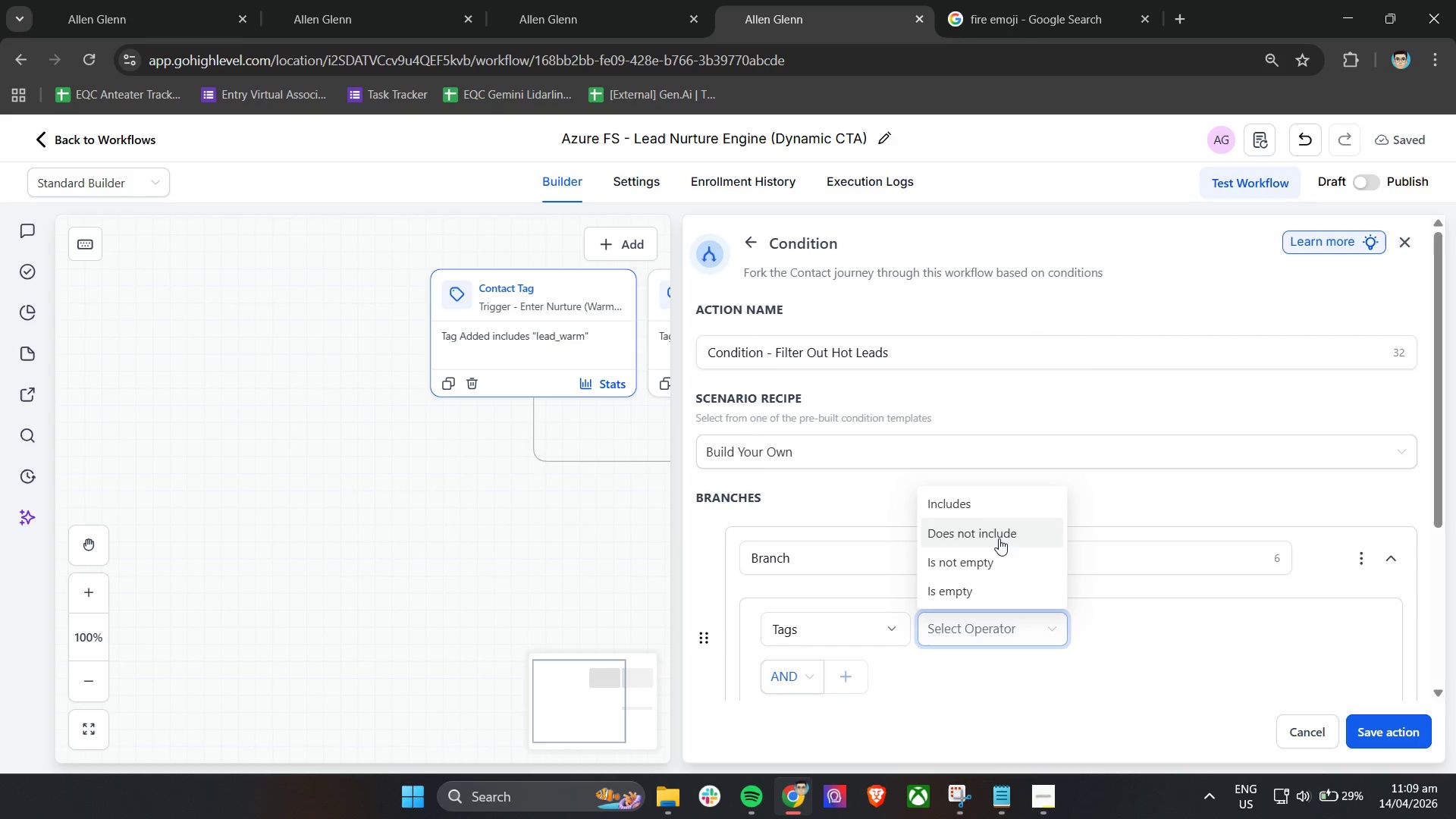 
left_click([1117, 627])
 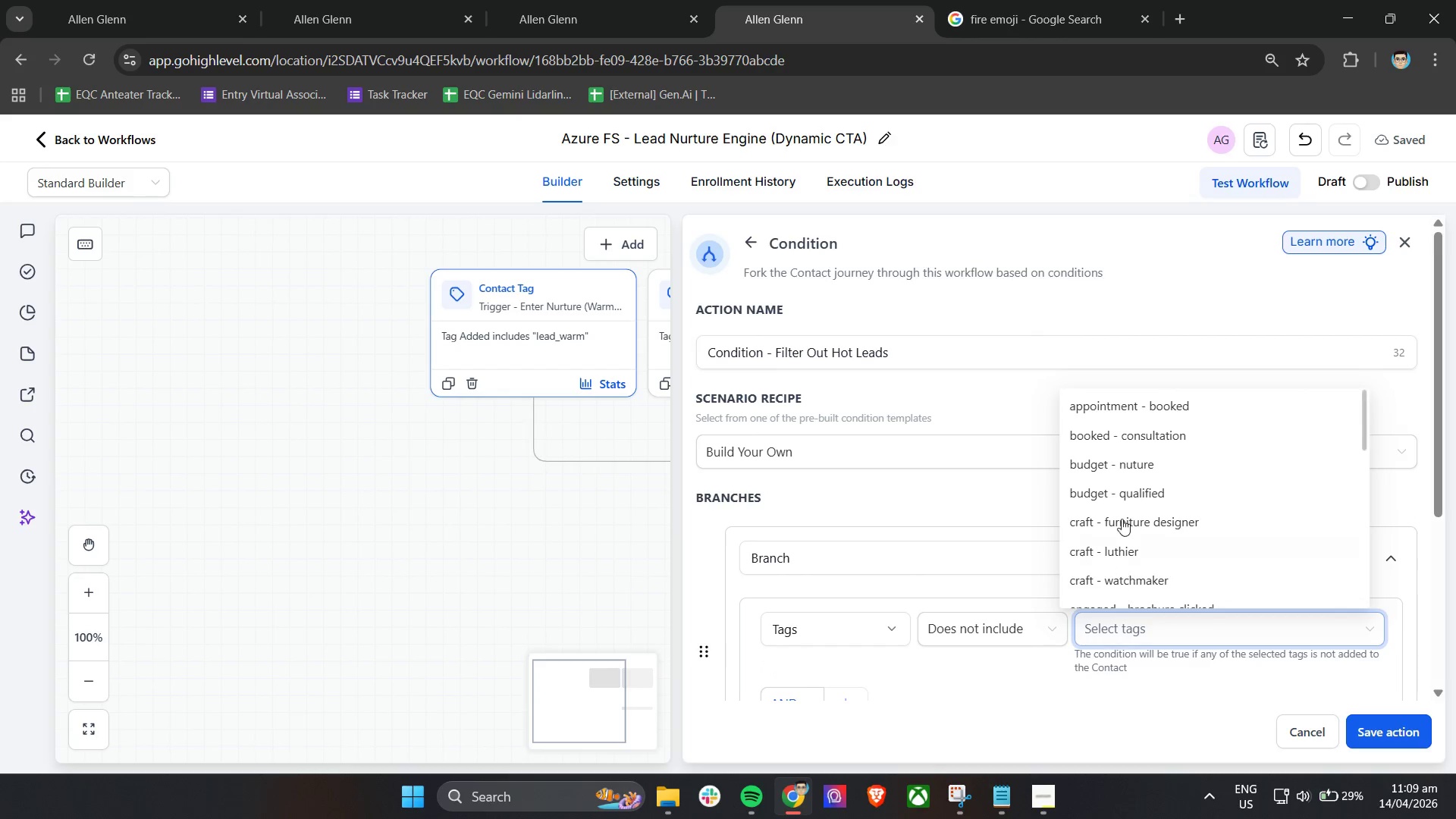 
scroll: coordinate [1125, 470], scroll_direction: down, amount: 10.0
 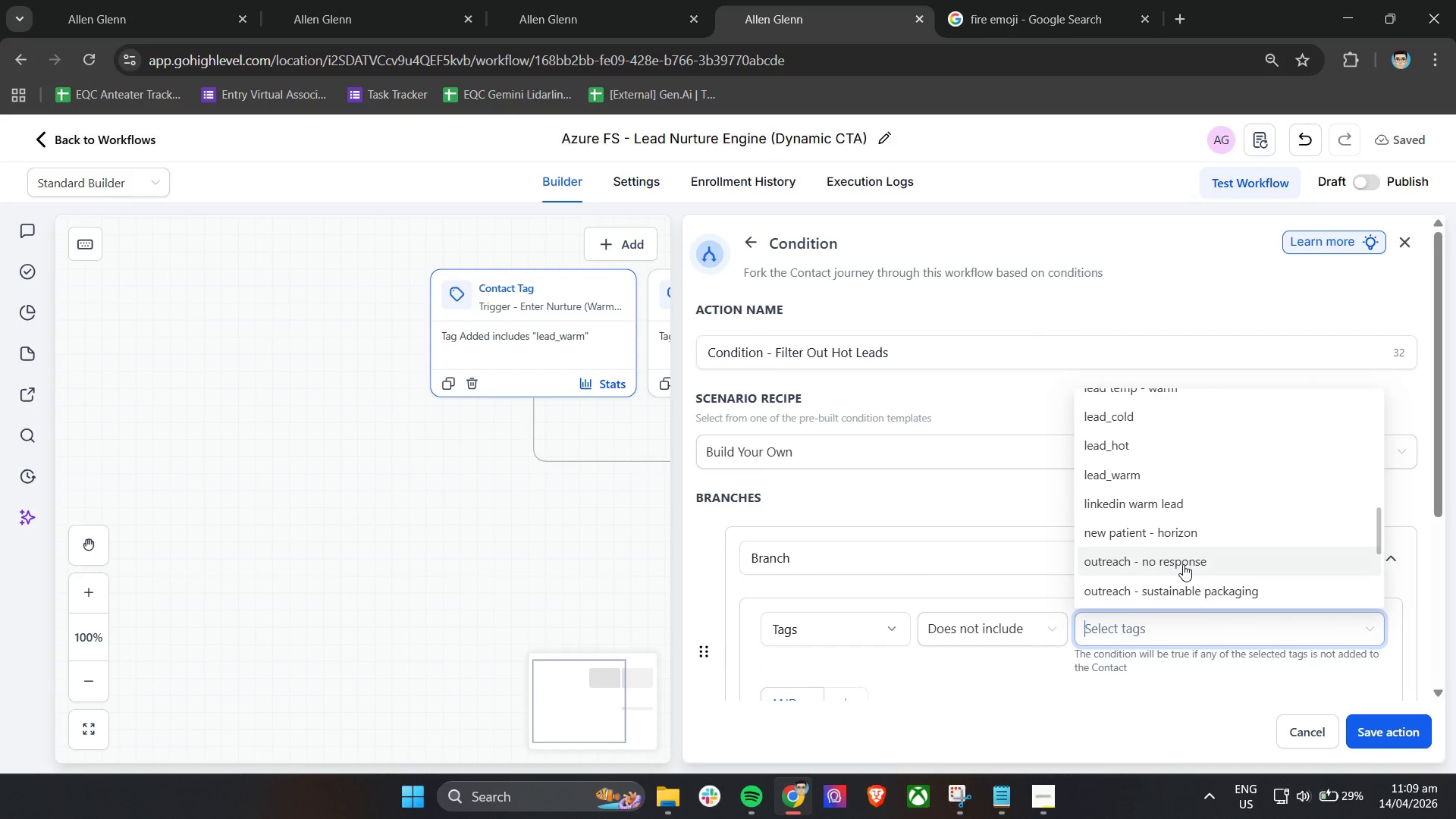 
scroll: coordinate [1183, 564], scroll_direction: up, amount: 2.0
 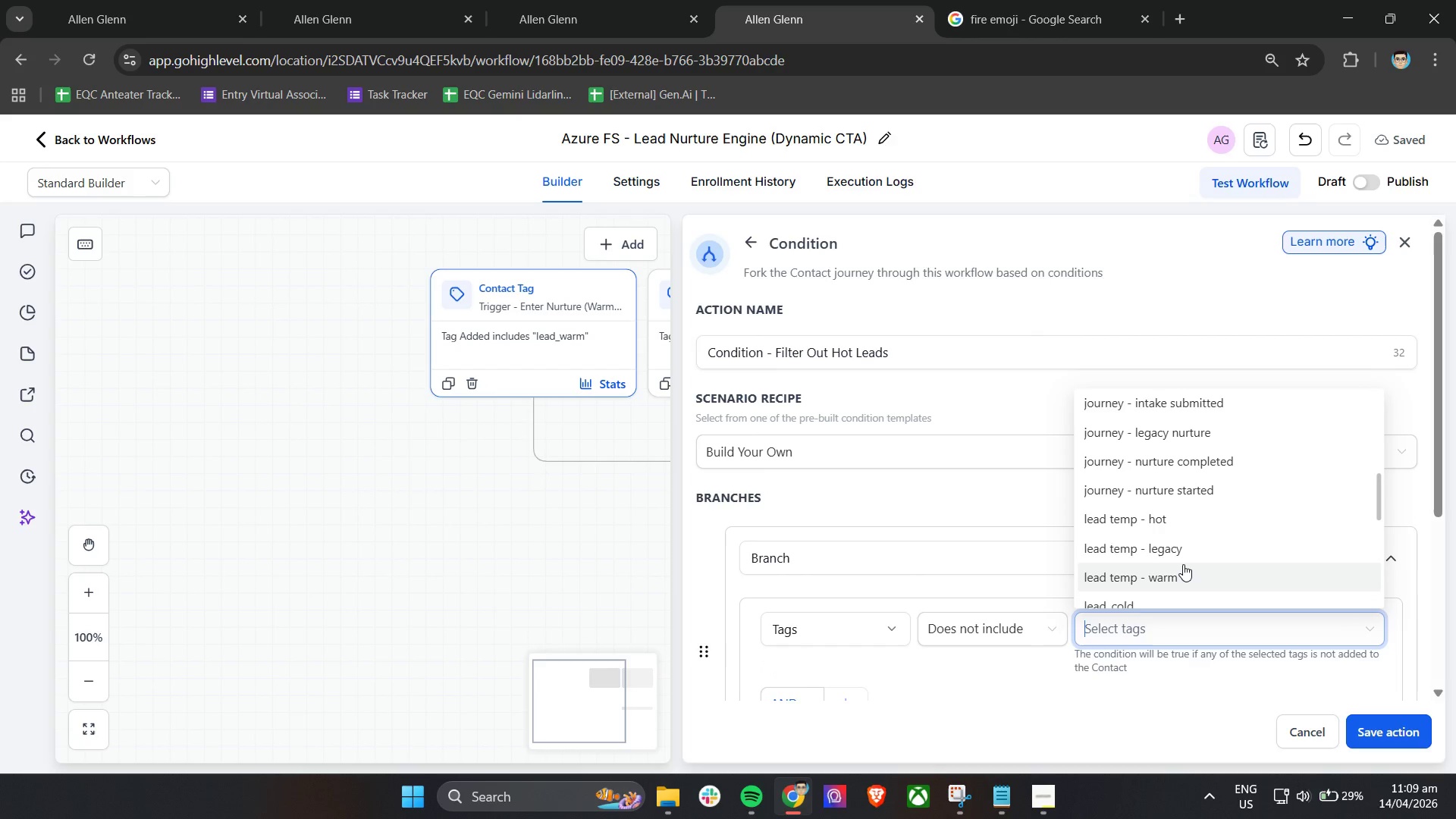 
scroll: coordinate [1183, 564], scroll_direction: down, amount: 2.0
 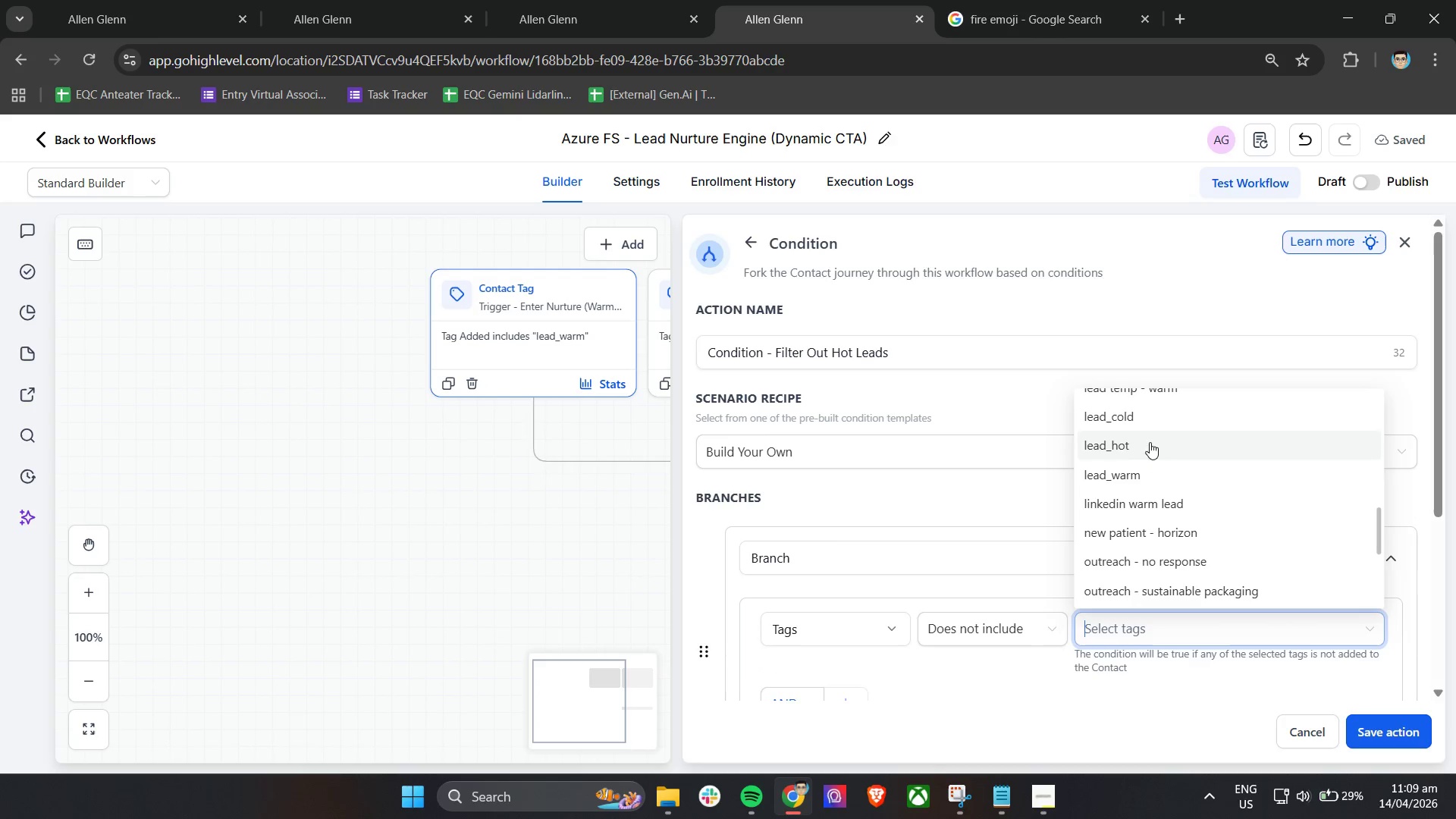 
left_click([1147, 439])
 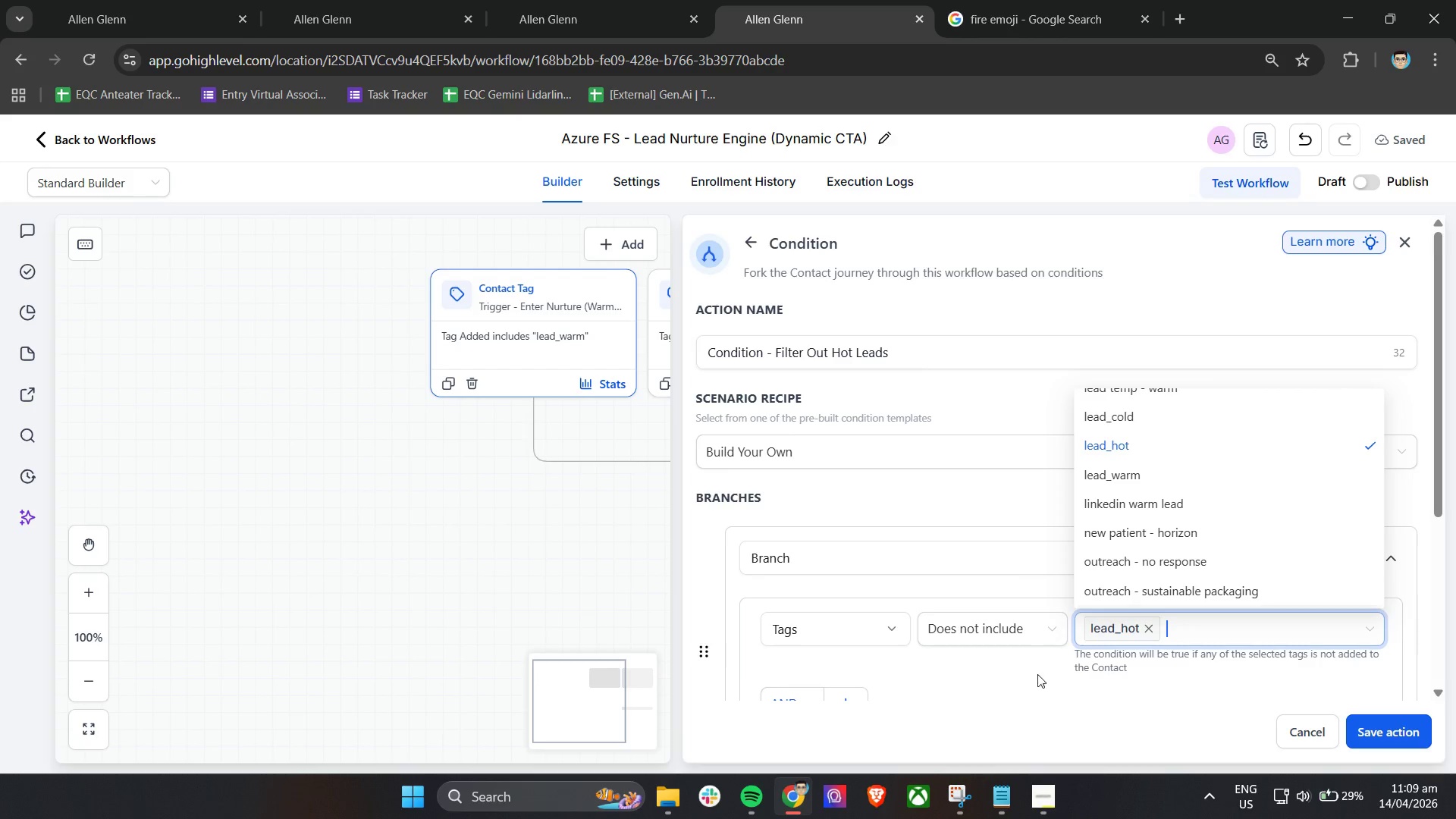 
left_click([1027, 679])
 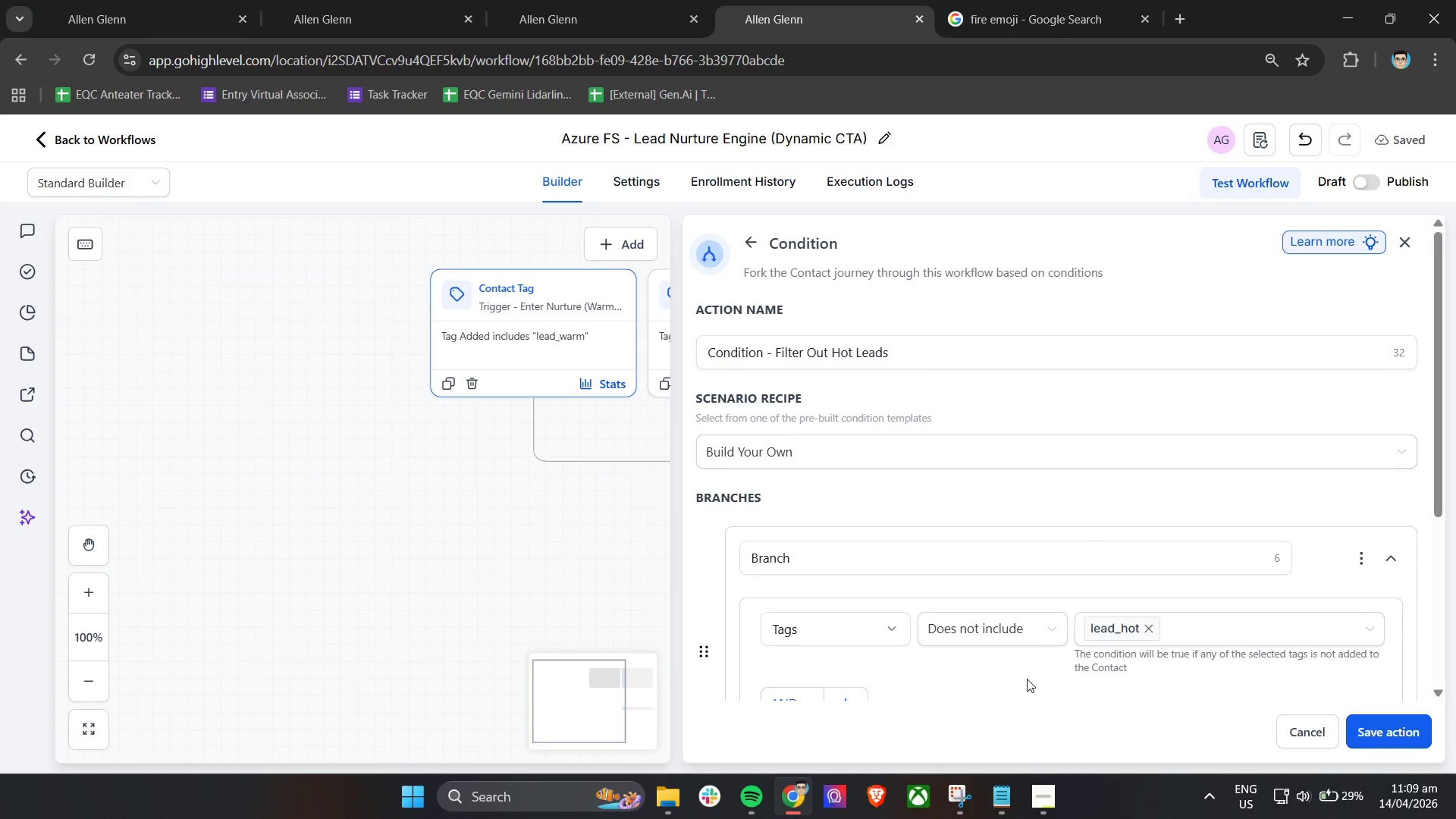 
scroll: coordinate [1027, 679], scroll_direction: down, amount: 1.0
 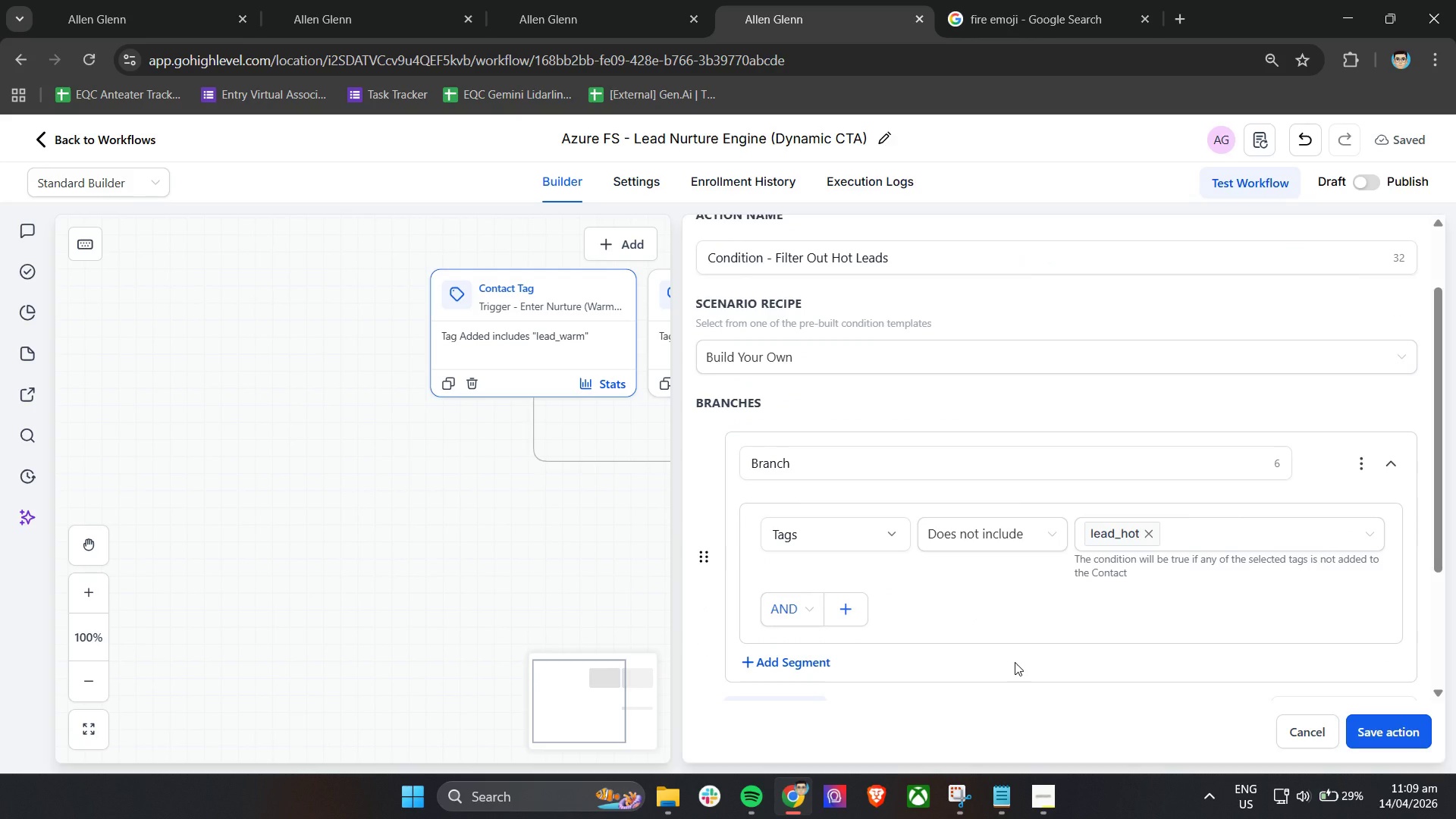 
wait(35.36)
 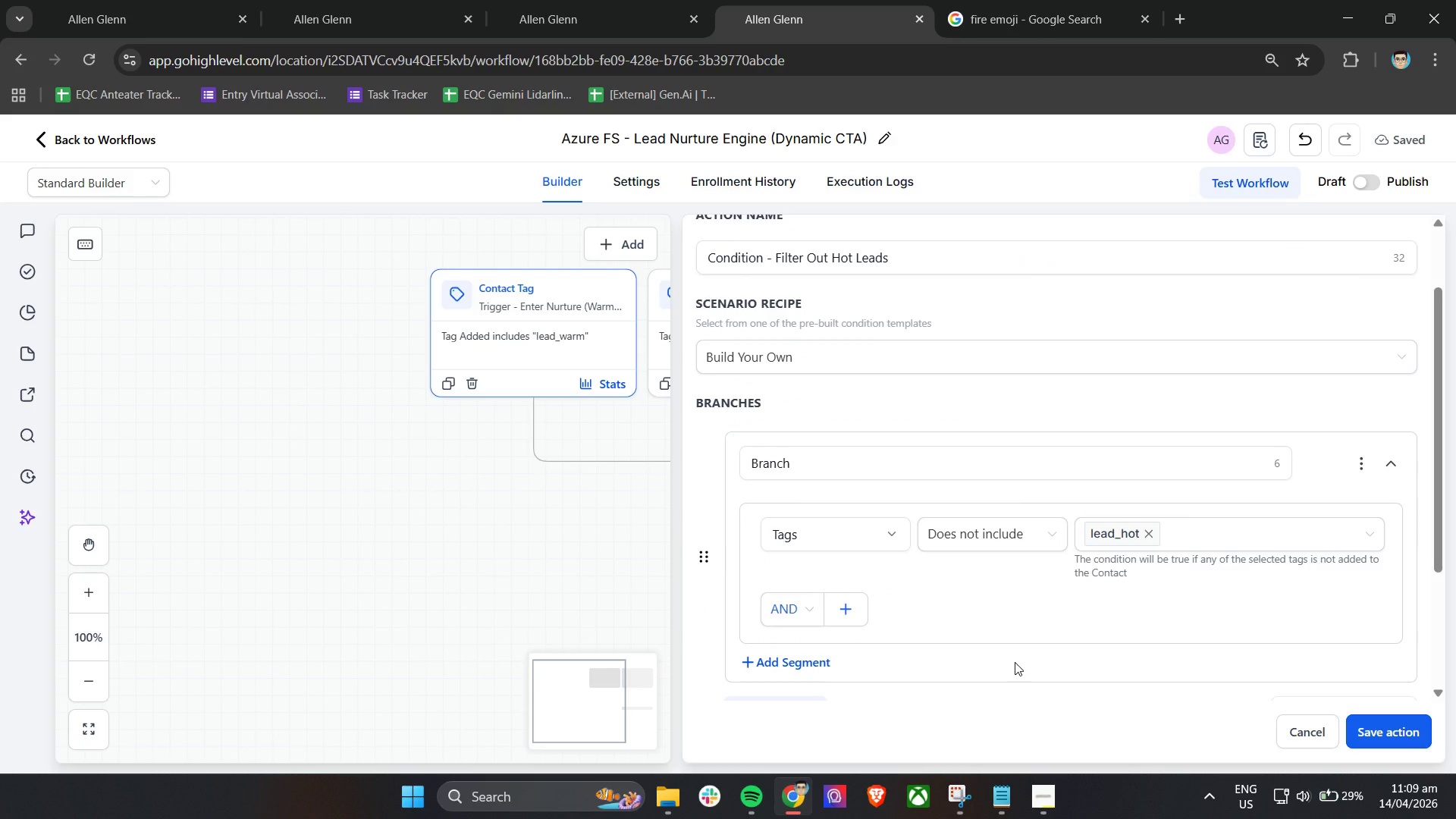 
left_click([823, 541])
 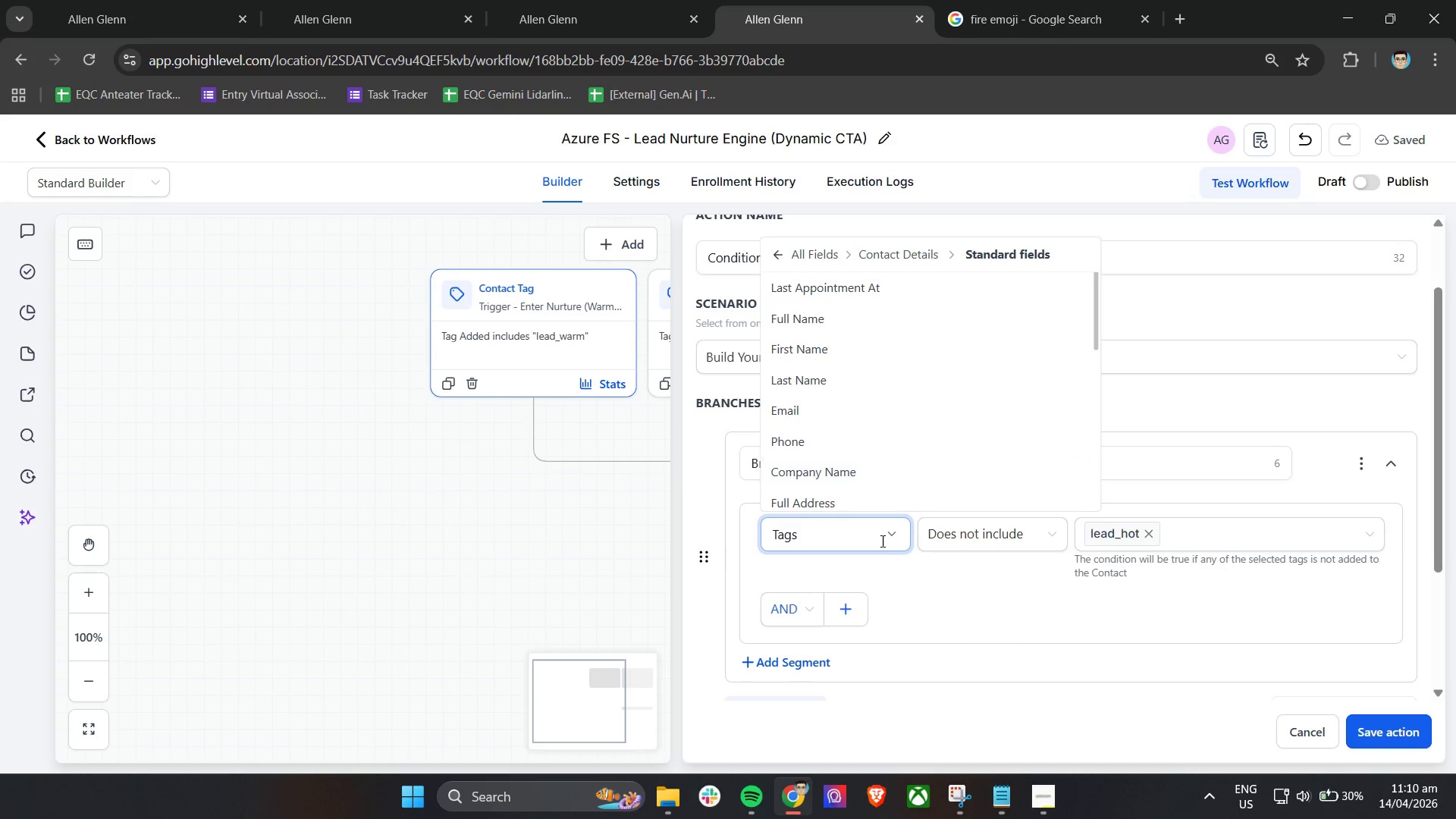 
left_click_drag(start_coordinate=[845, 539], to_coordinate=[770, 541])
 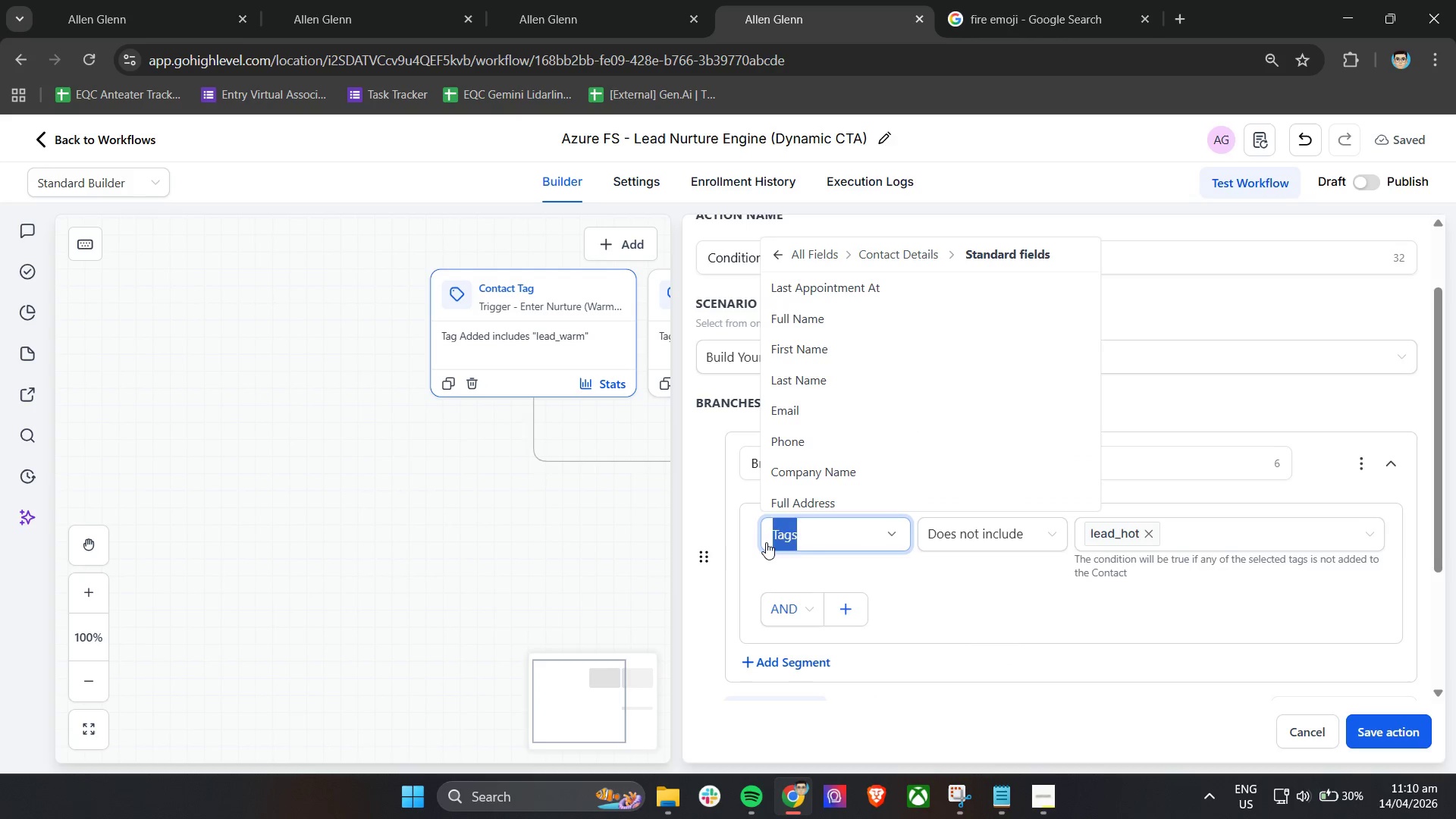 
key(Backspace)
 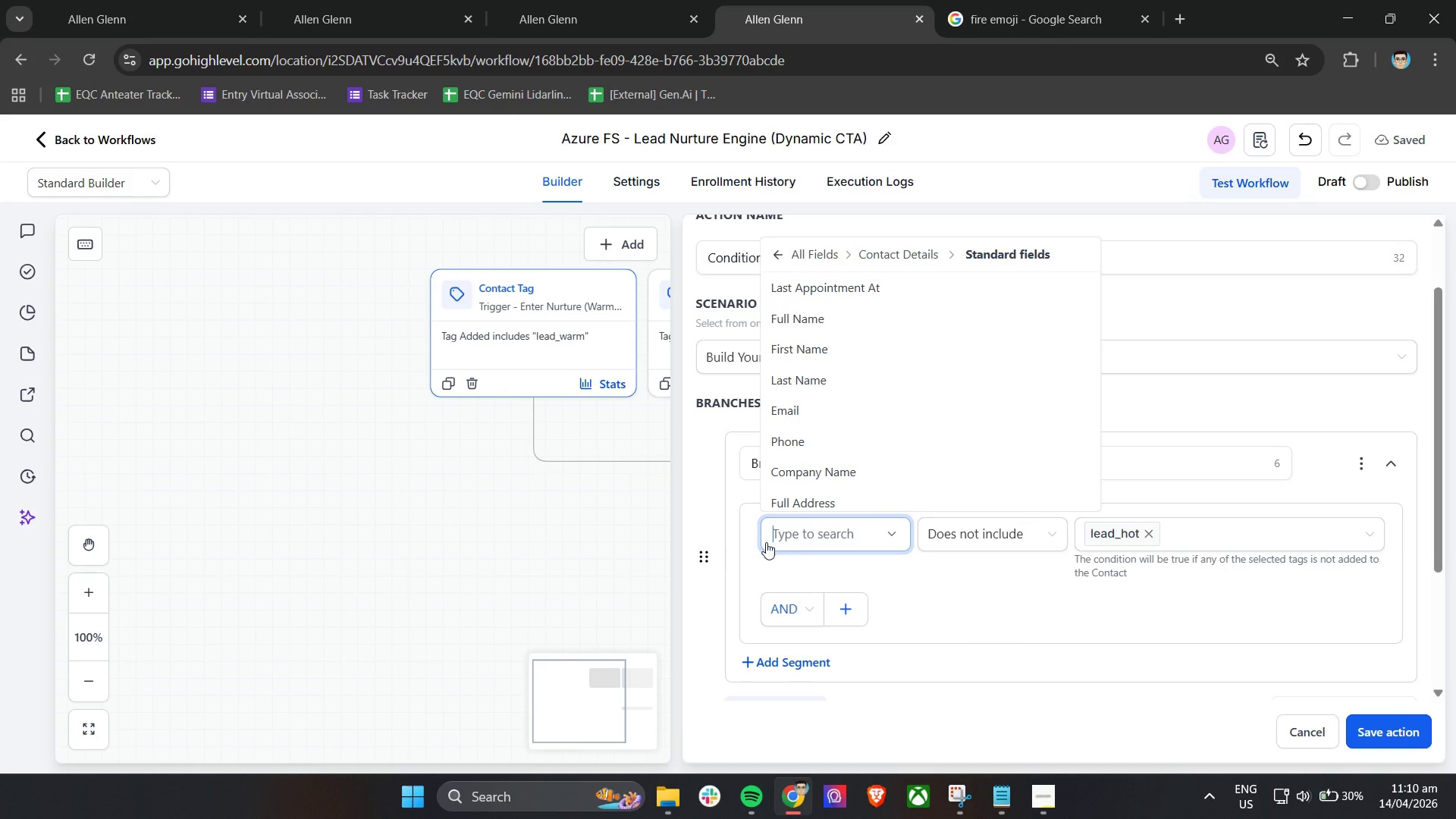 
key(Backspace)
 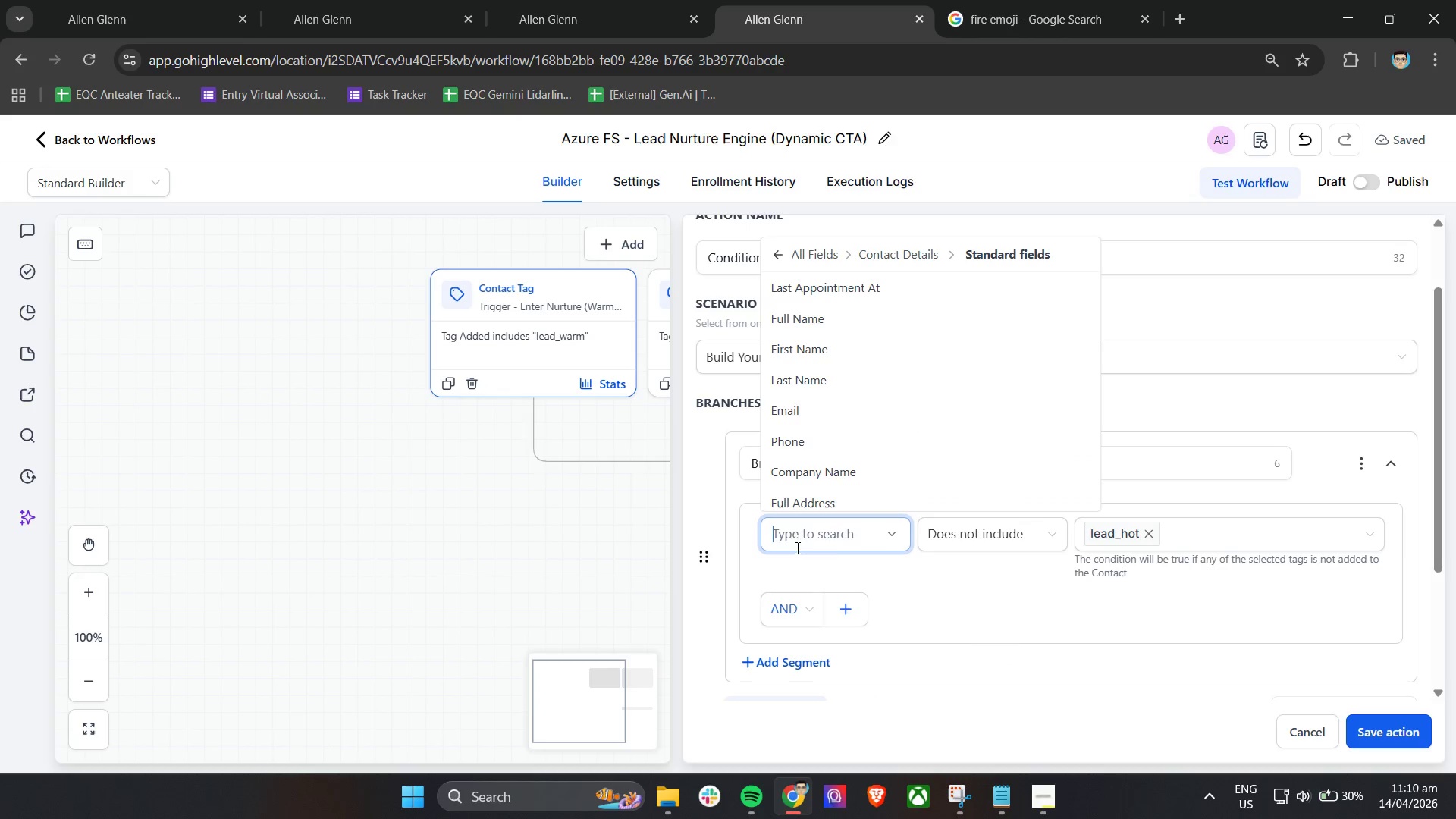 
key(Backspace)
 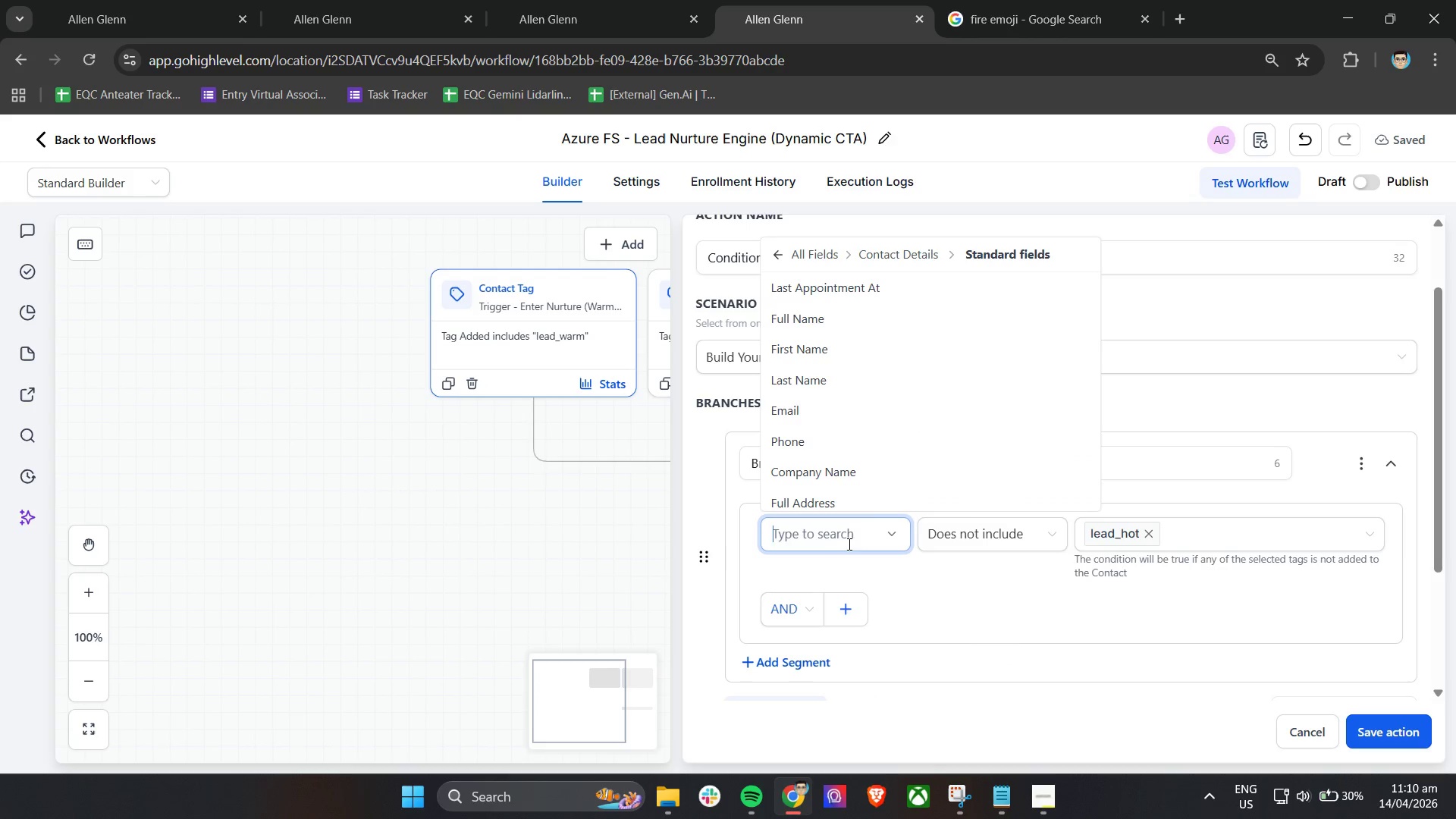 
key(Backspace)
 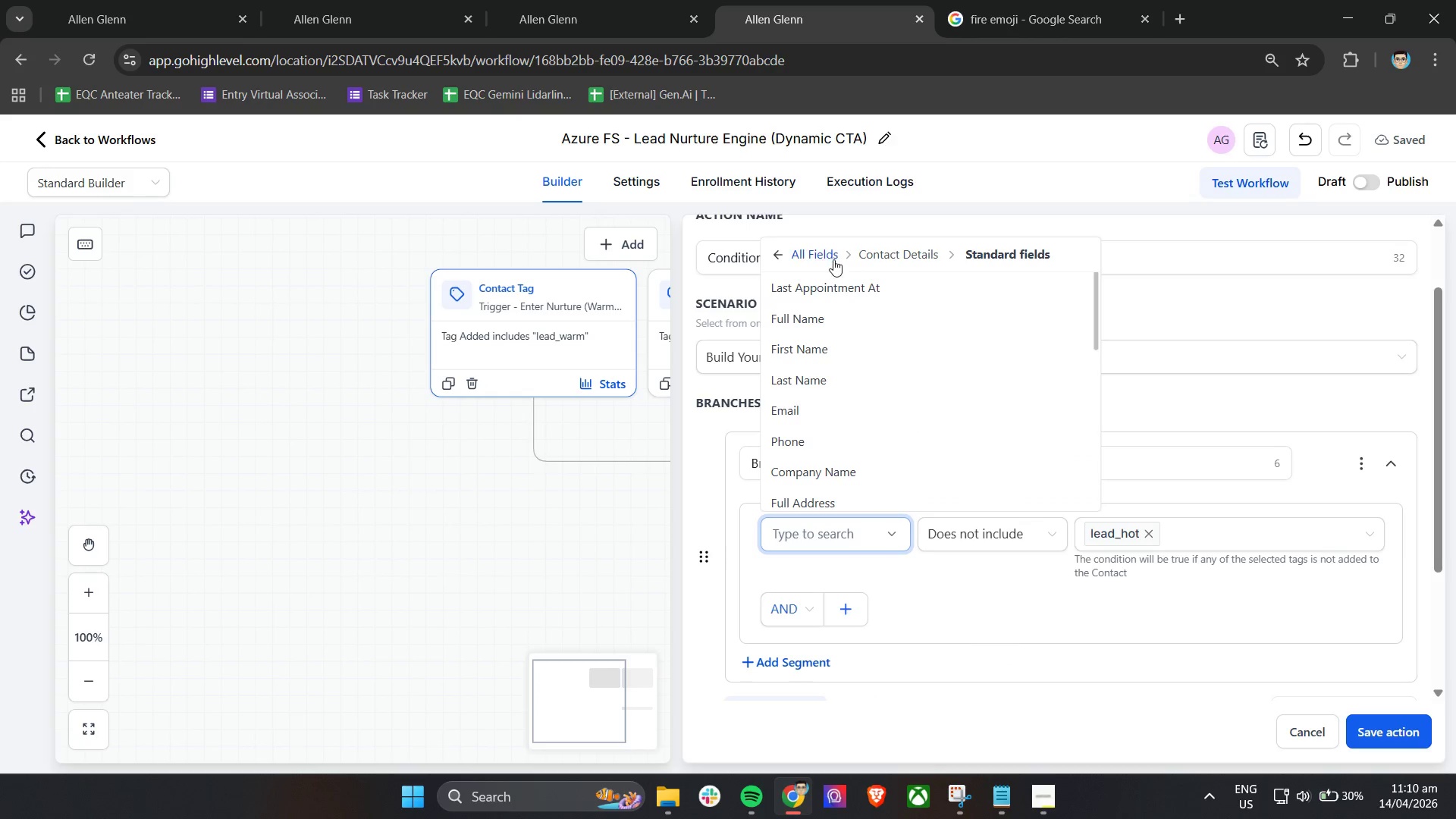 
left_click([823, 250])
 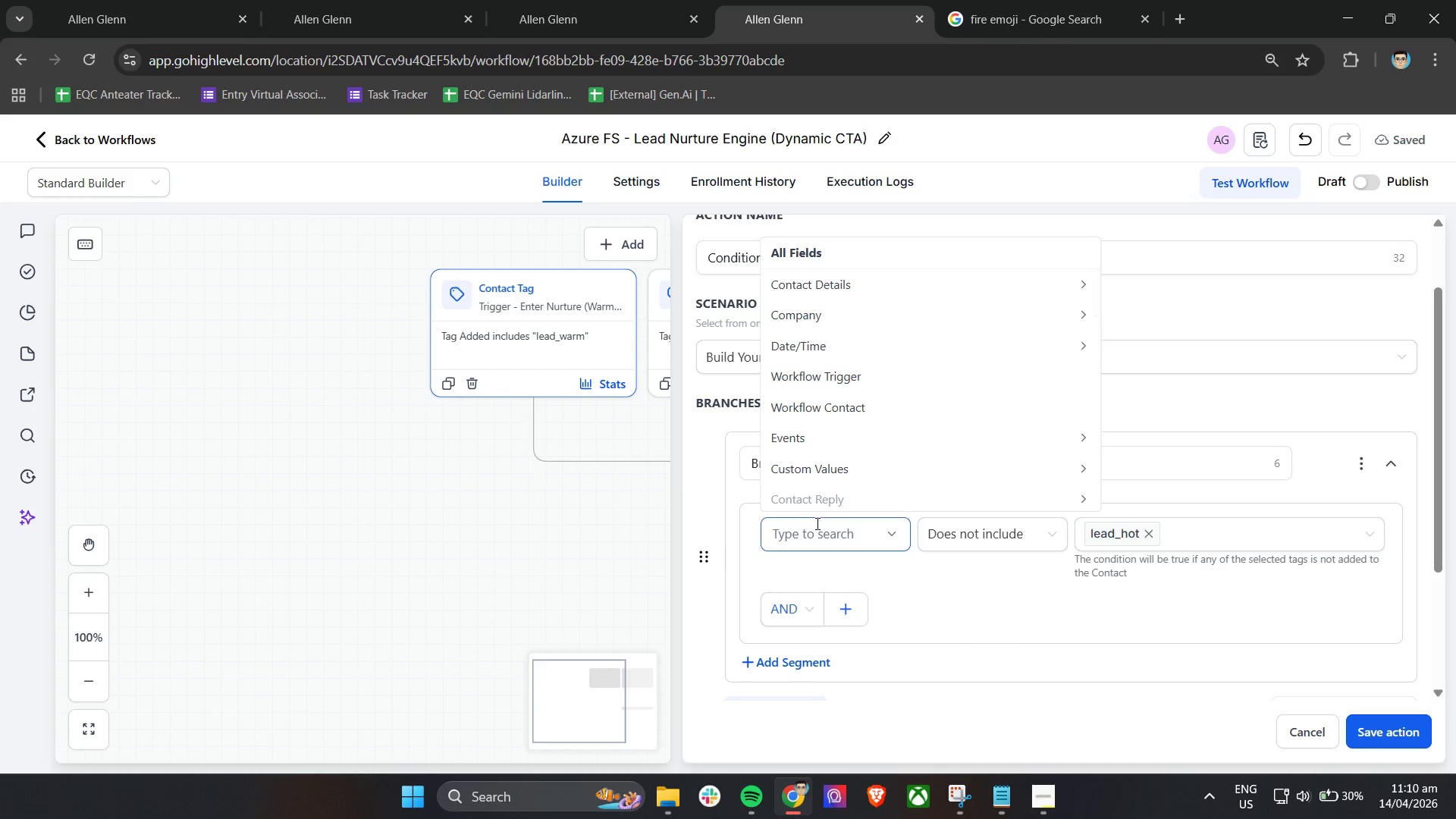 
scroll: coordinate [828, 541], scroll_direction: up, amount: 1.0
 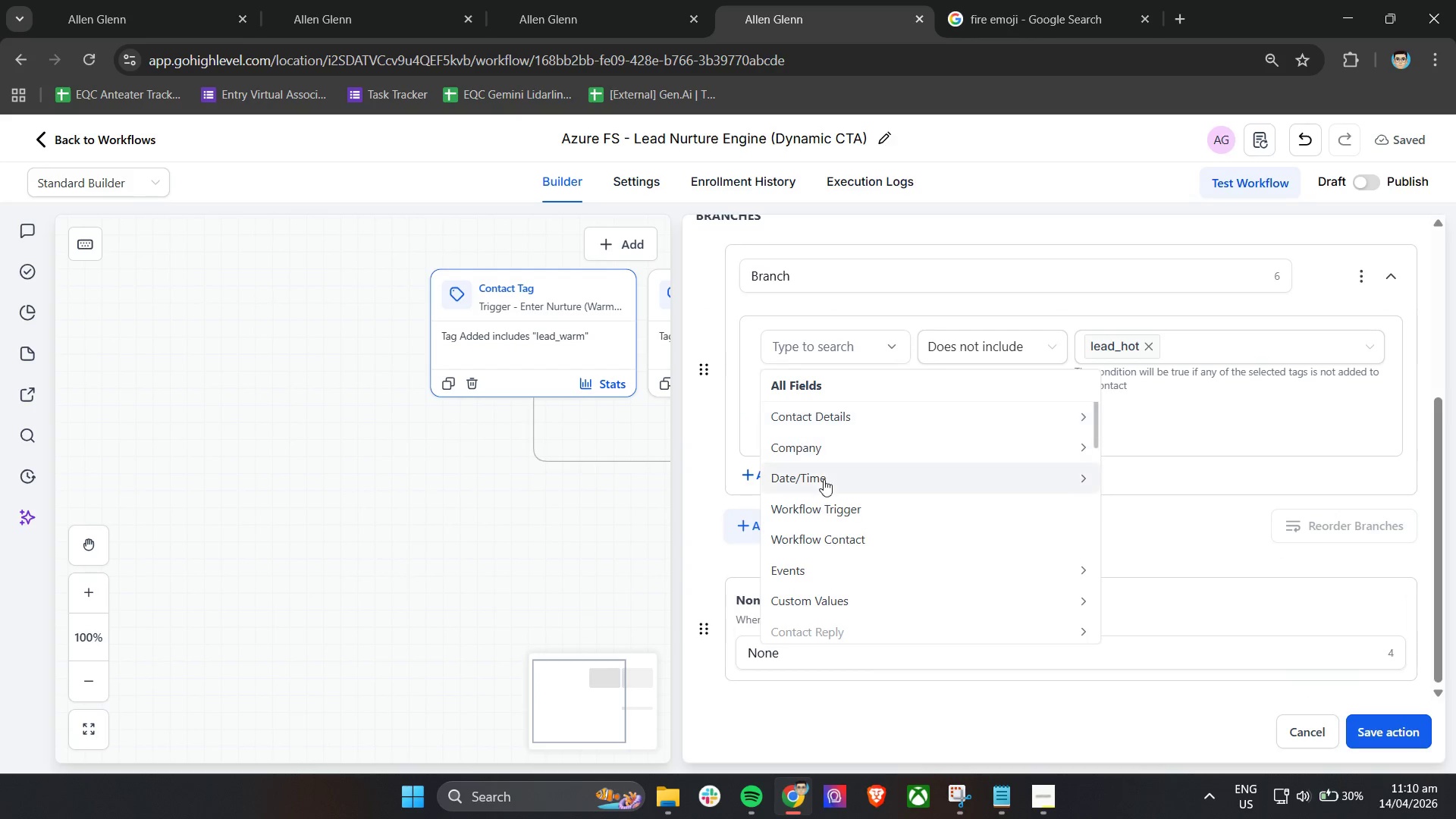 
scroll: coordinate [857, 585], scroll_direction: down, amount: 5.0
 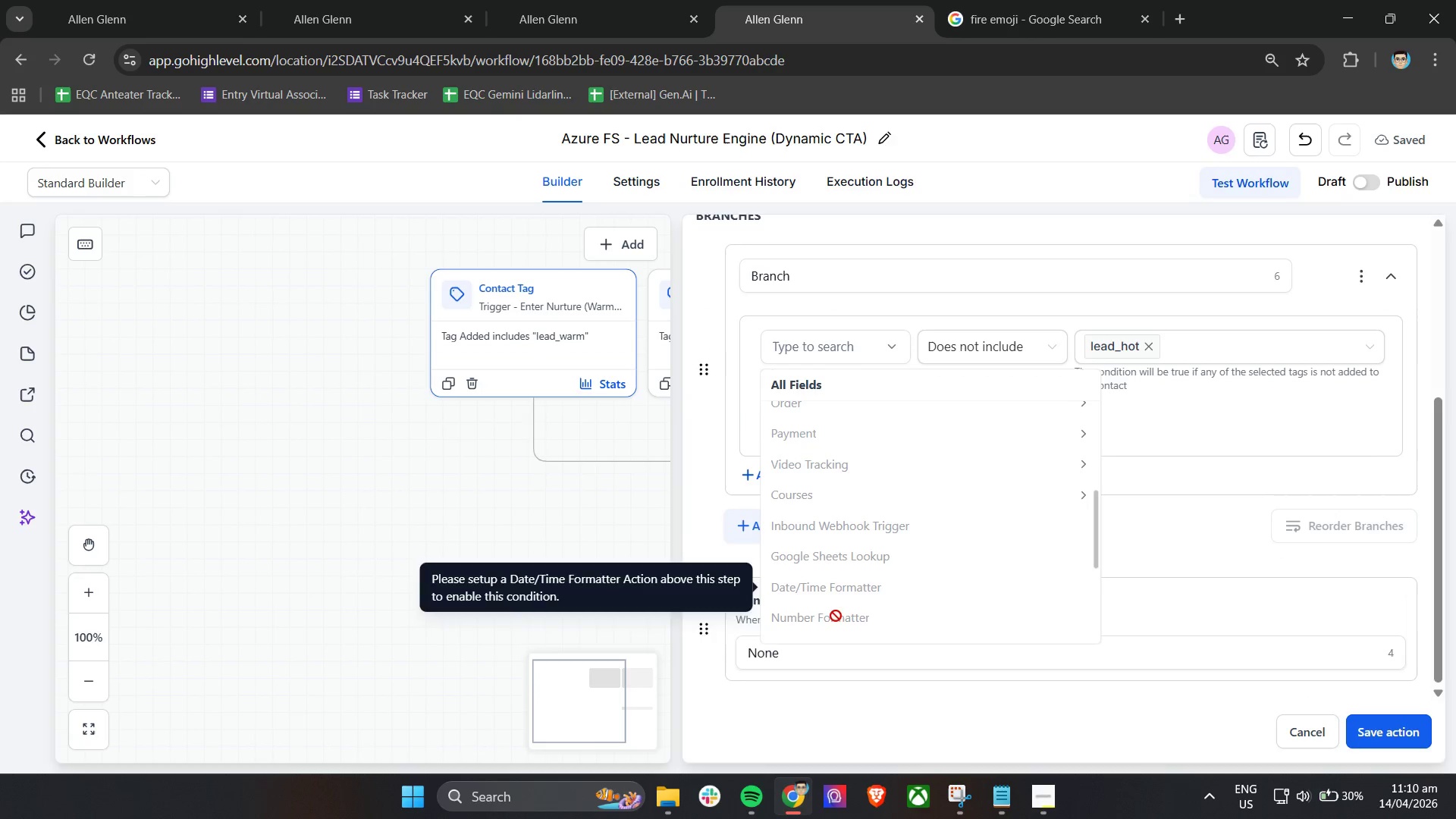 
scroll: coordinate [811, 558], scroll_direction: up, amount: 9.0
 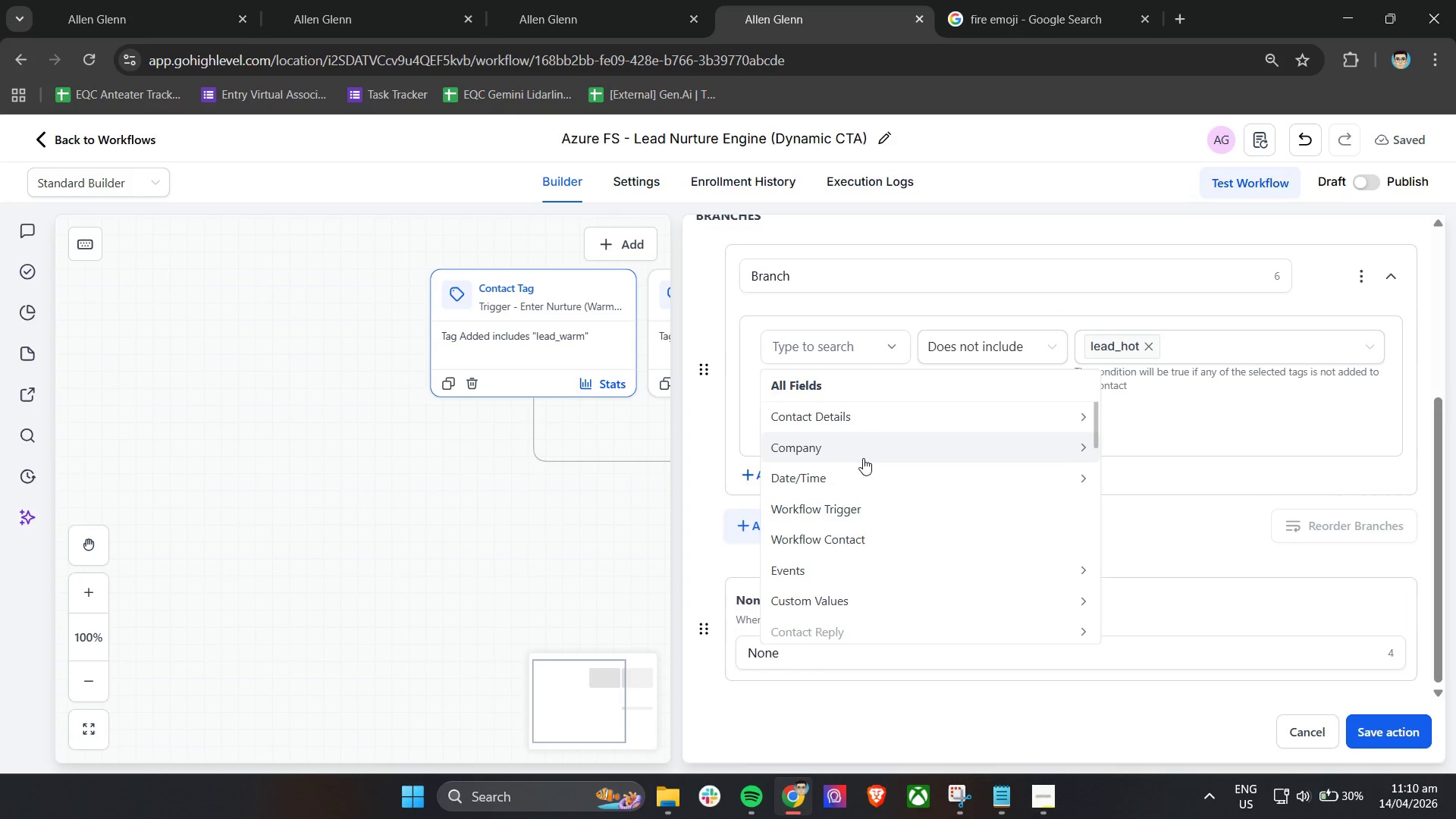 
left_click([869, 413])
 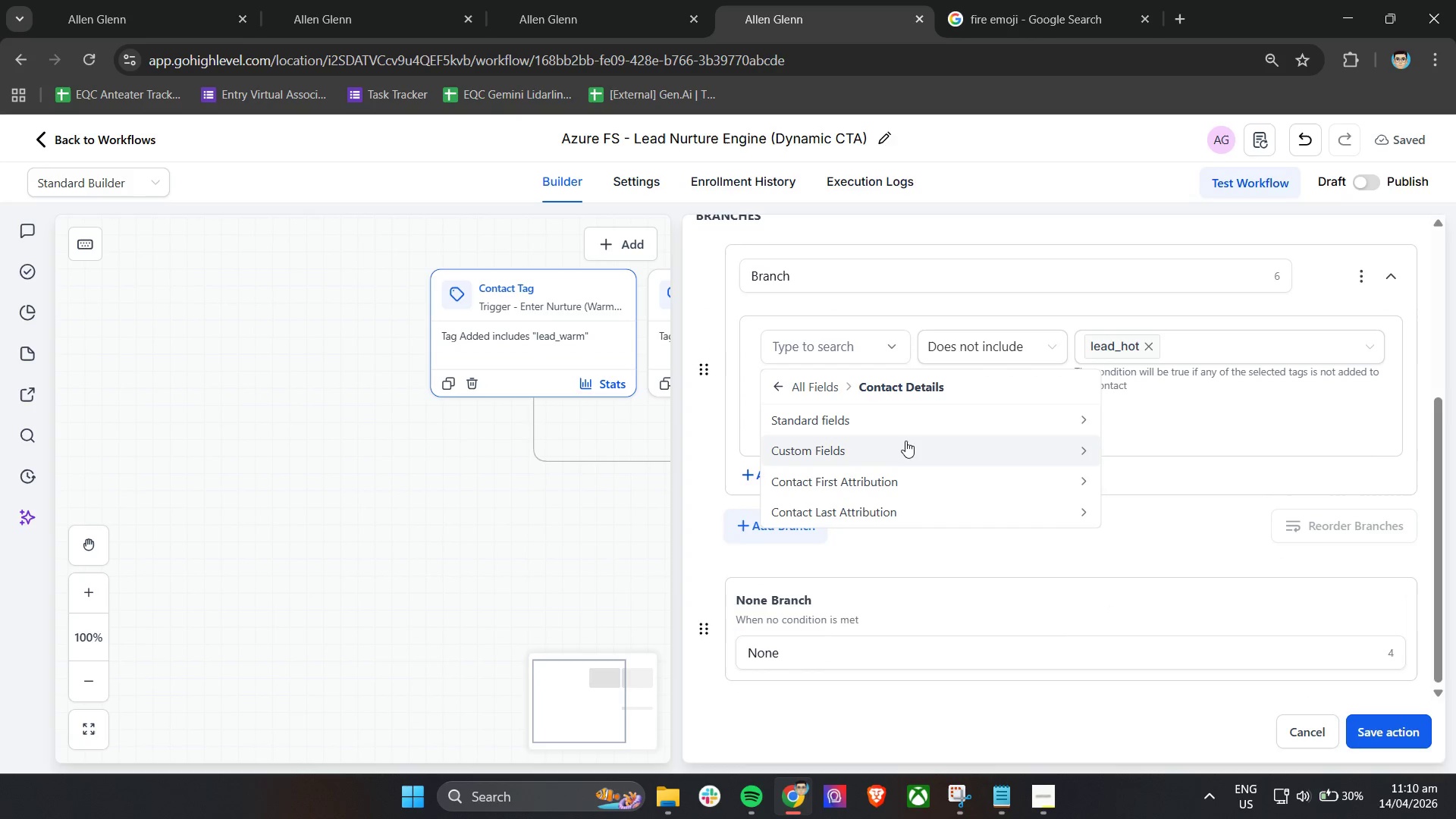 
left_click([902, 444])
 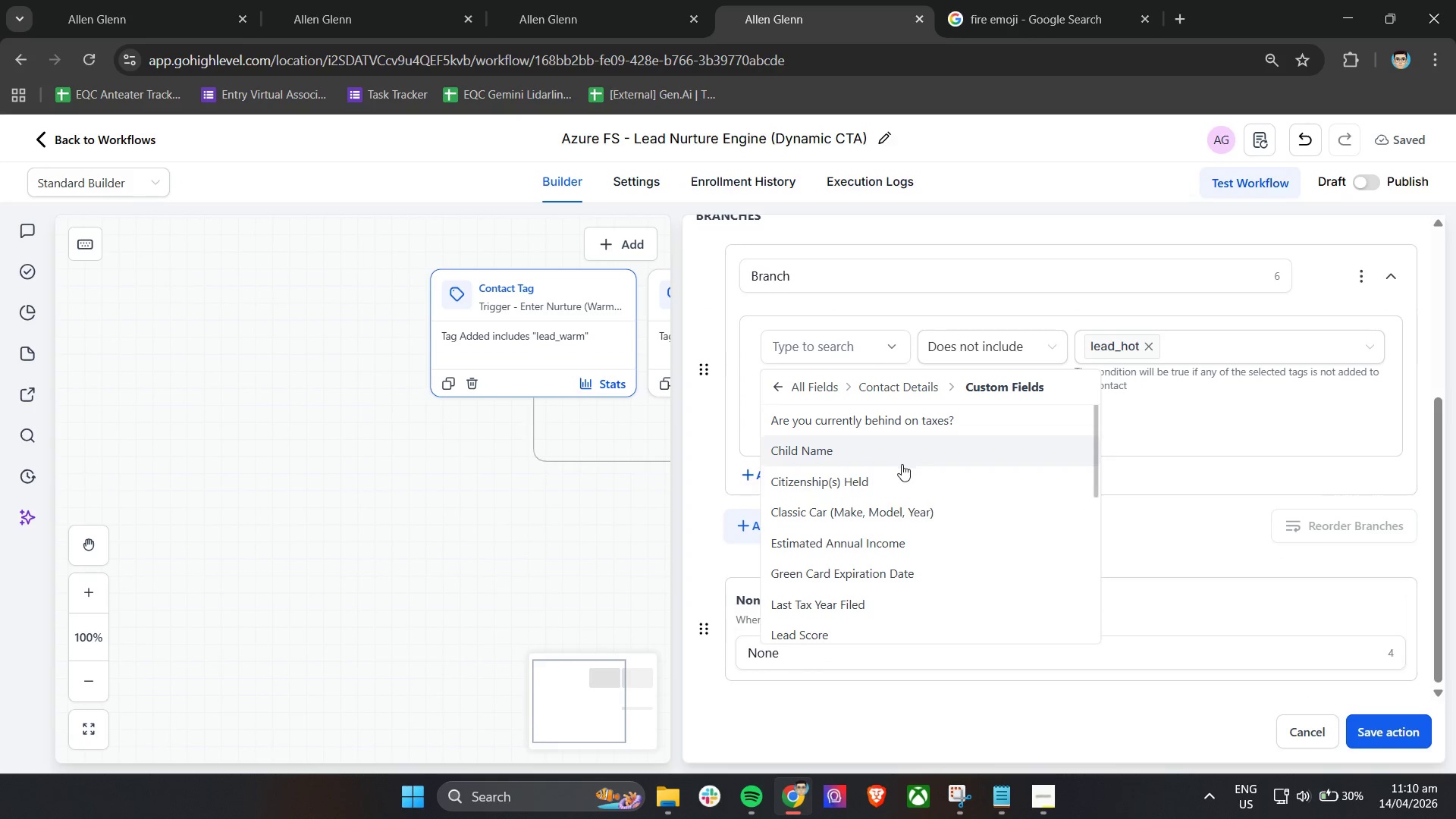 
scroll: coordinate [909, 507], scroll_direction: down, amount: 2.0
 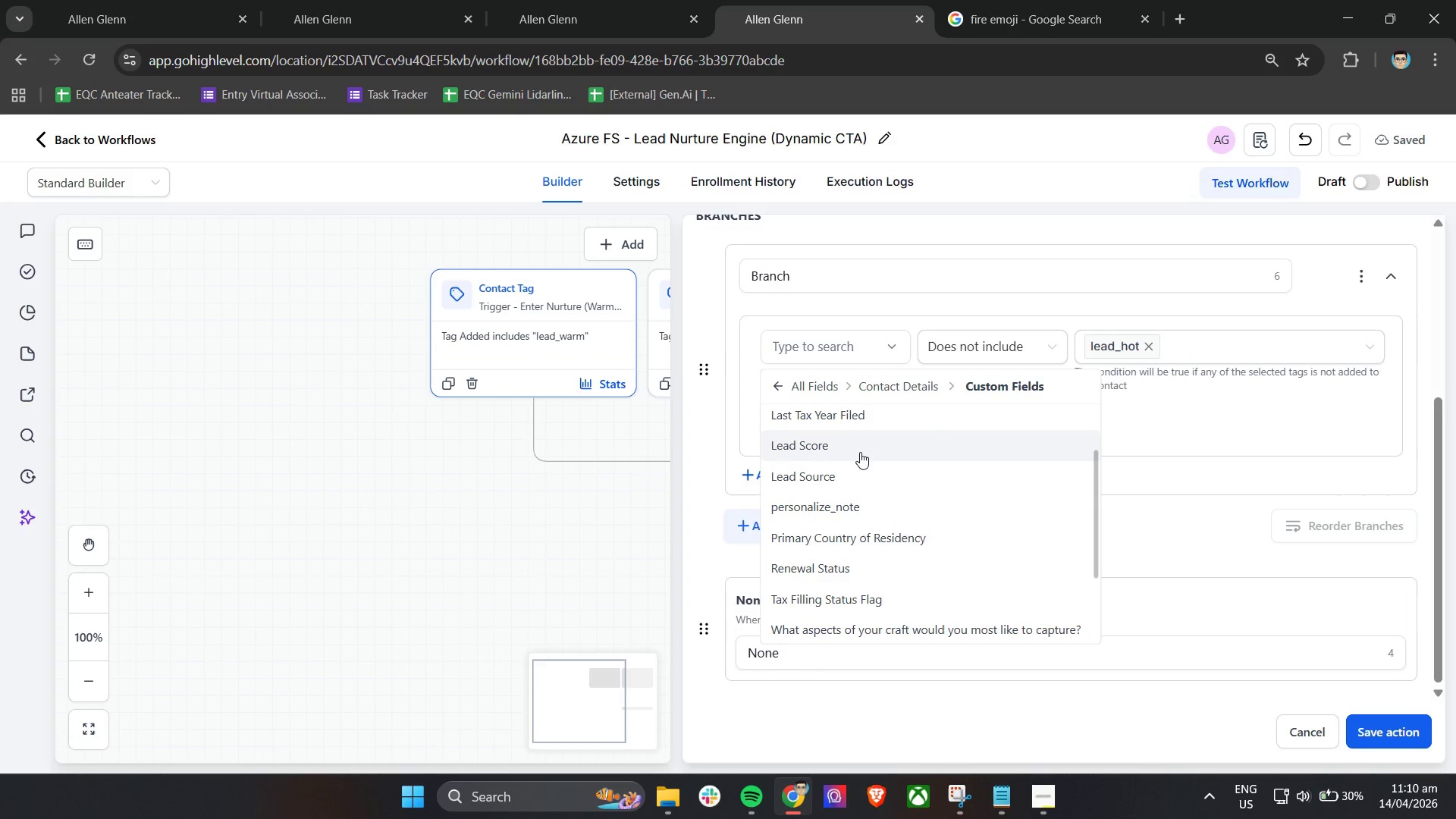 
left_click([860, 451])
 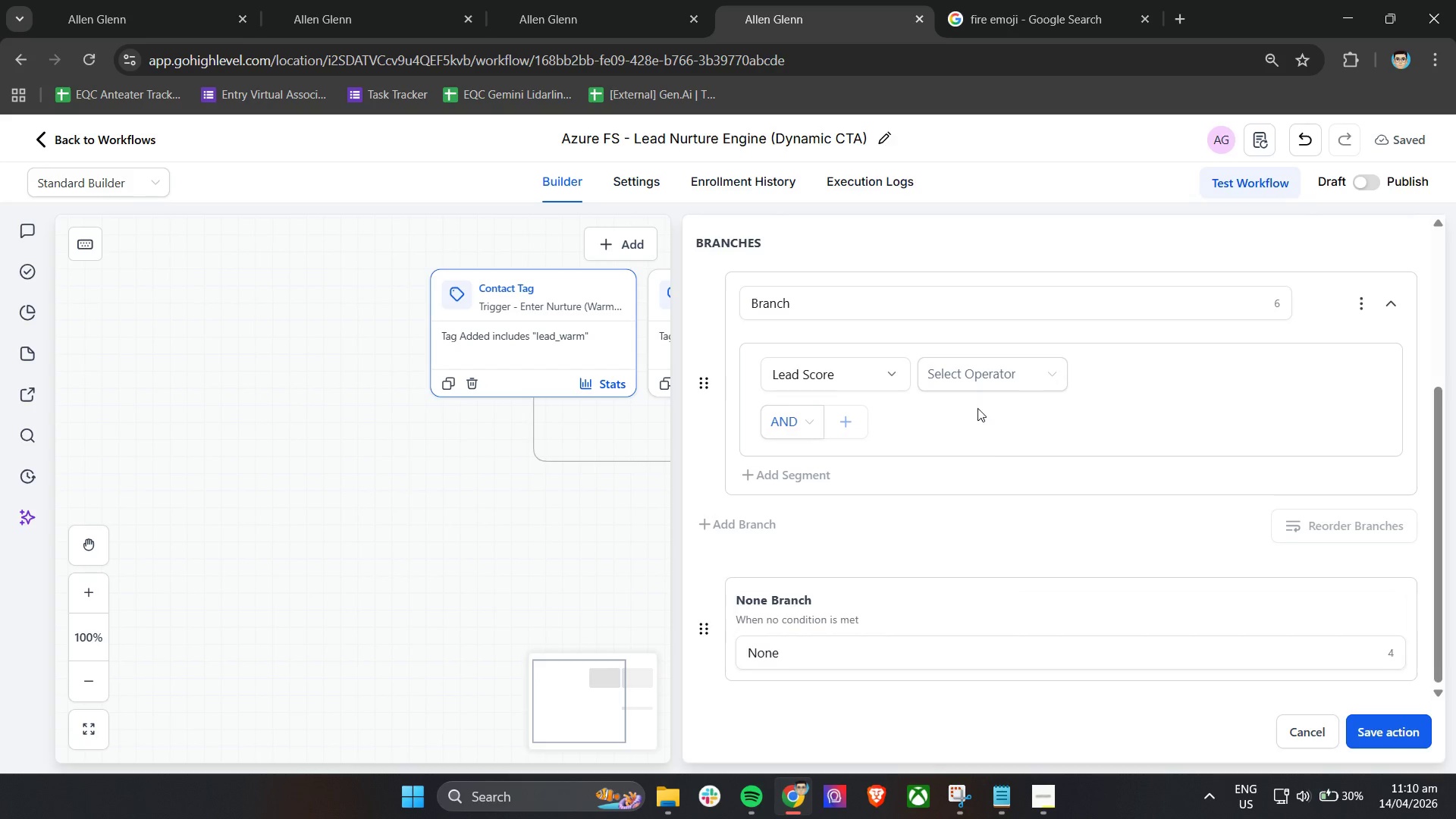 
left_click([977, 389])
 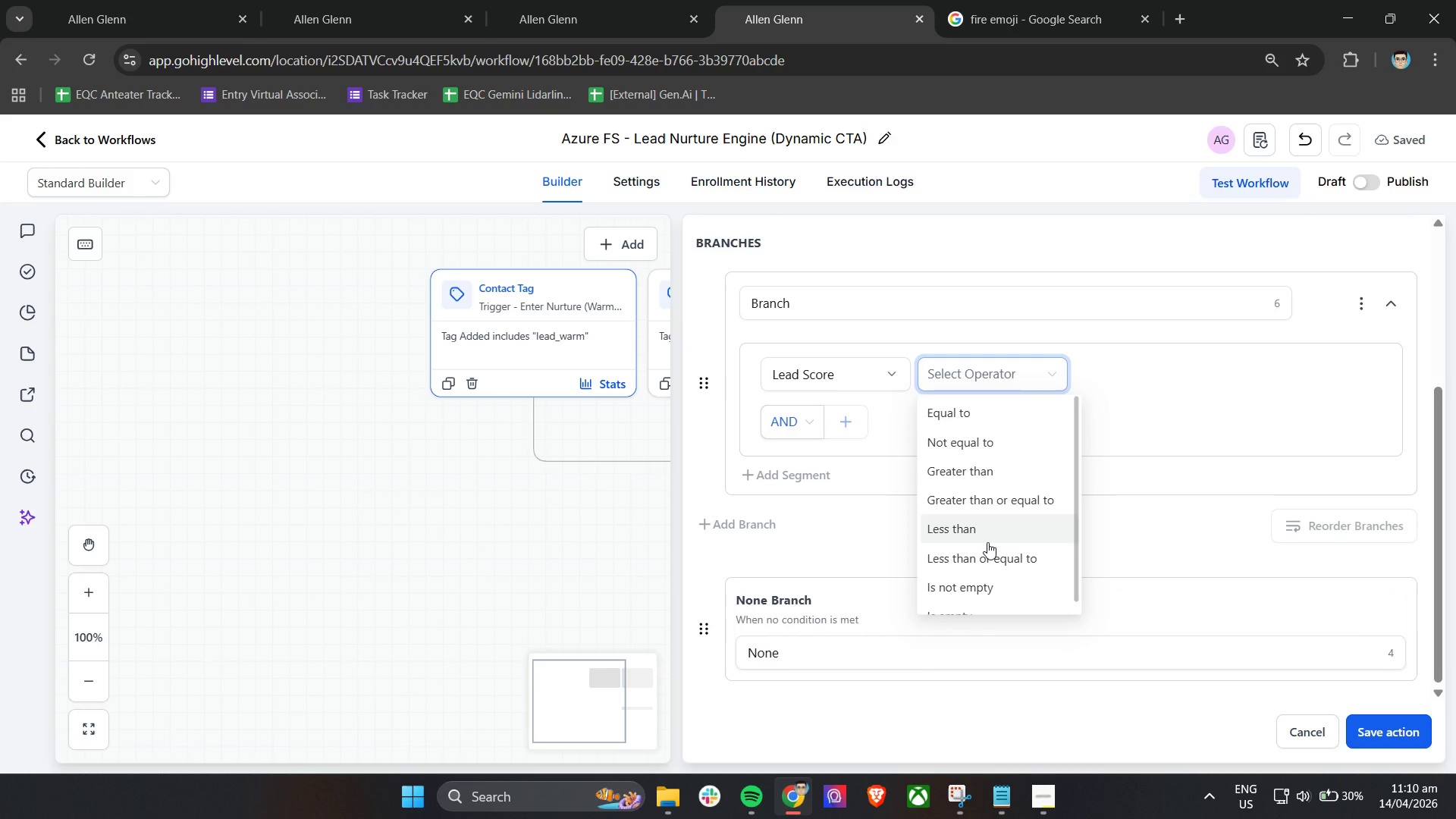 
left_click([987, 542])
 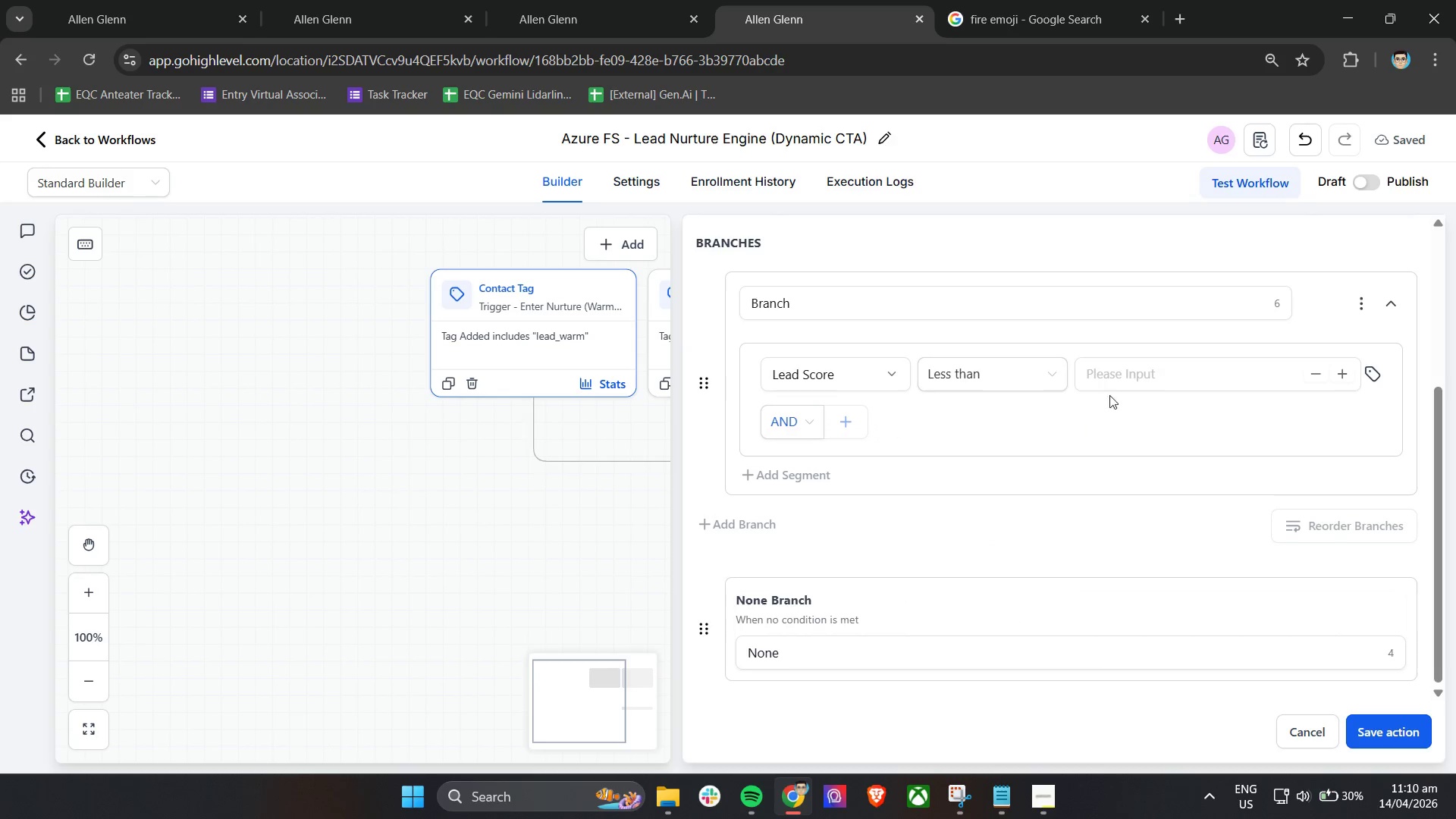 
left_click([1119, 369])
 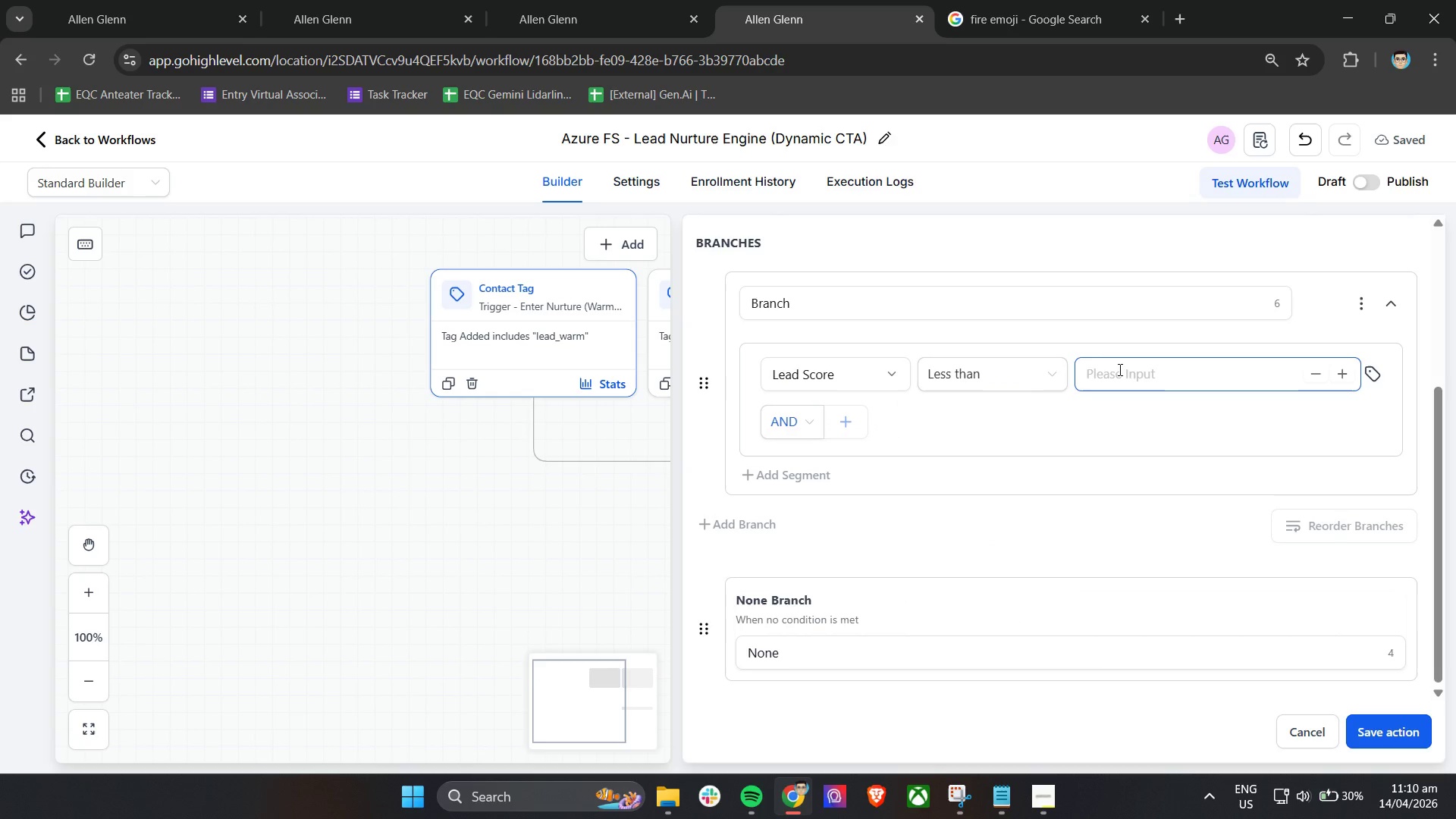 
type(50)
 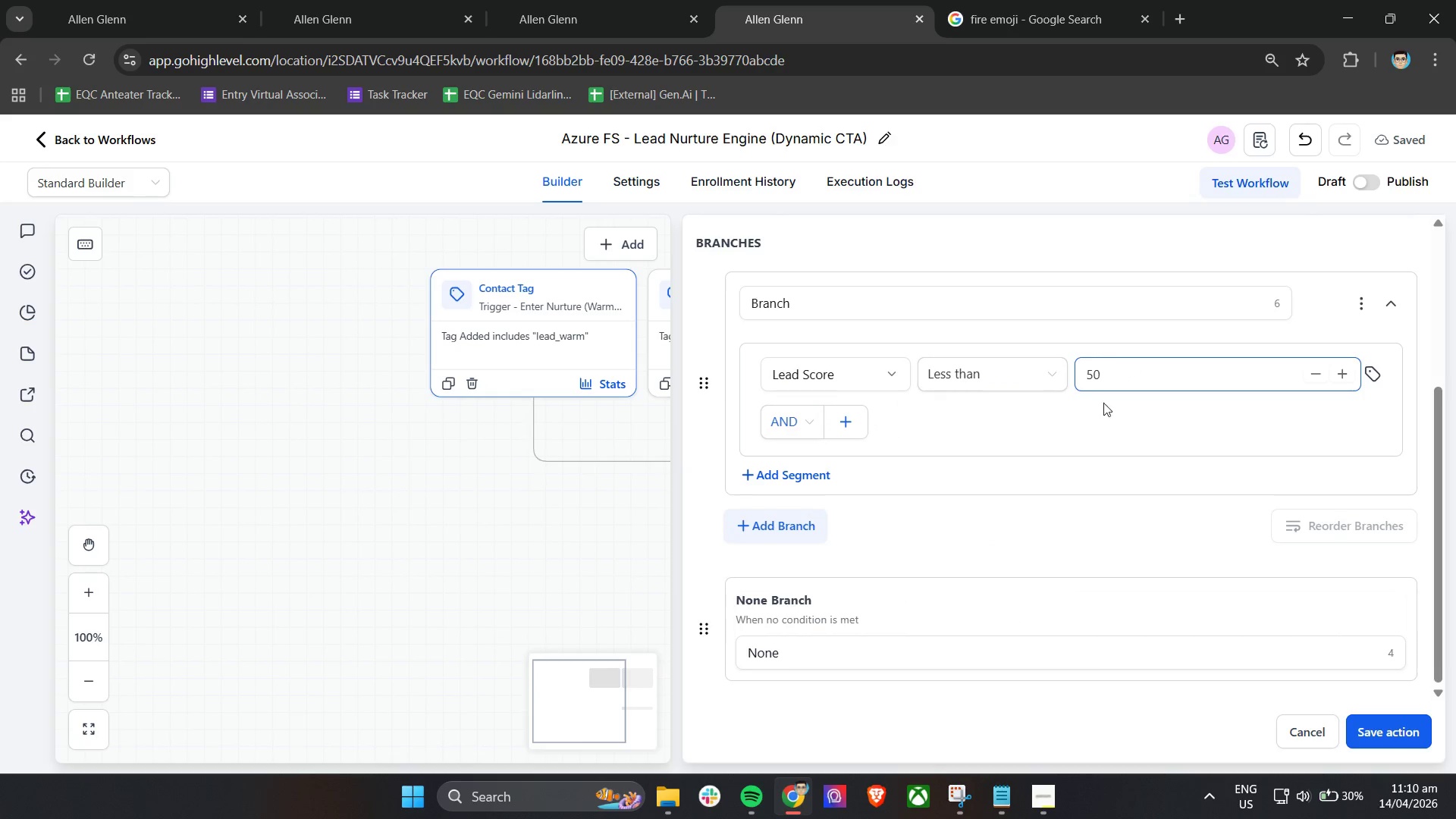 
left_click([1090, 413])
 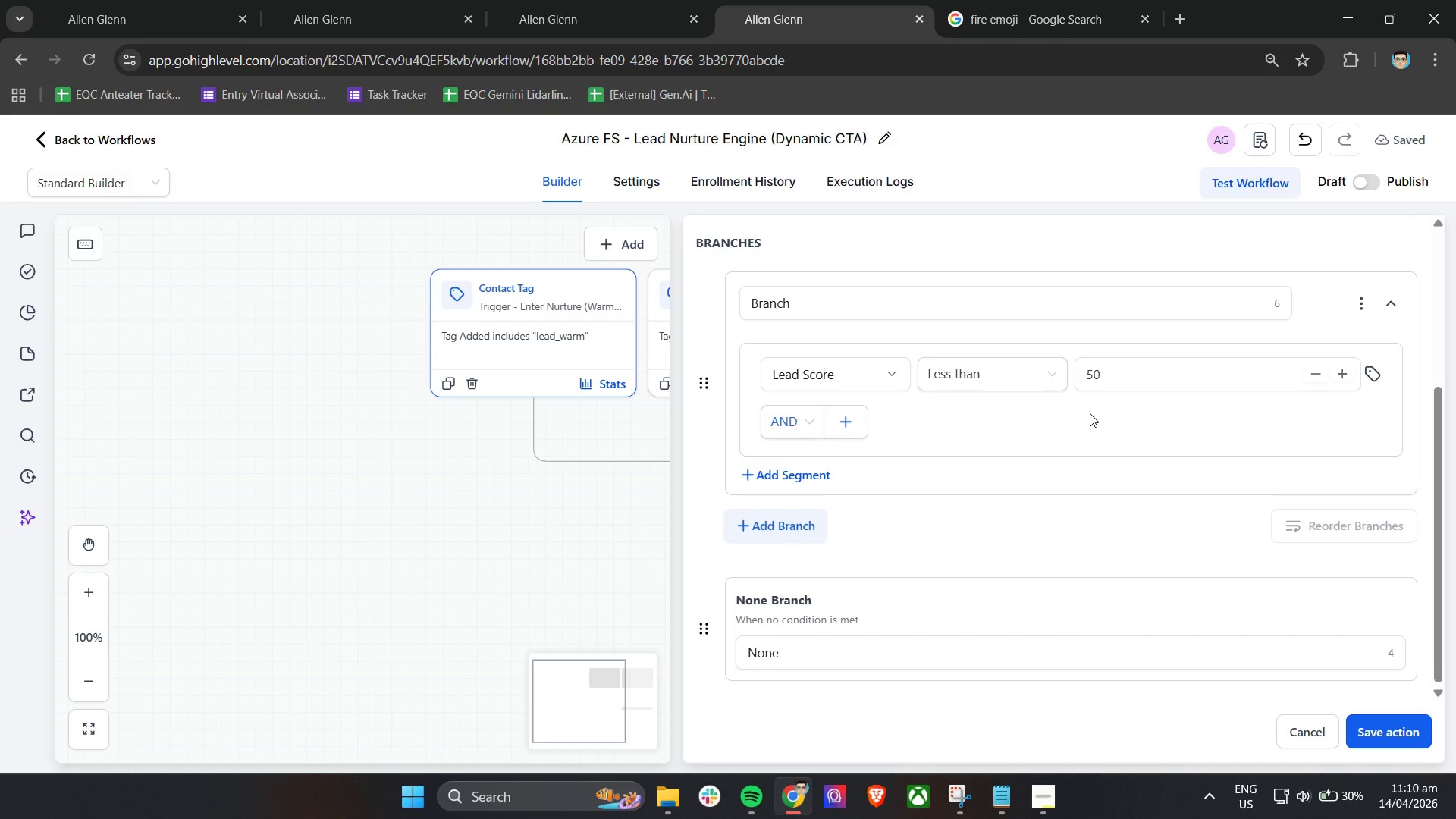 
scroll: coordinate [1014, 431], scroll_direction: up, amount: 2.0
 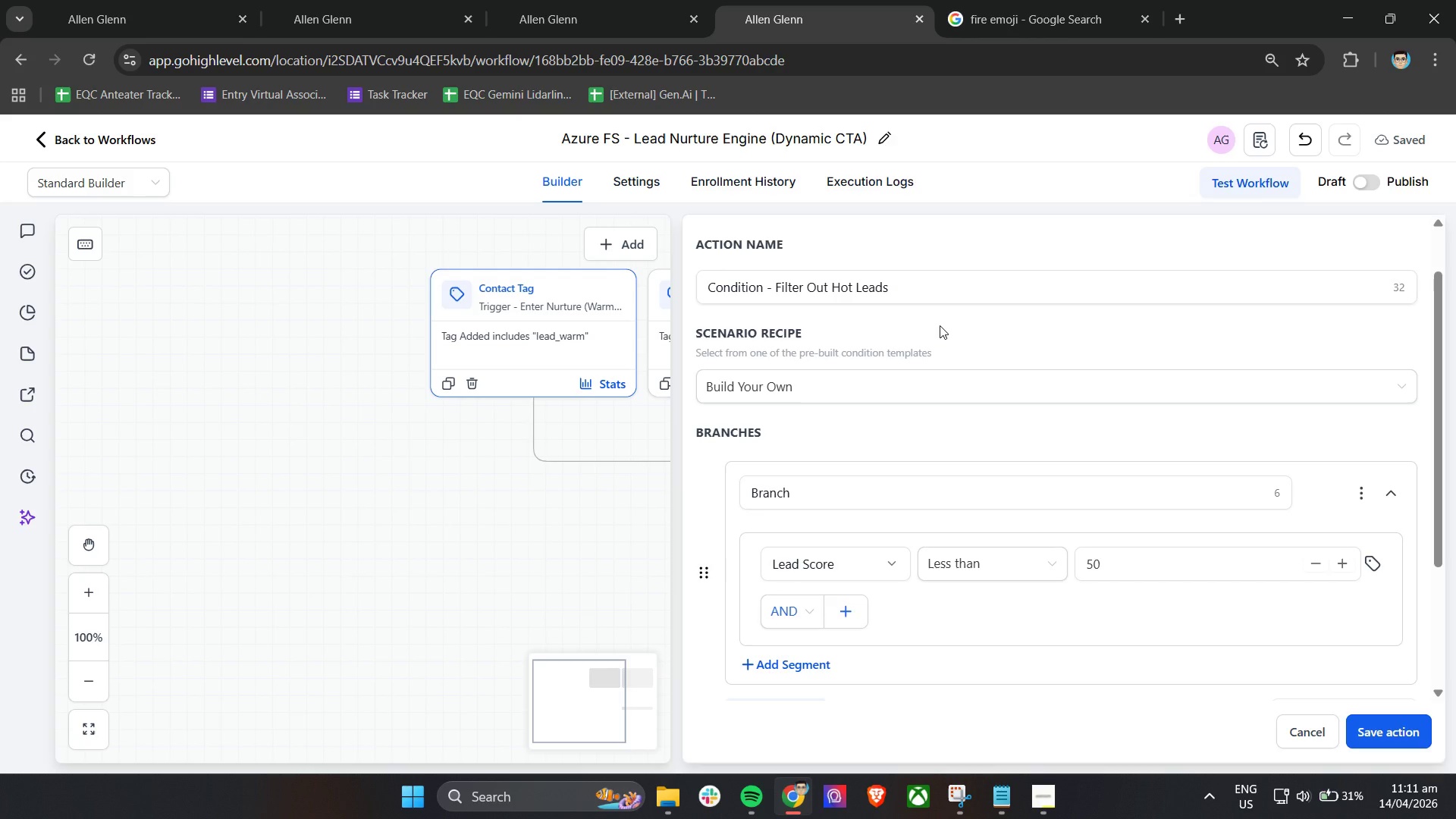 
wait(36.12)
 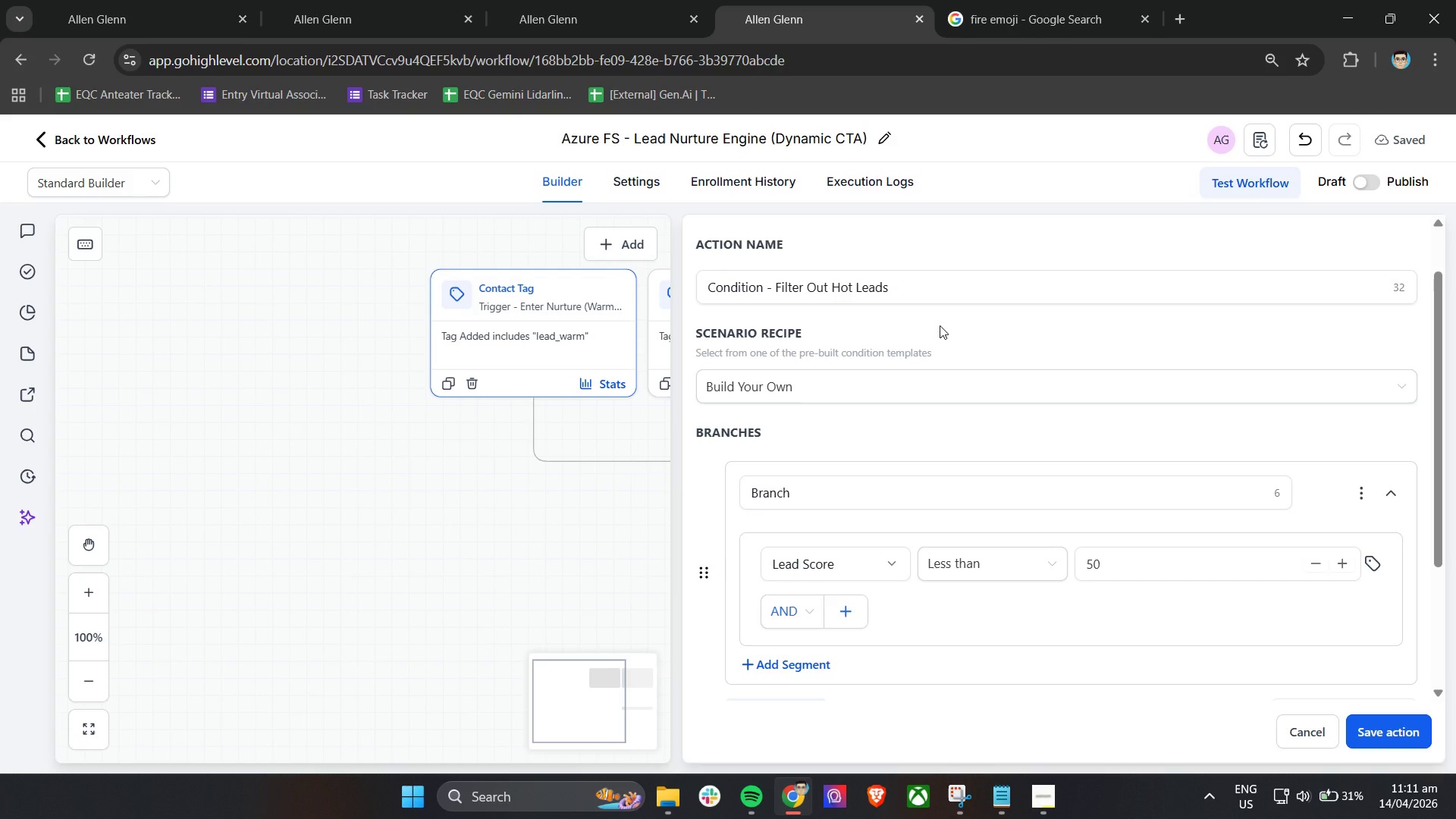 
left_click([1373, 730])
 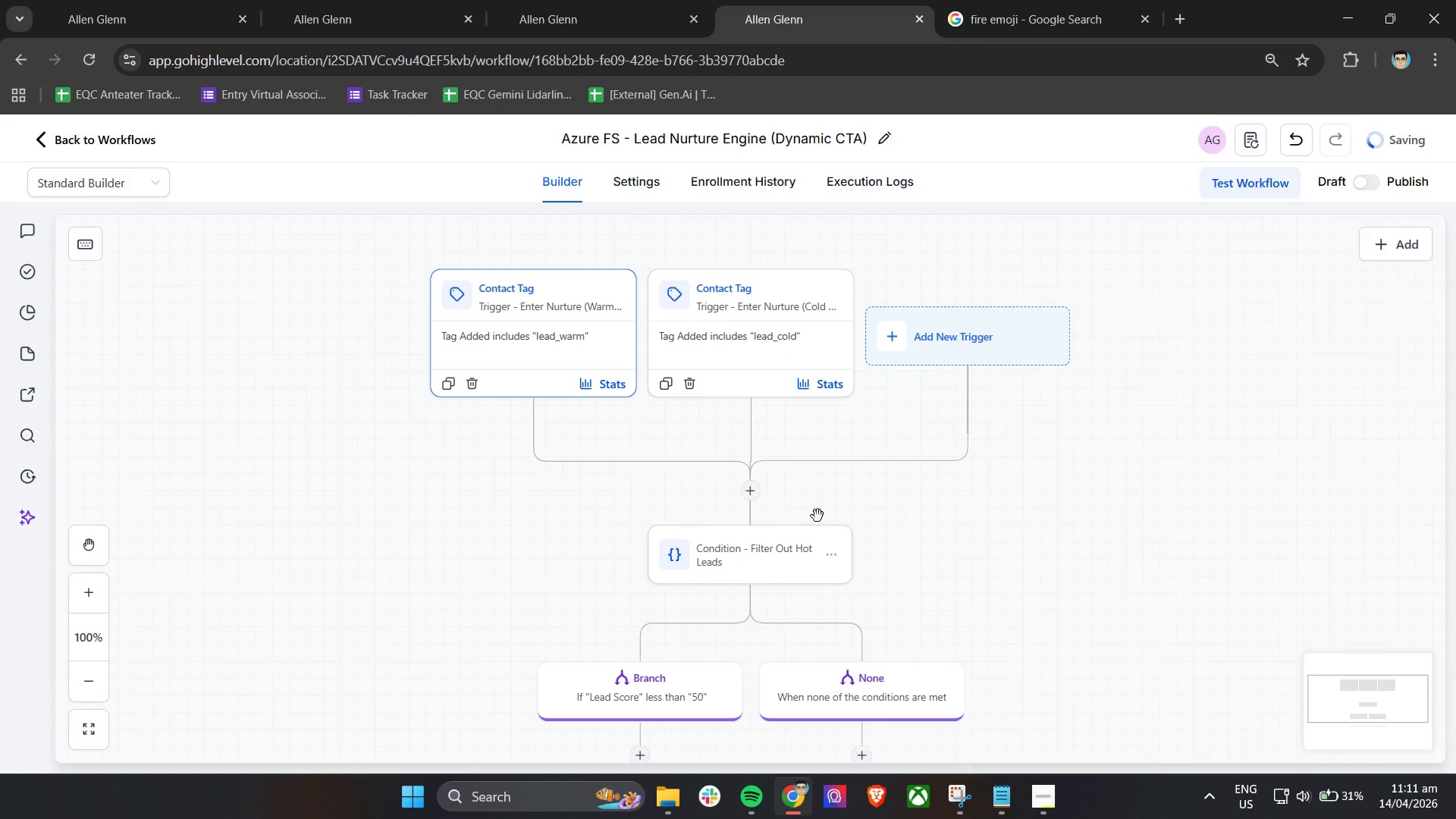 
scroll: coordinate [817, 516], scroll_direction: down, amount: 3.0
 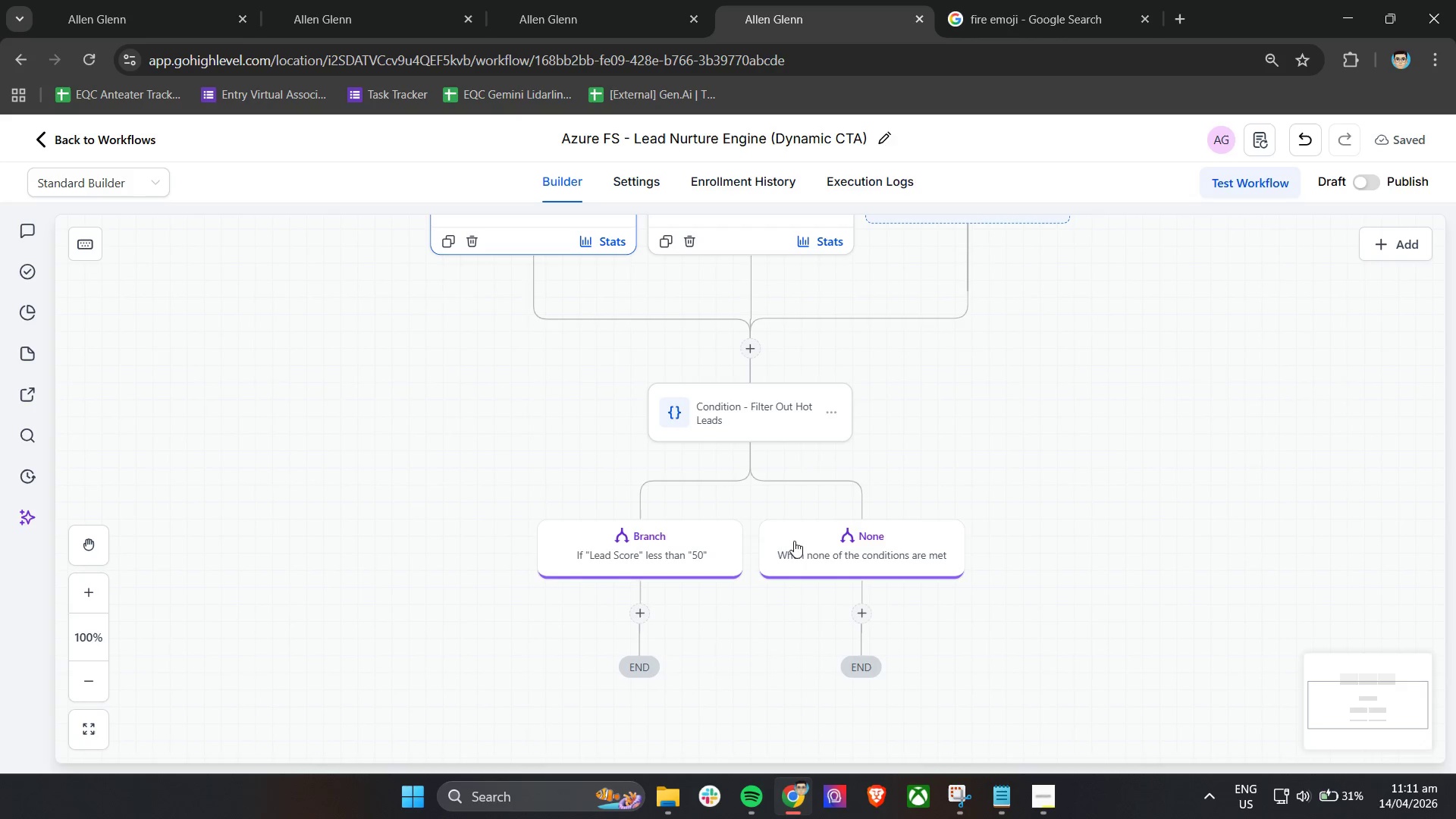 
left_click([681, 541])
 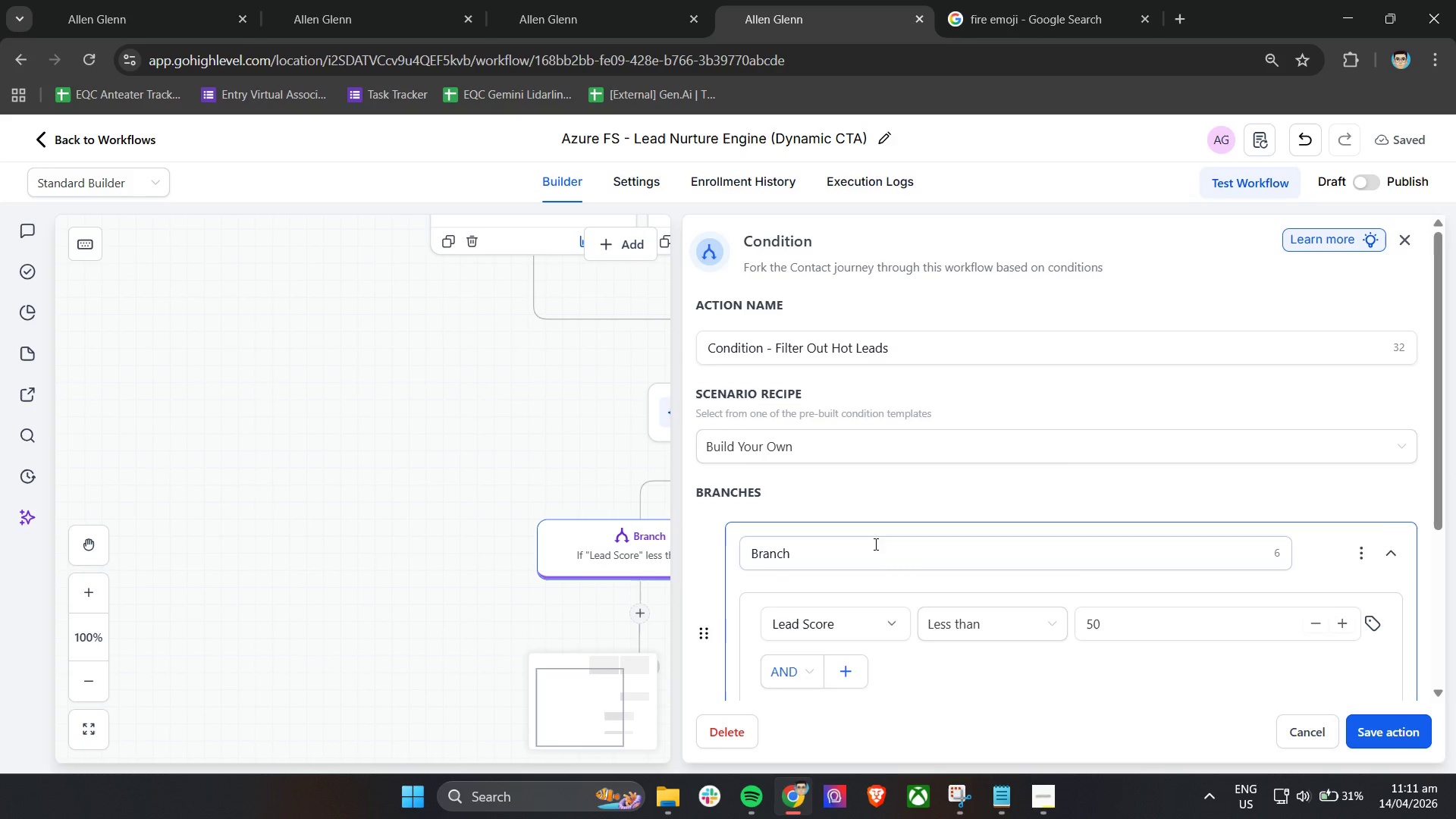 
left_click_drag(start_coordinate=[868, 550], to_coordinate=[727, 562])
 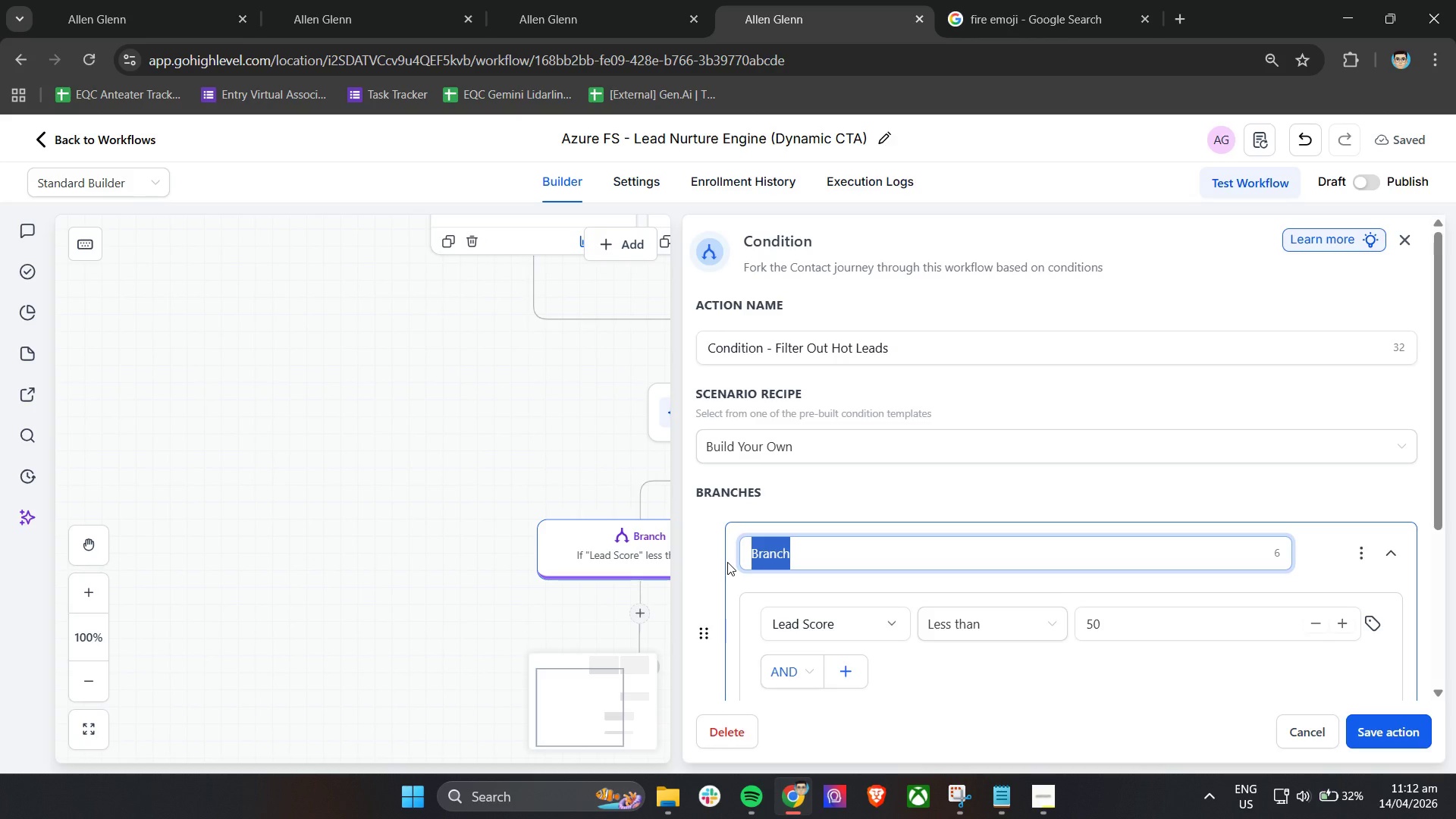 
wait(71.52)
 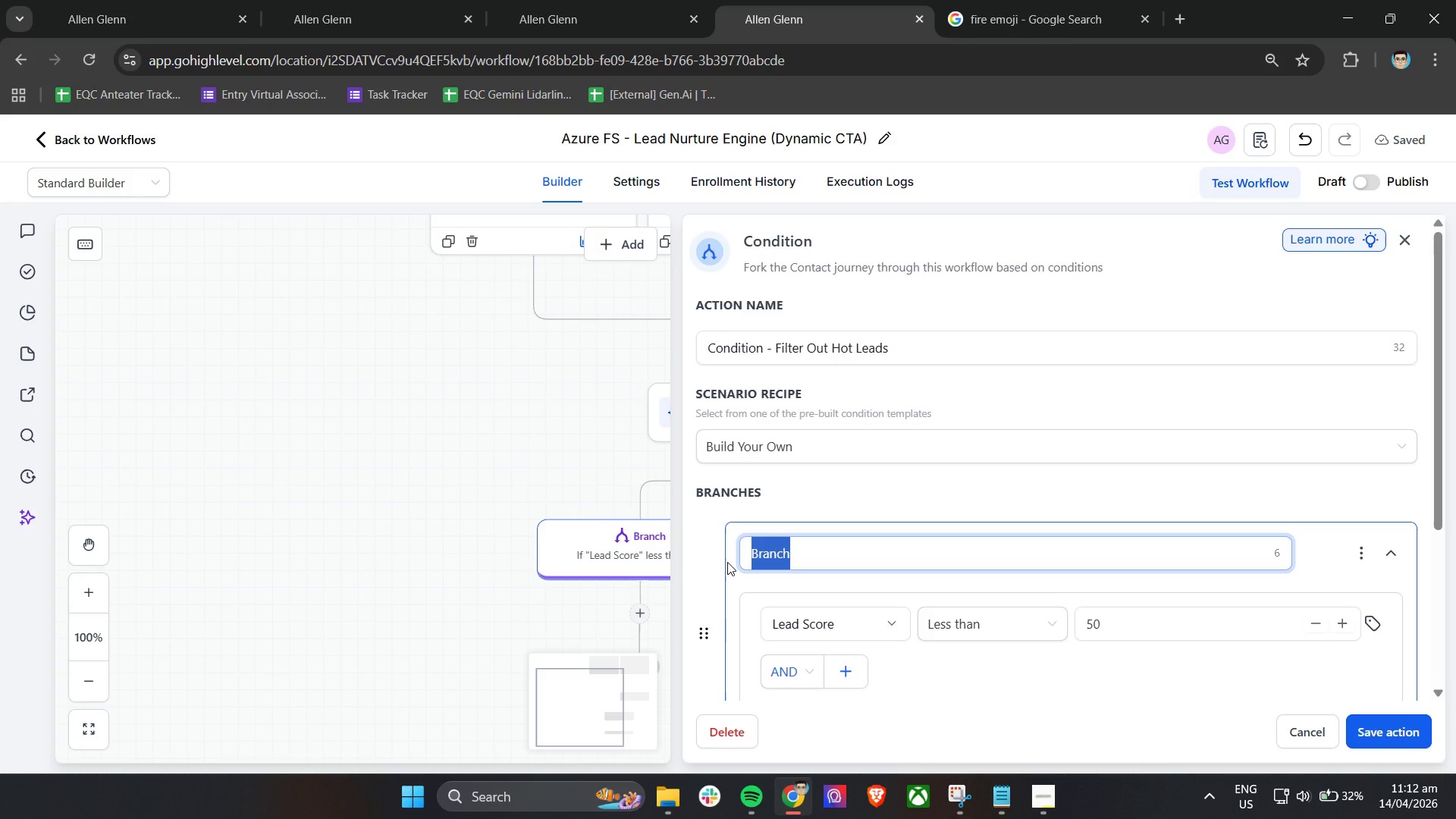 
type(Continue Nurture (Score <50))
 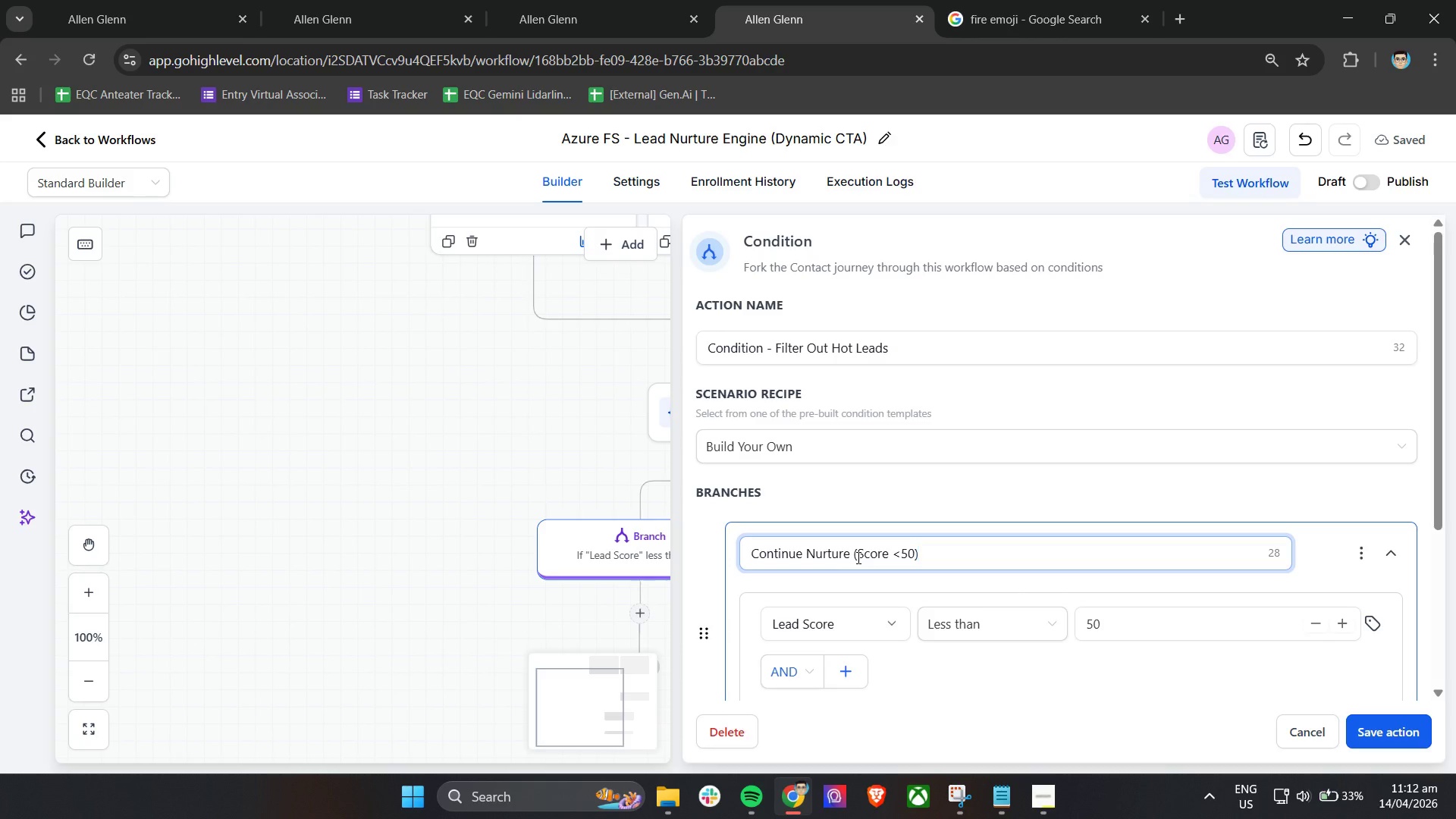 
scroll: coordinate [886, 576], scroll_direction: down, amount: 5.0
 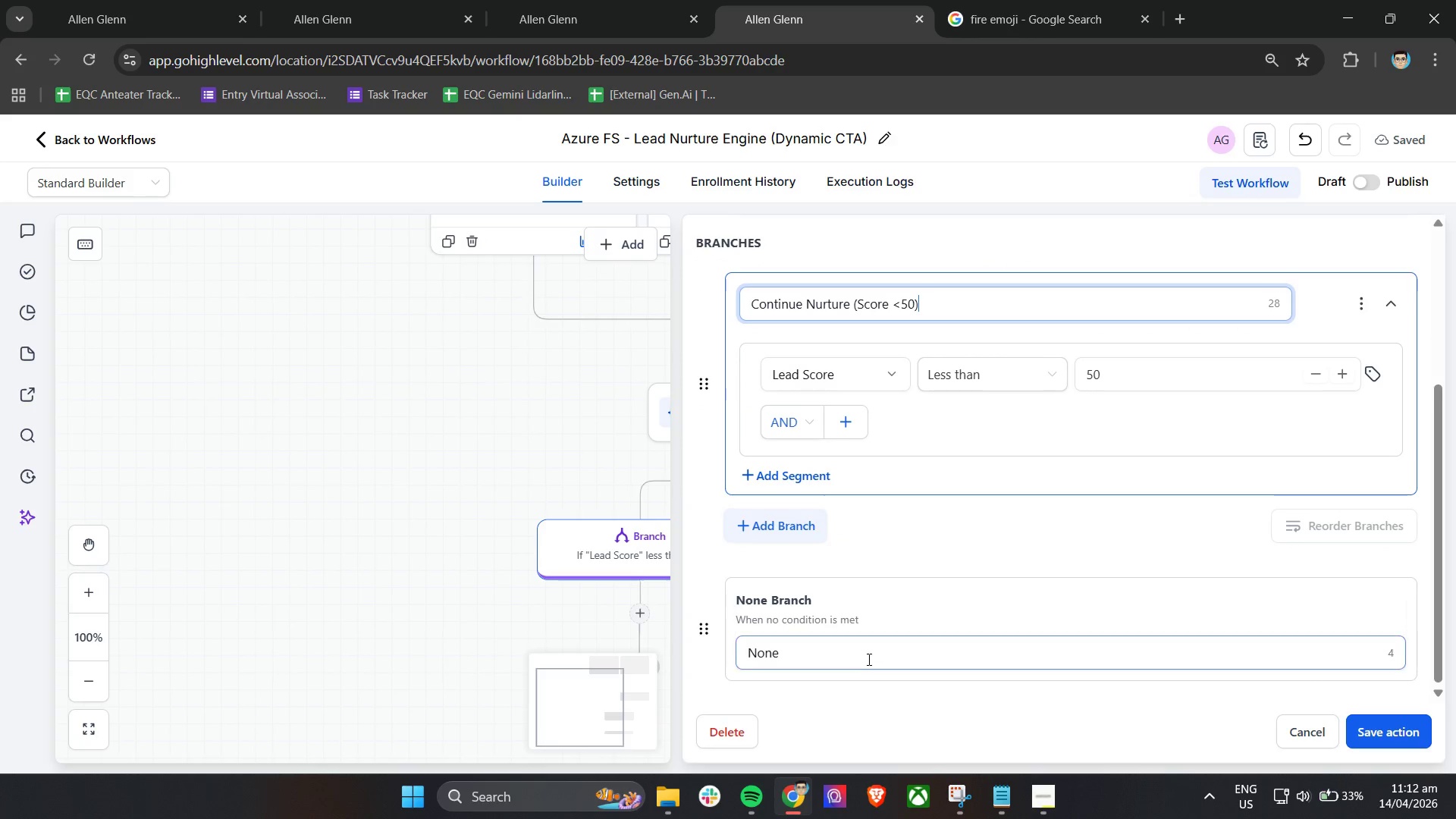 
left_click_drag(start_coordinate=[861, 653], to_coordinate=[723, 635])
 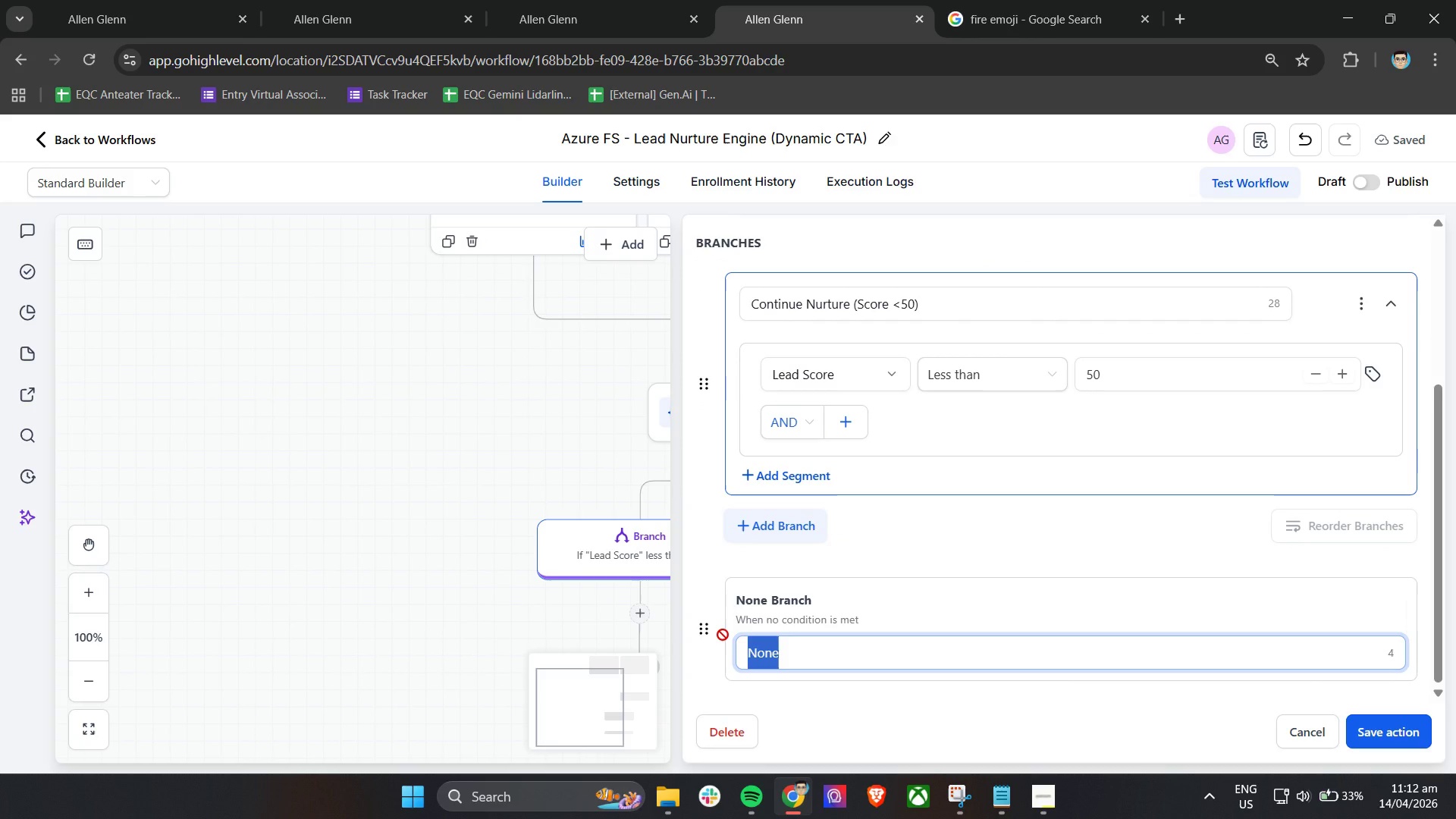 
hold_key(key=ShiftLeft, duration=1.5)
 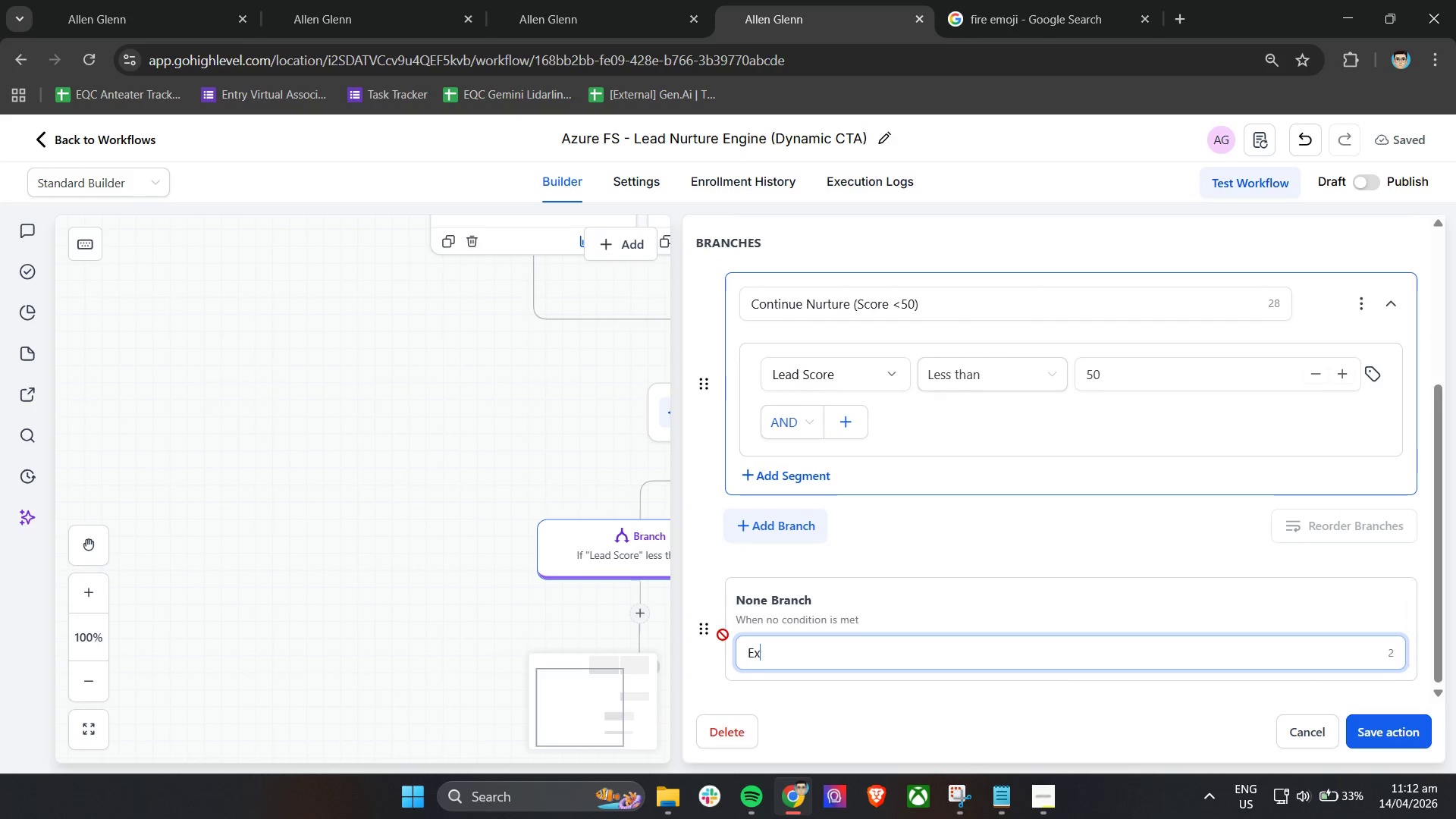 
type(Exit - Hot Lead )
 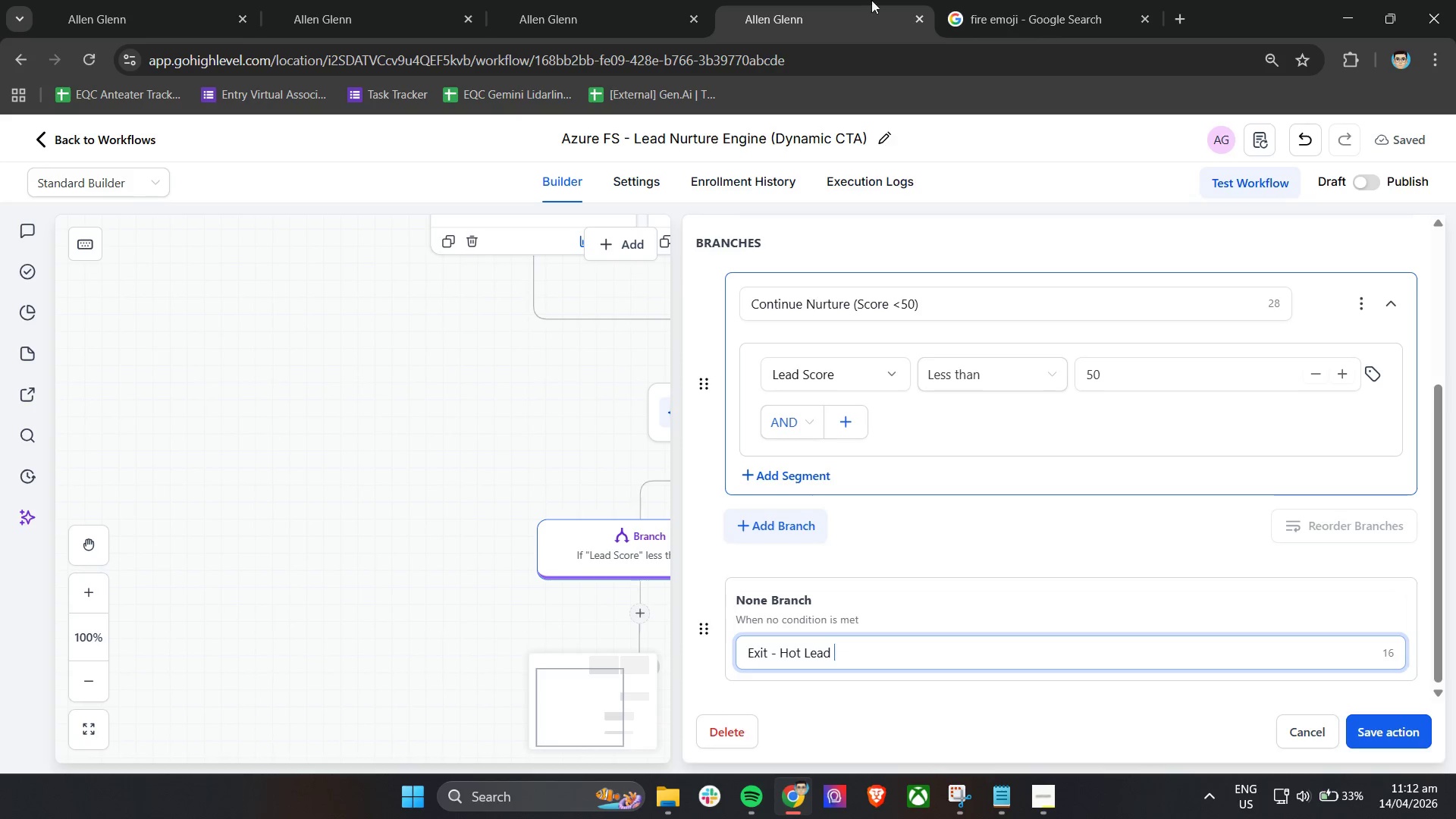 
left_click([1009, 0])
 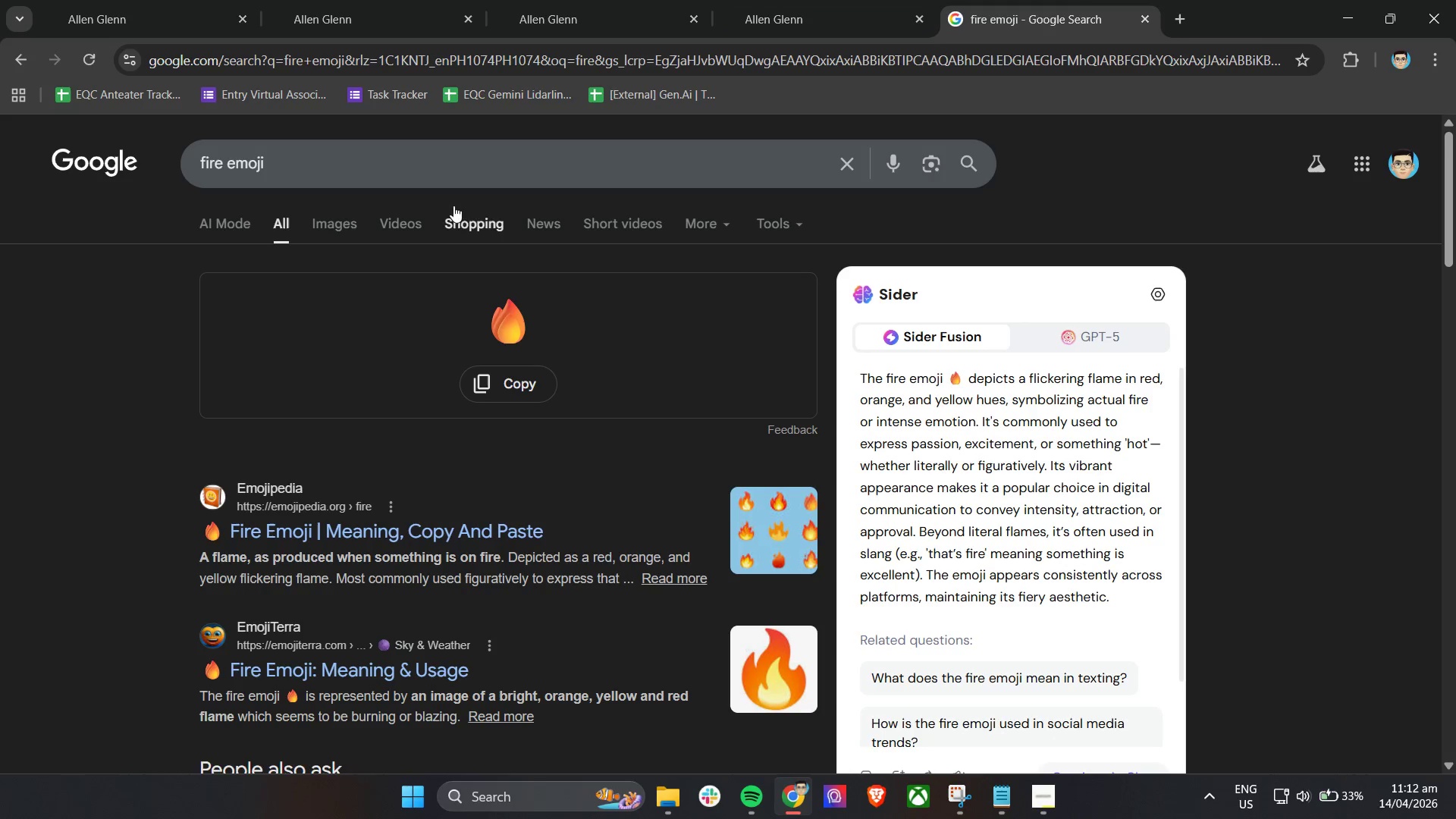 
left_click_drag(start_coordinate=[425, 168], to_coordinate=[167, 166])
 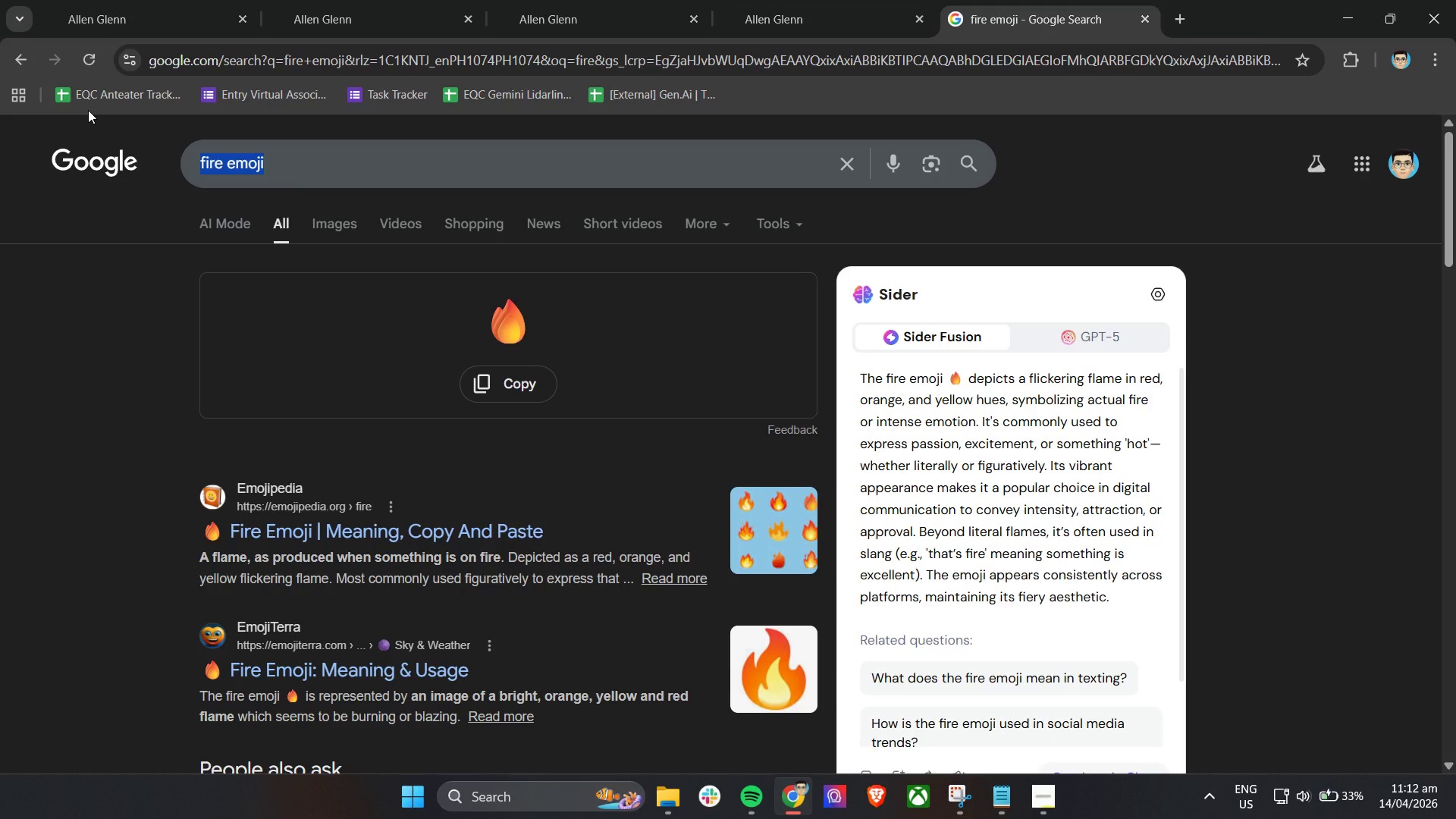 
type(ge)
key(Backspace)
 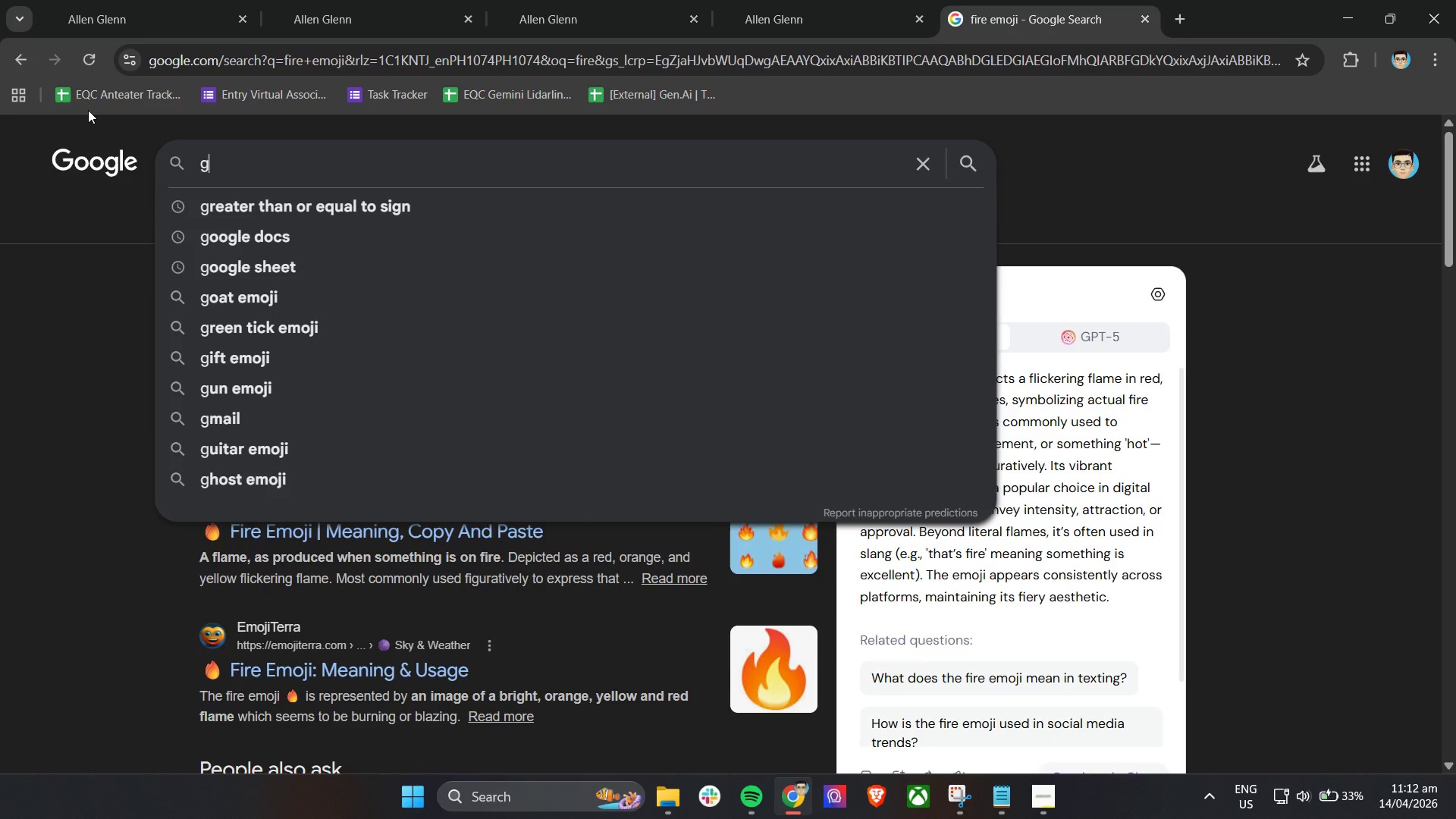 
key(ArrowDown)
 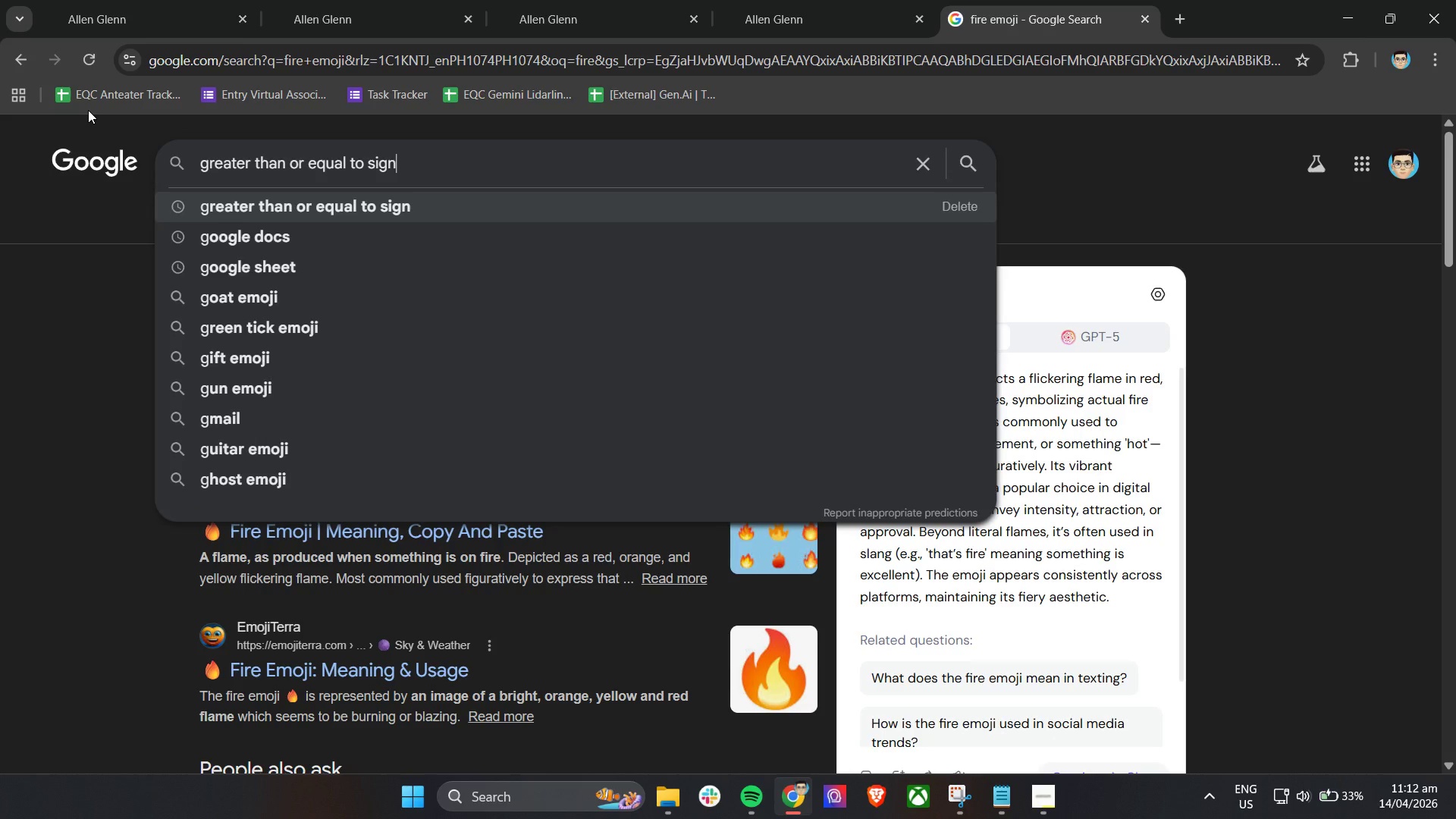 
key(Enter)
 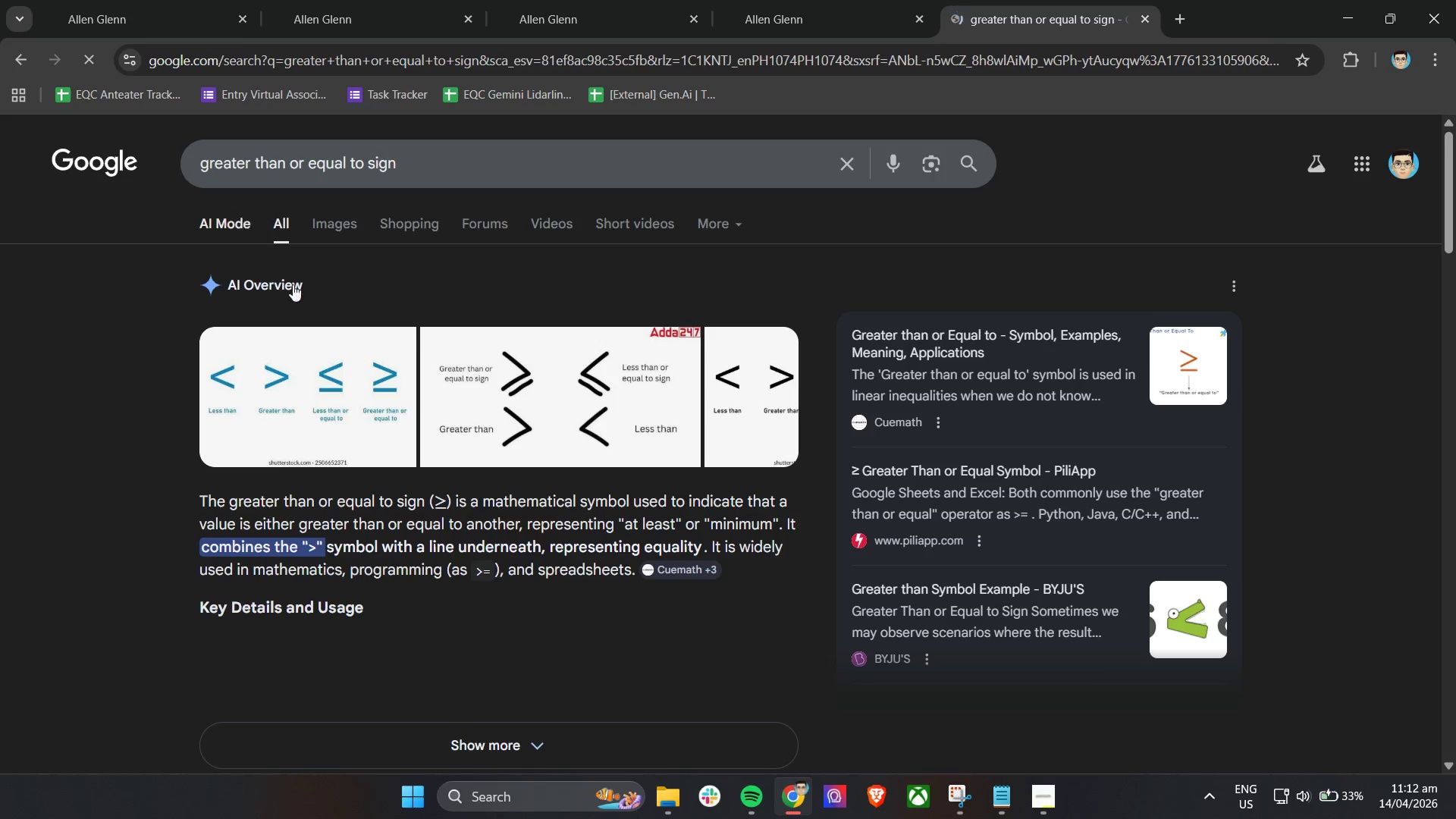 
scroll: coordinate [388, 414], scroll_direction: down, amount: 5.0
 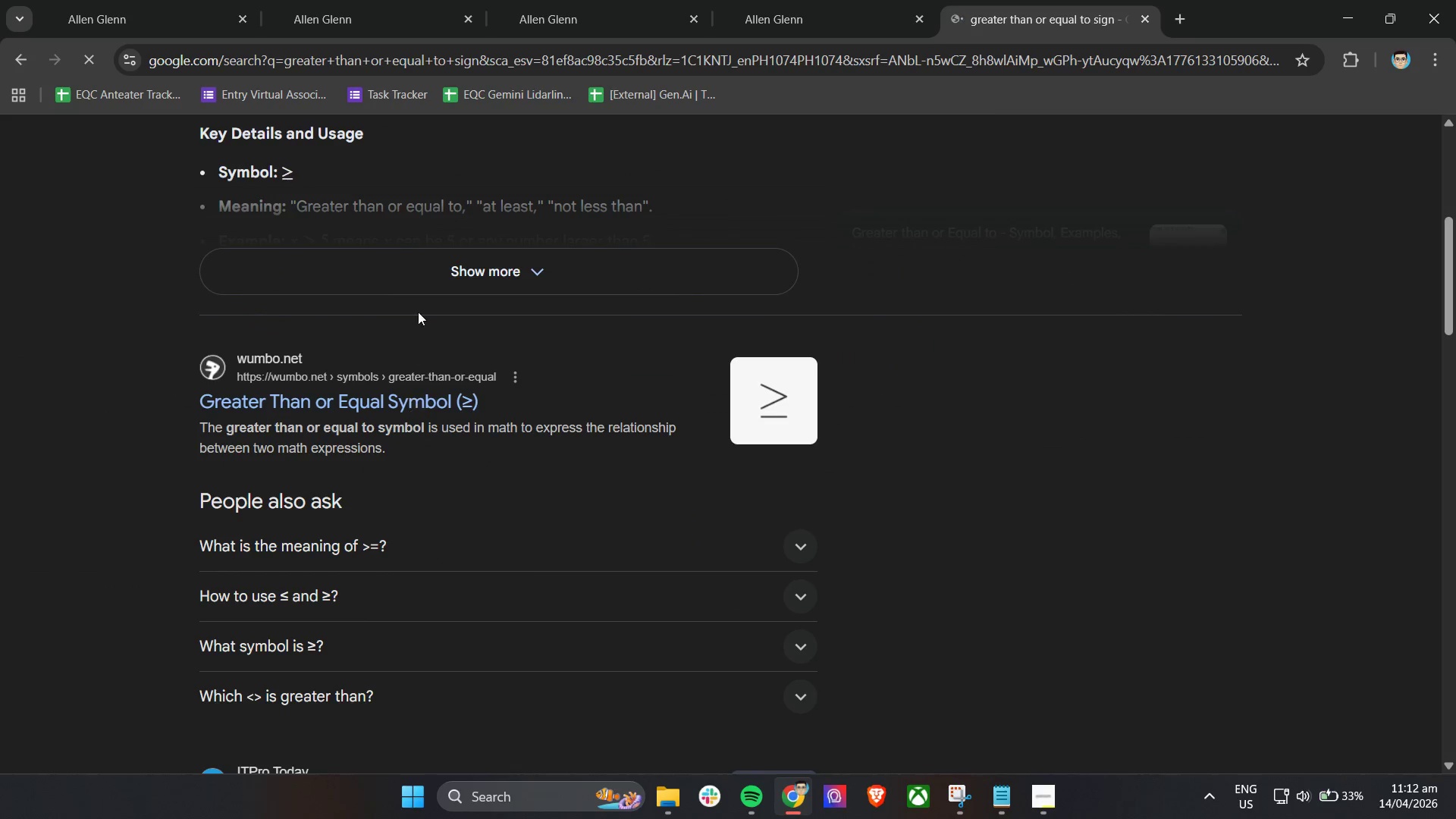 
left_click([419, 281])
 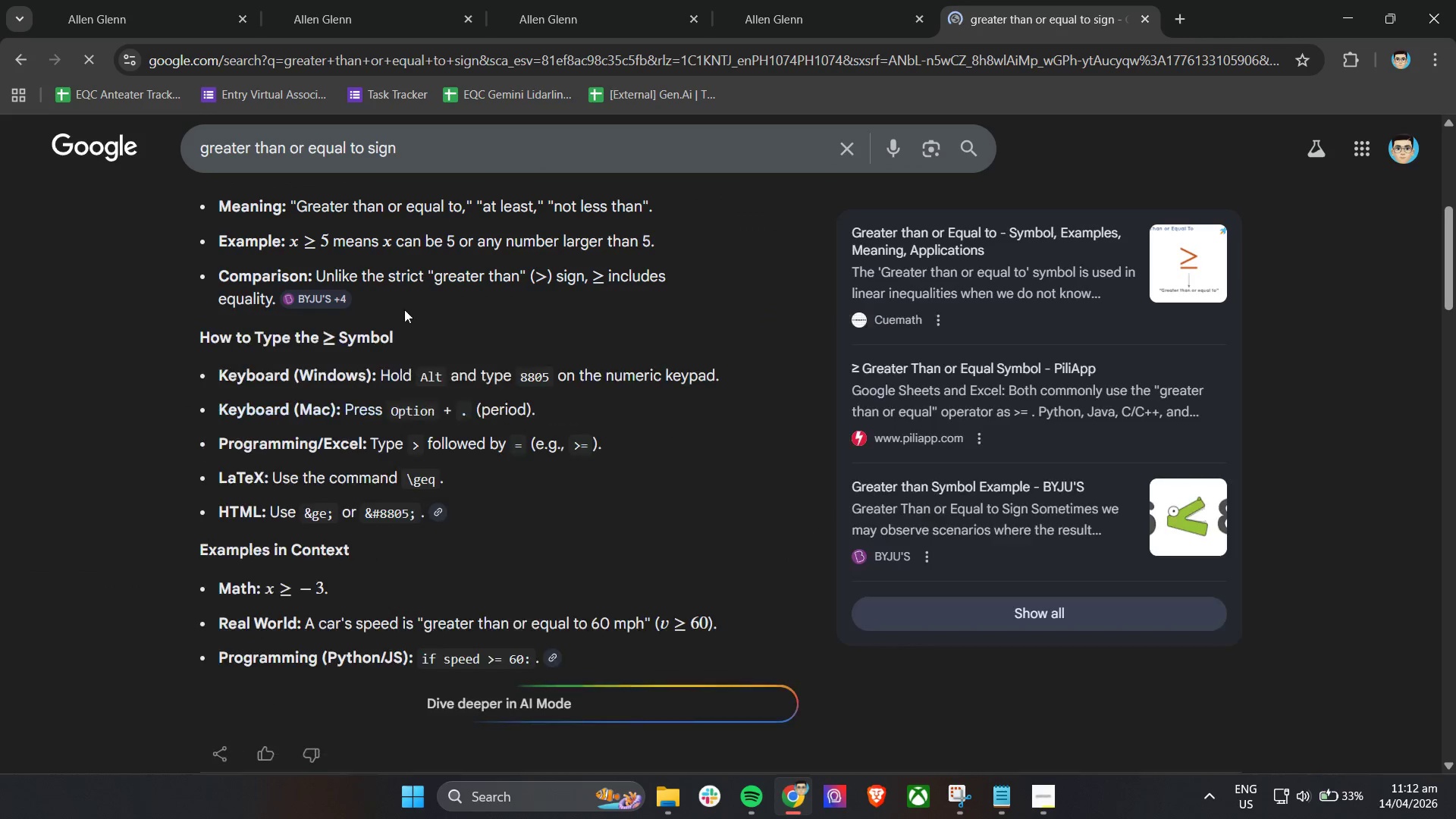 
scroll: coordinate [378, 343], scroll_direction: up, amount: 2.0
 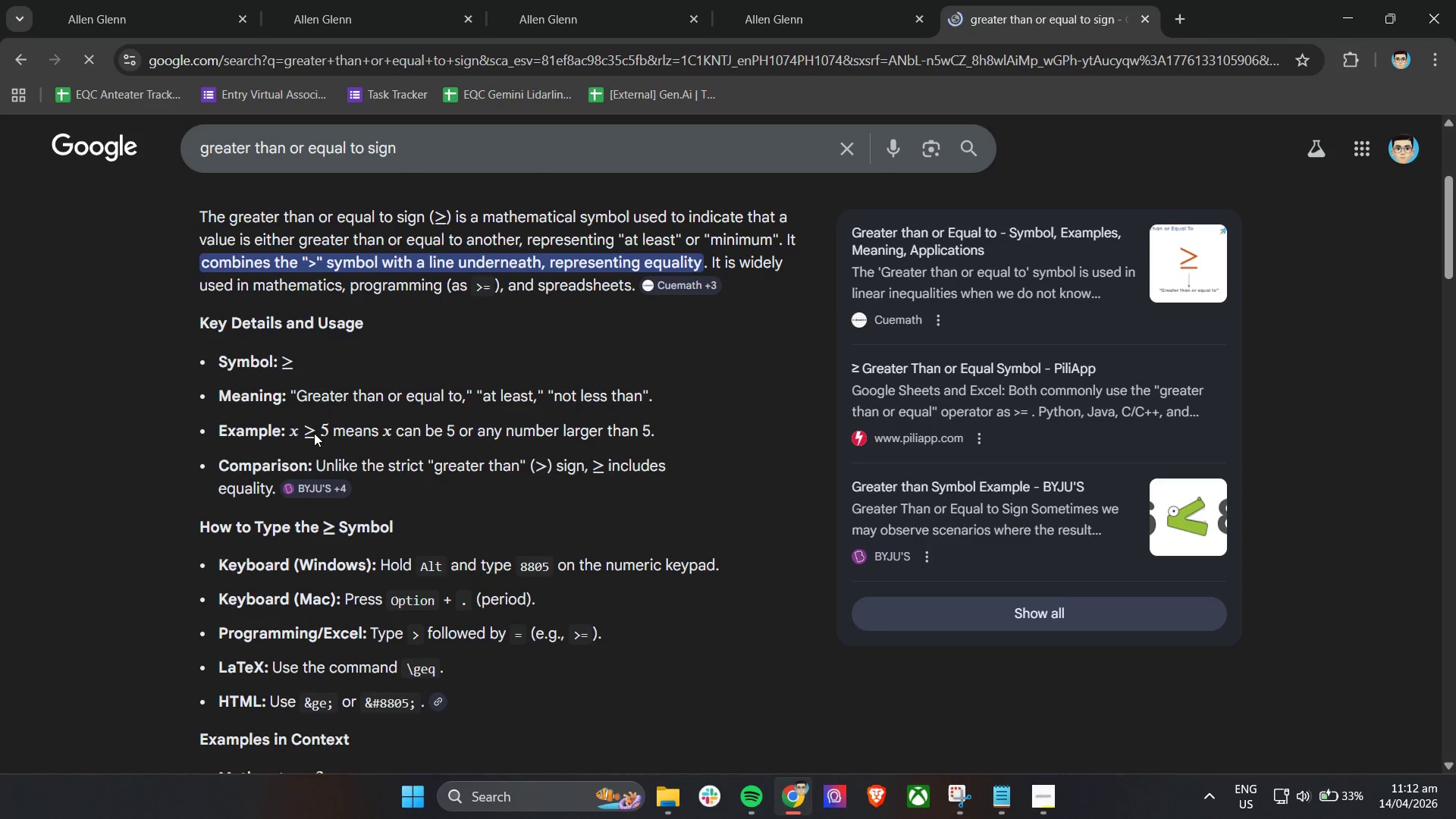 
left_click_drag(start_coordinate=[318, 434], to_coordinate=[301, 431])
 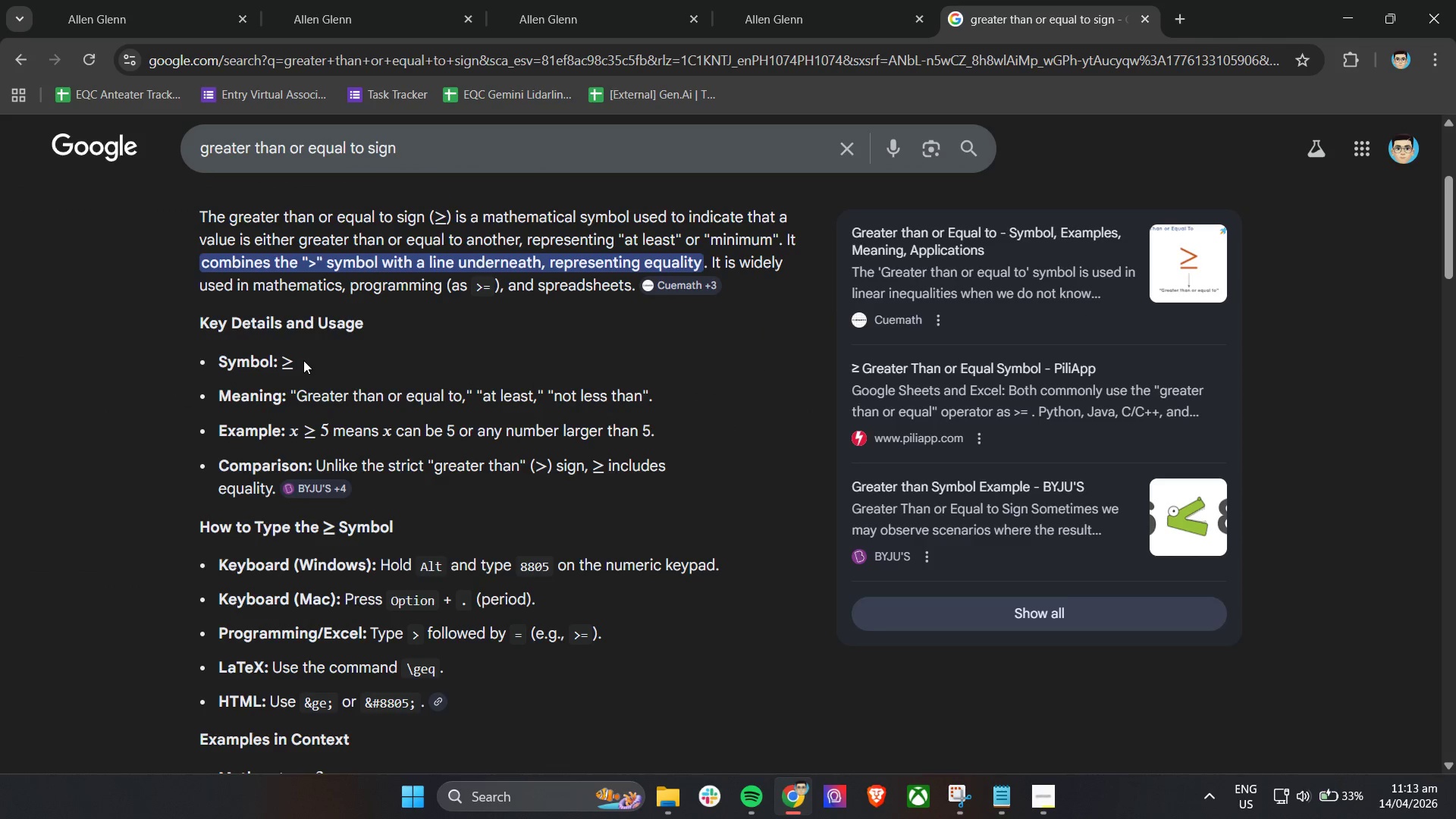 
left_click_drag(start_coordinate=[297, 354], to_coordinate=[281, 362])
 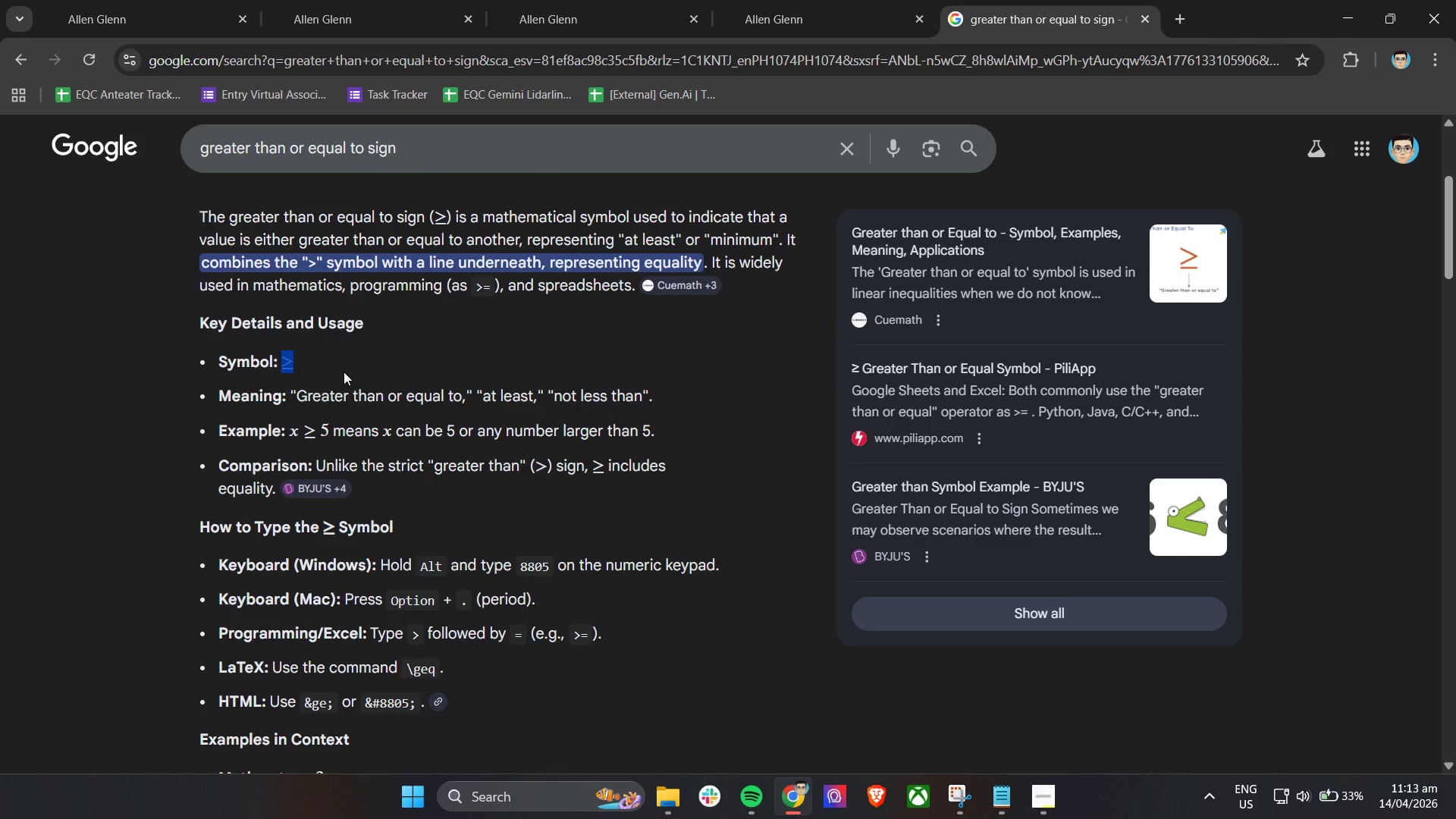 
key(Control+C)
 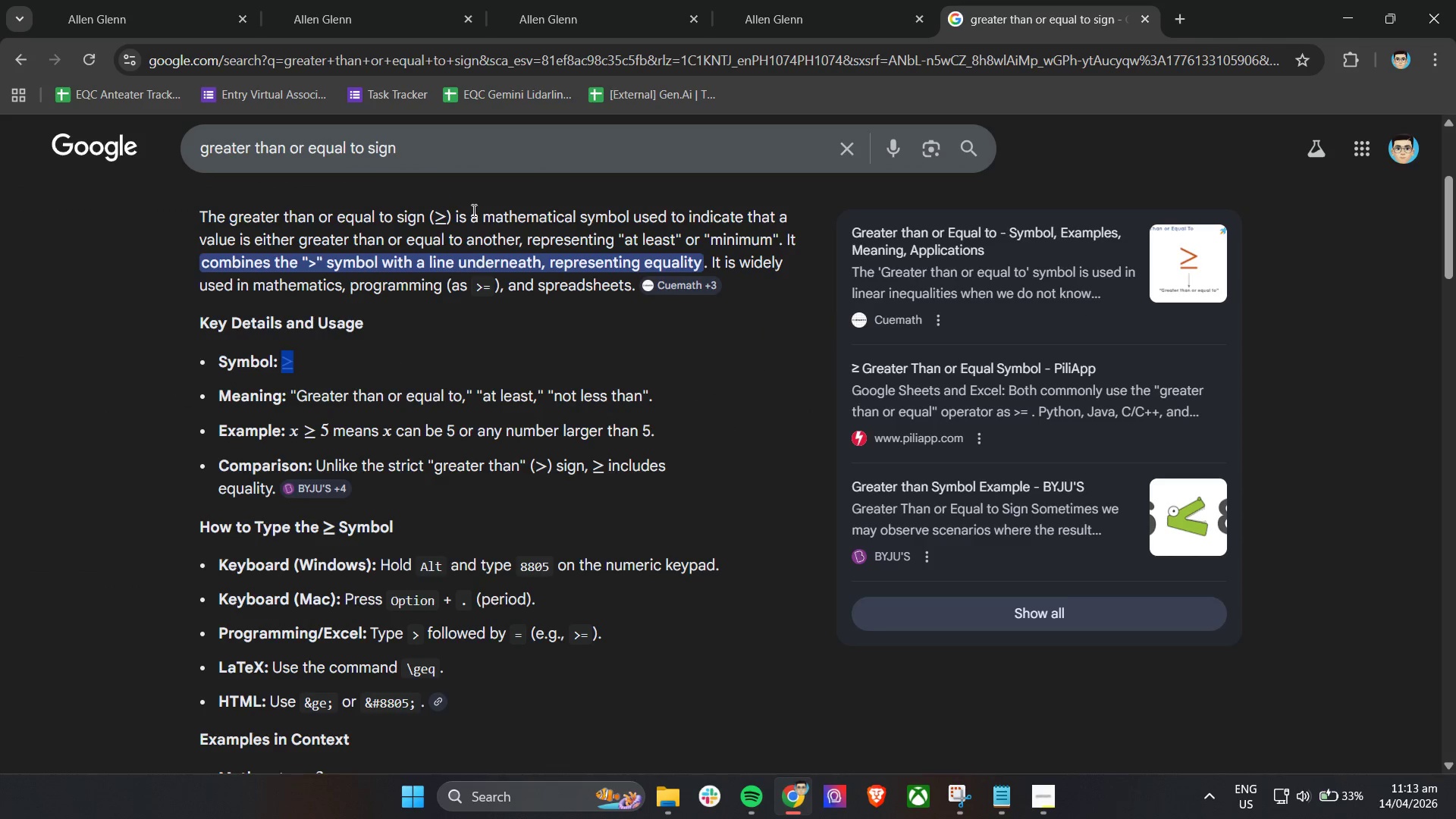 
key(Control+C)
 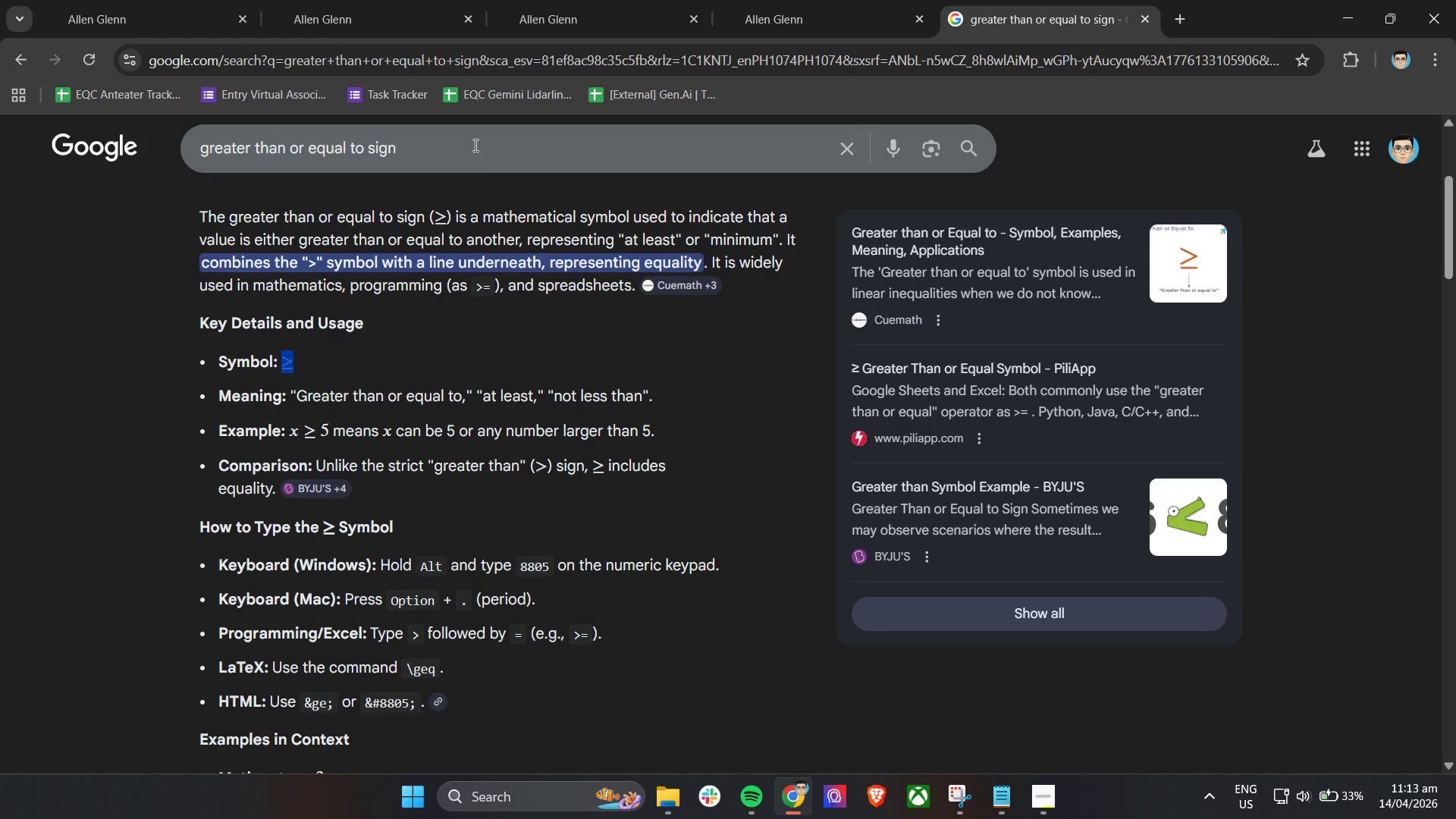 
left_click([474, 144])
 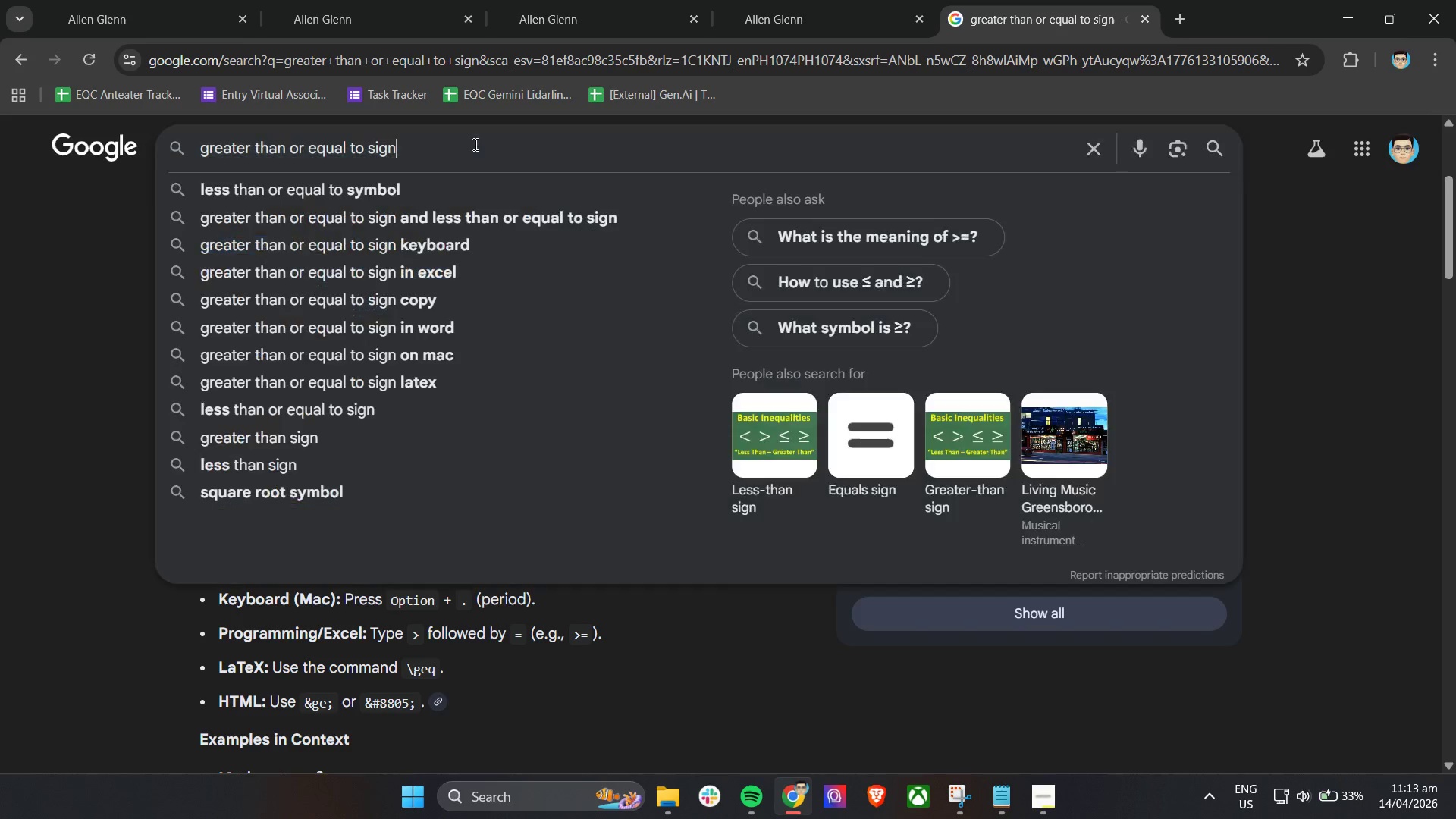 
key(Space)
 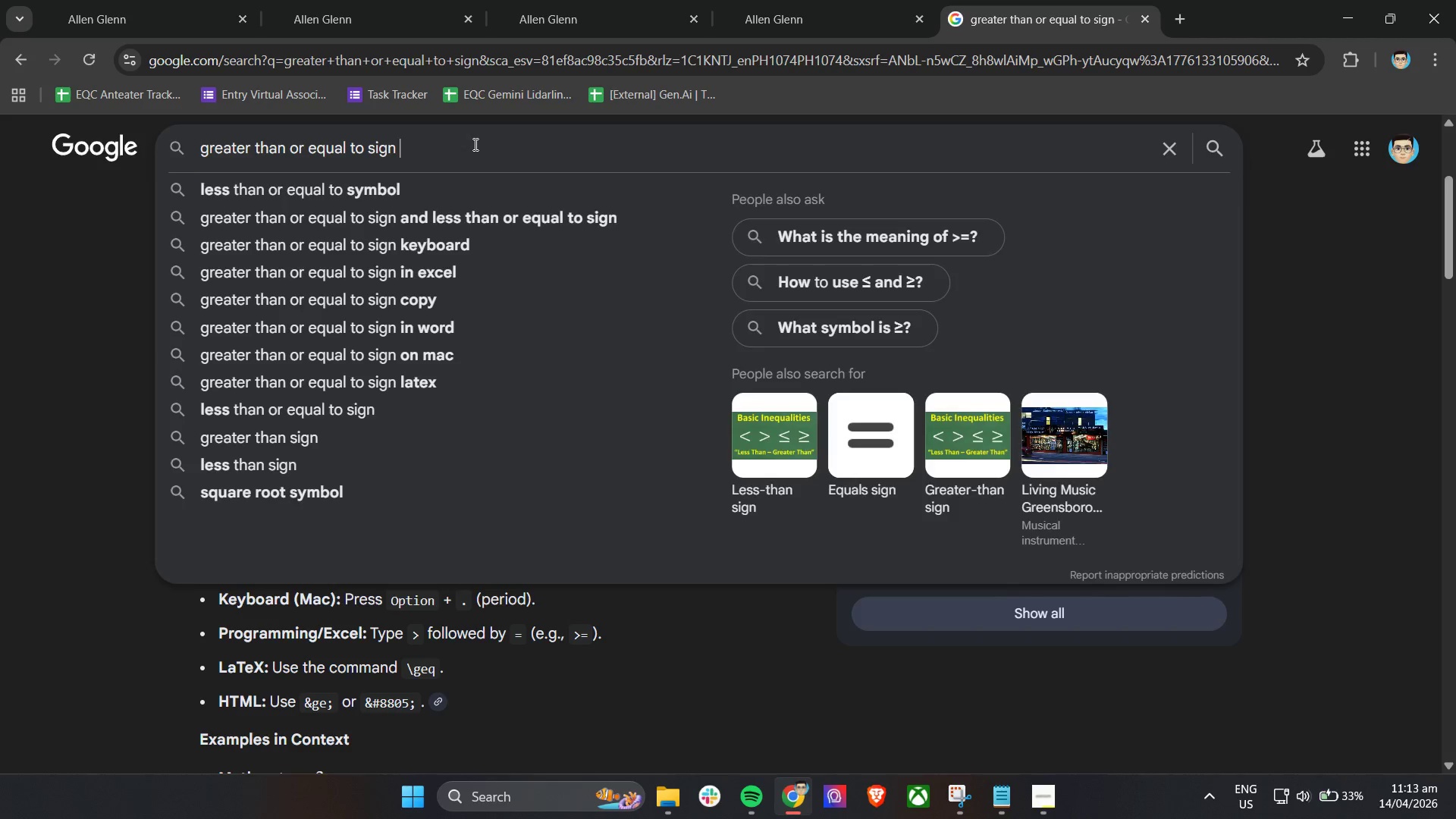 
key(Control+V)
 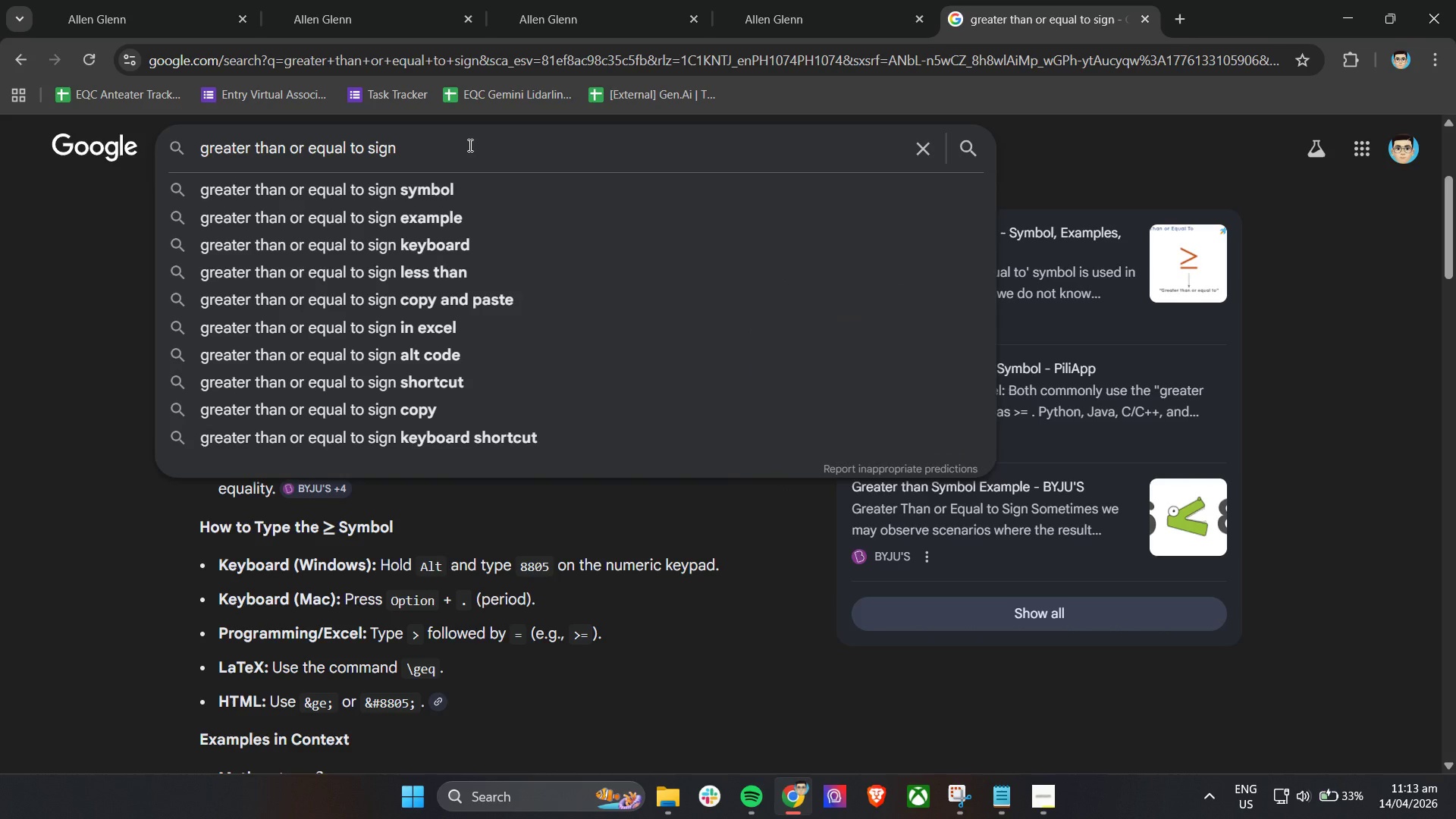 
key(Control+V)
 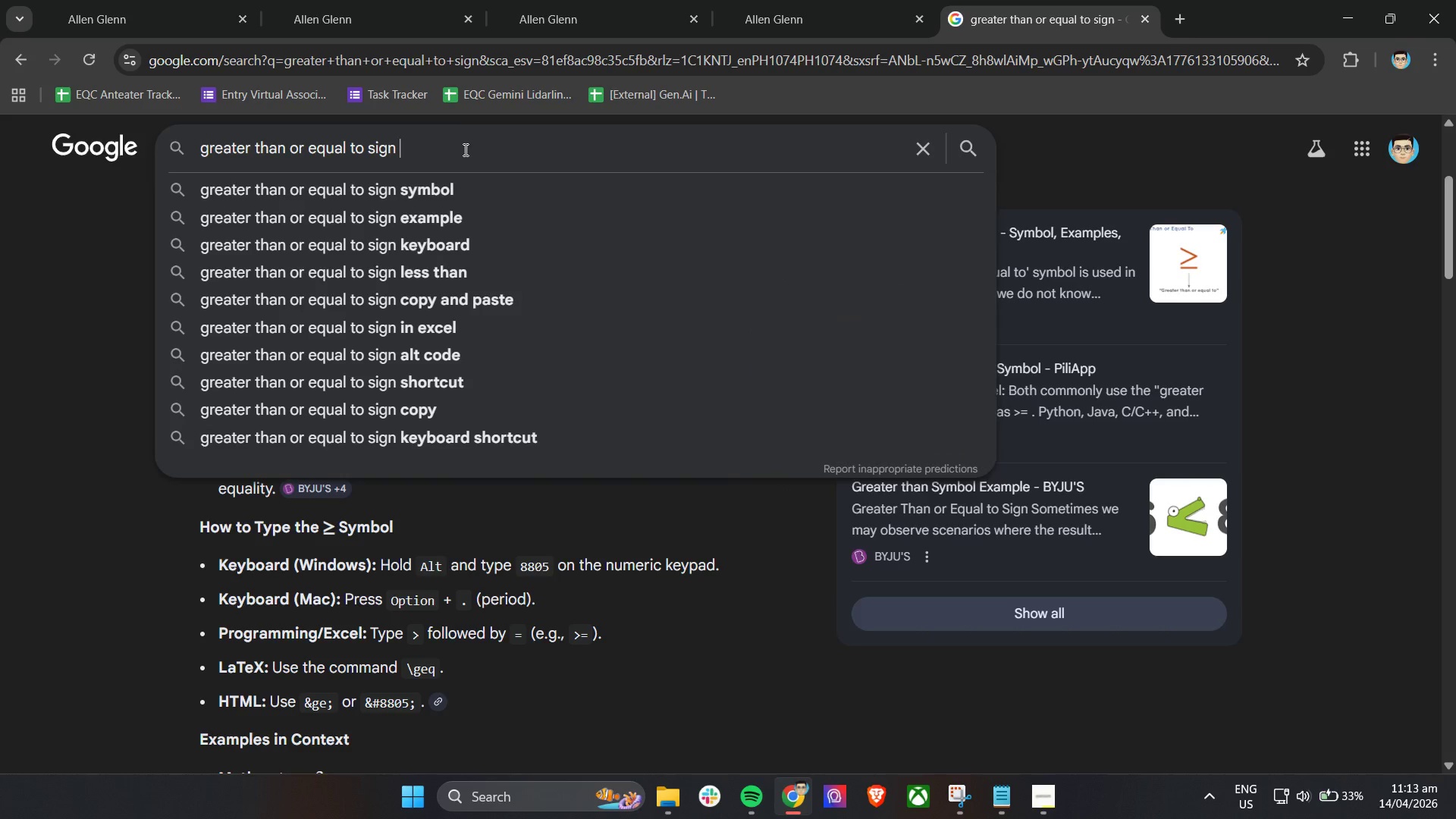 
key(Control+V)
 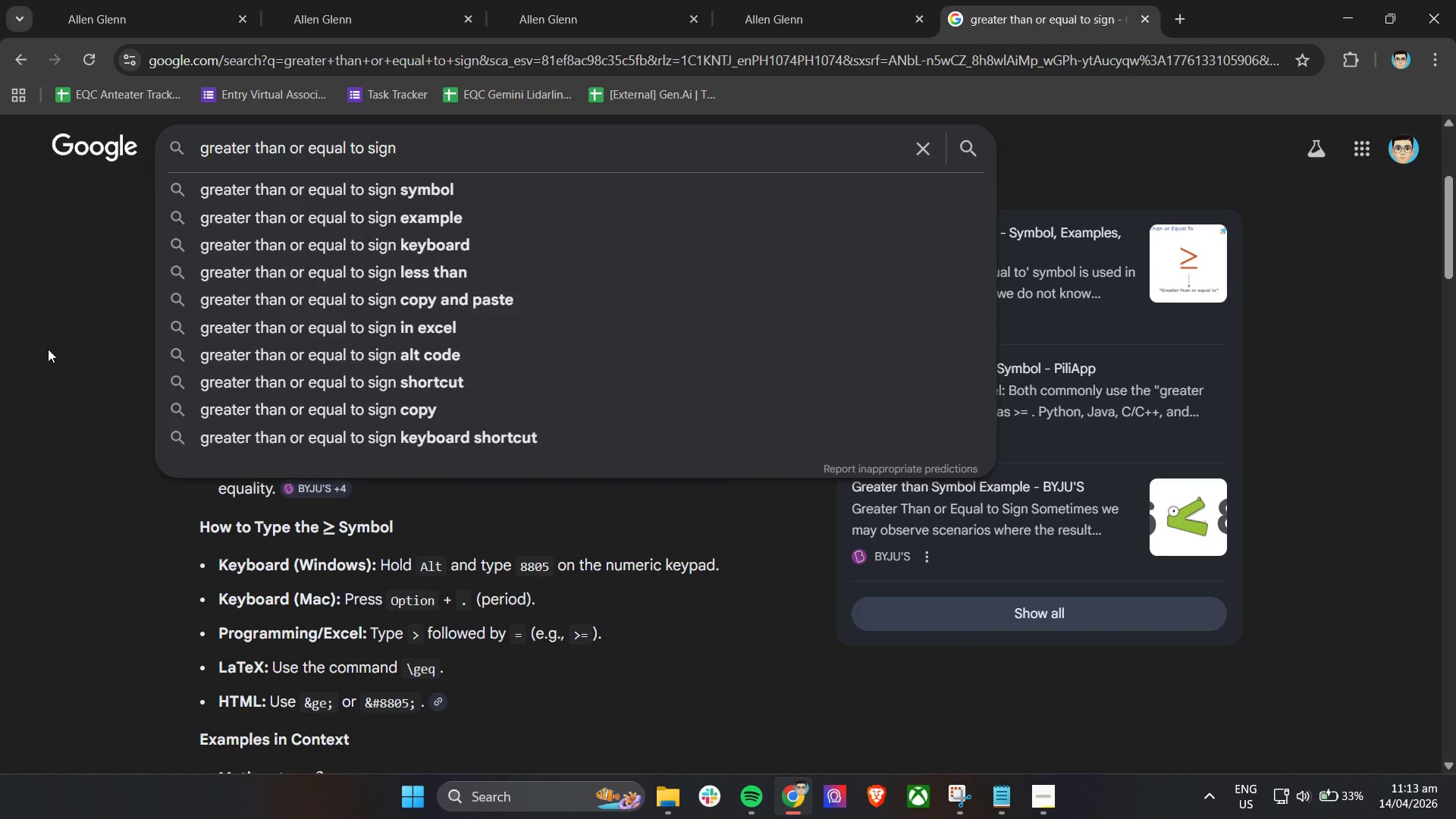 
left_click([55, 350])
 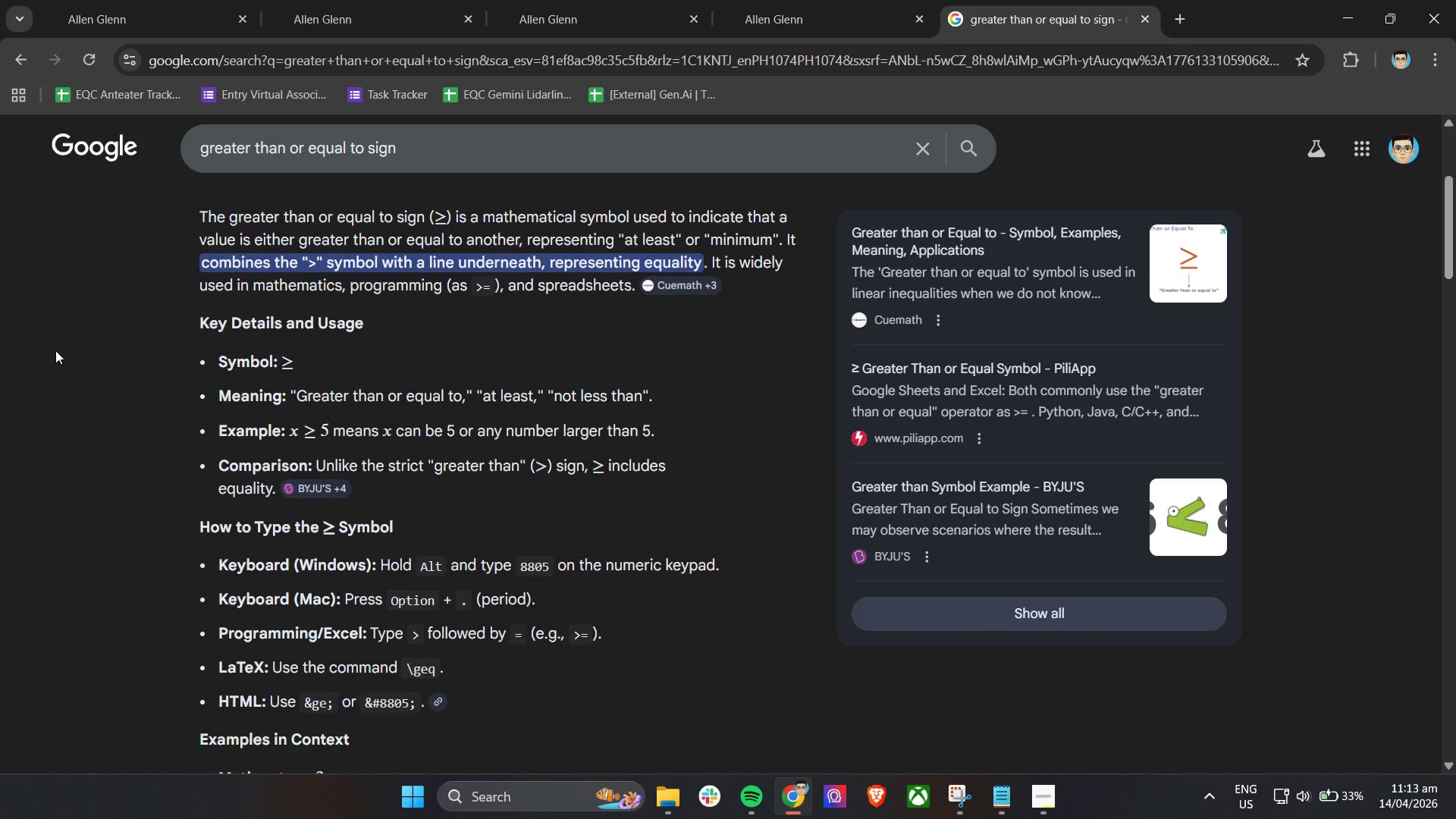 
scroll: coordinate [71, 376], scroll_direction: down, amount: 8.0
 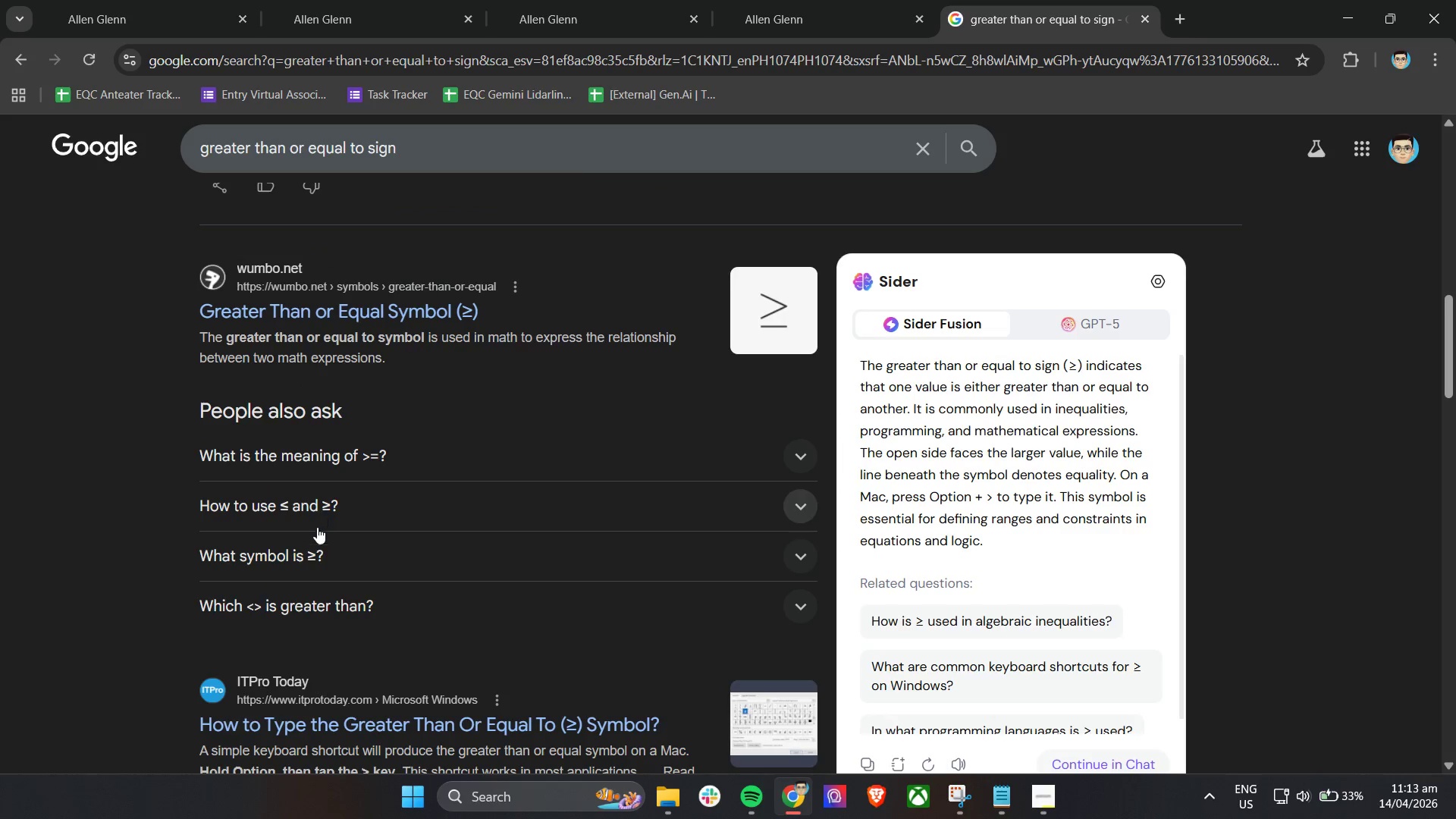 
left_click_drag(start_coordinate=[315, 559], to_coordinate=[306, 557])
 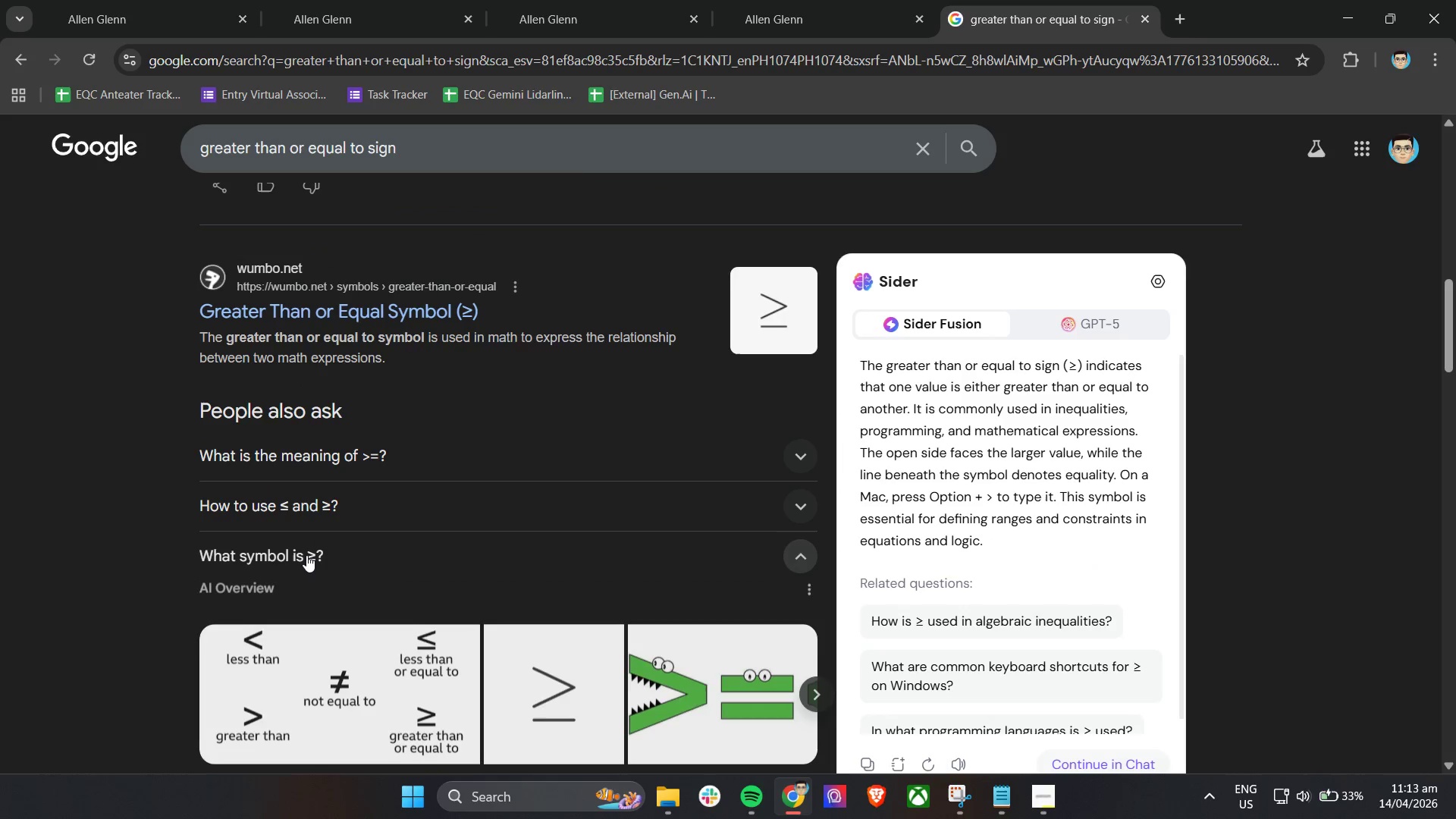 
left_click_drag(start_coordinate=[306, 555], to_coordinate=[315, 555])
 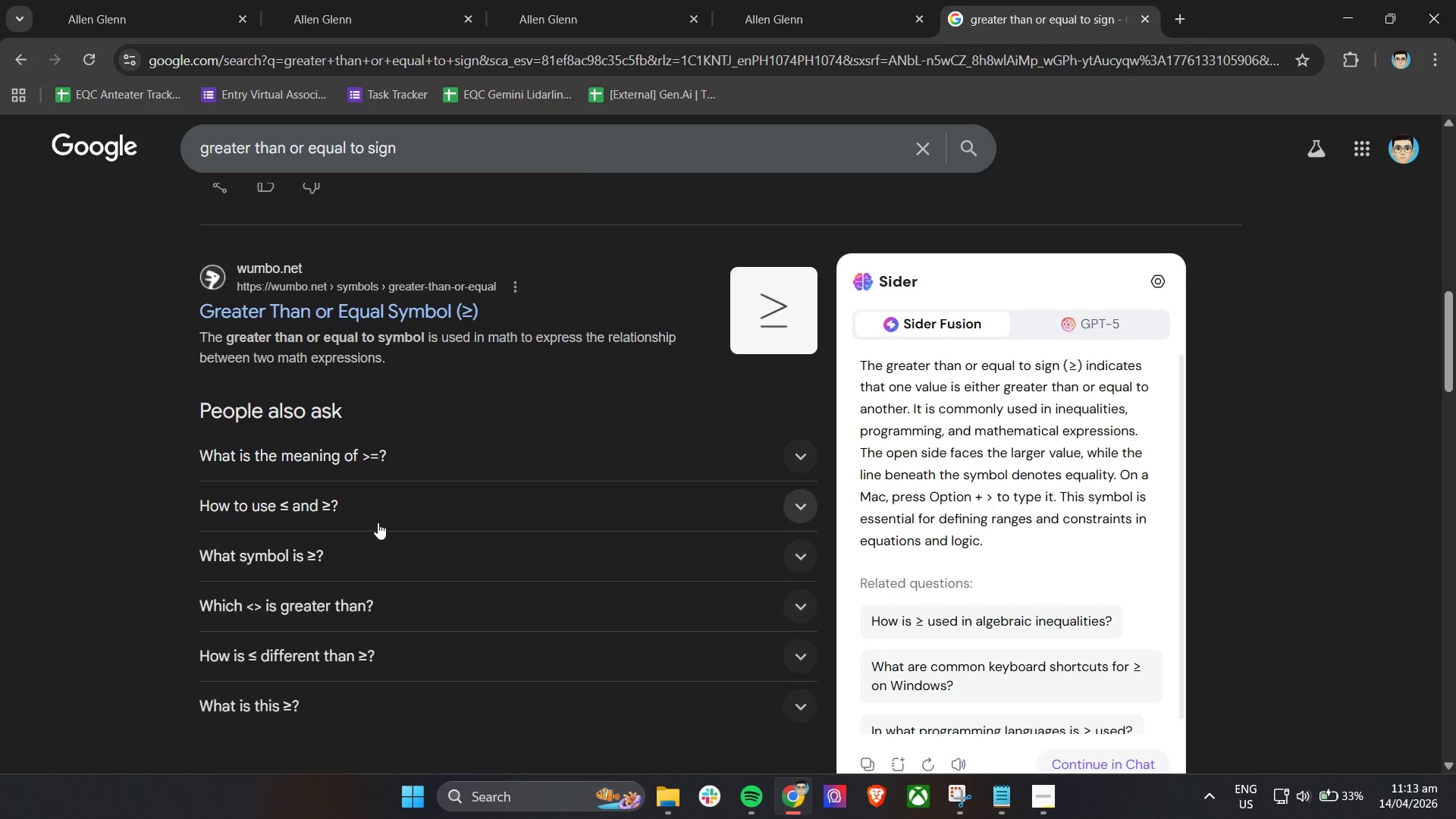 
scroll: coordinate [378, 522], scroll_direction: down, amount: 3.0
 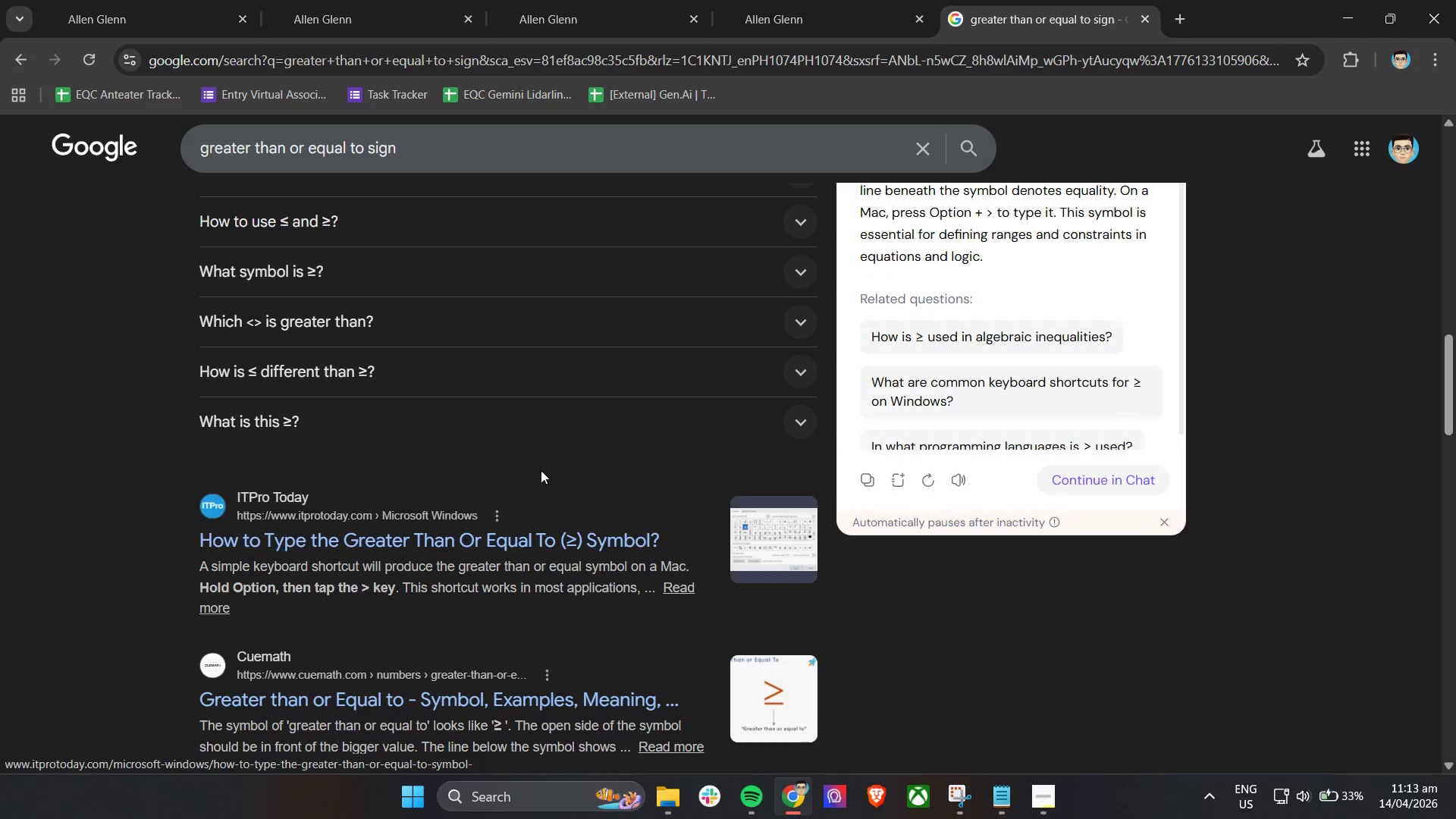 
scroll: coordinate [634, 451], scroll_direction: up, amount: 4.0
 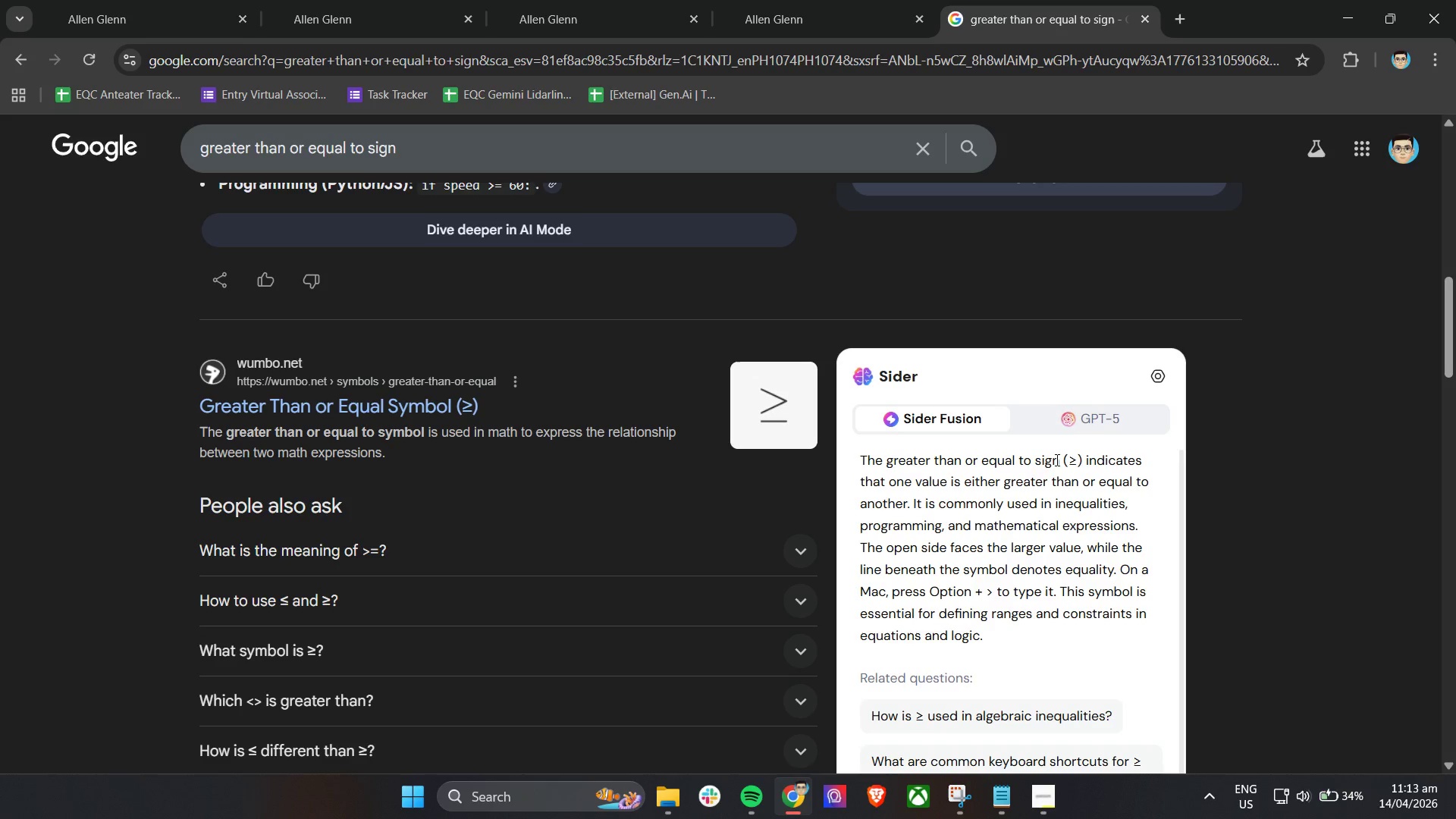 
left_click_drag(start_coordinate=[1066, 463], to_coordinate=[1075, 463])
 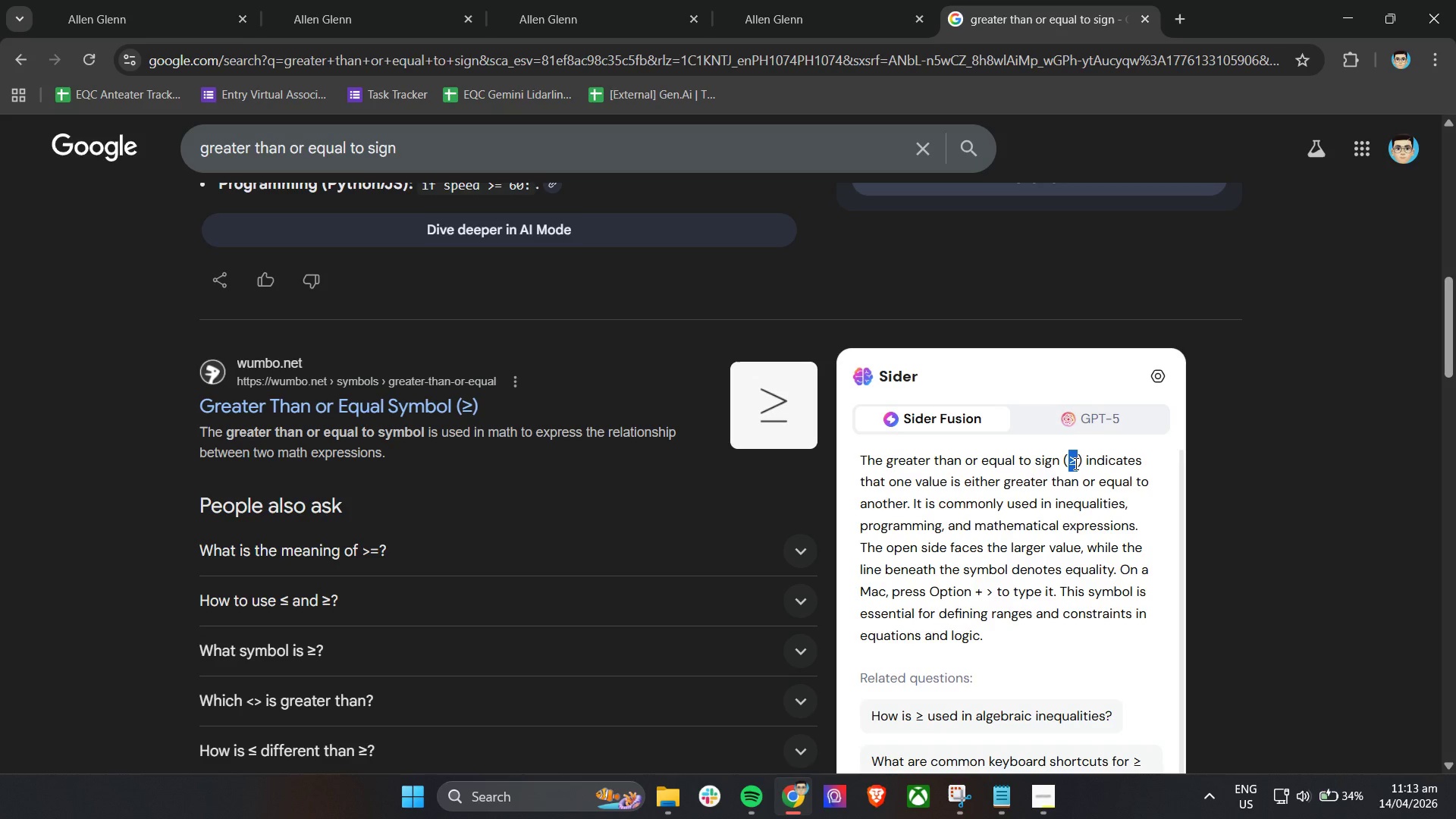 
key(Control+C)
 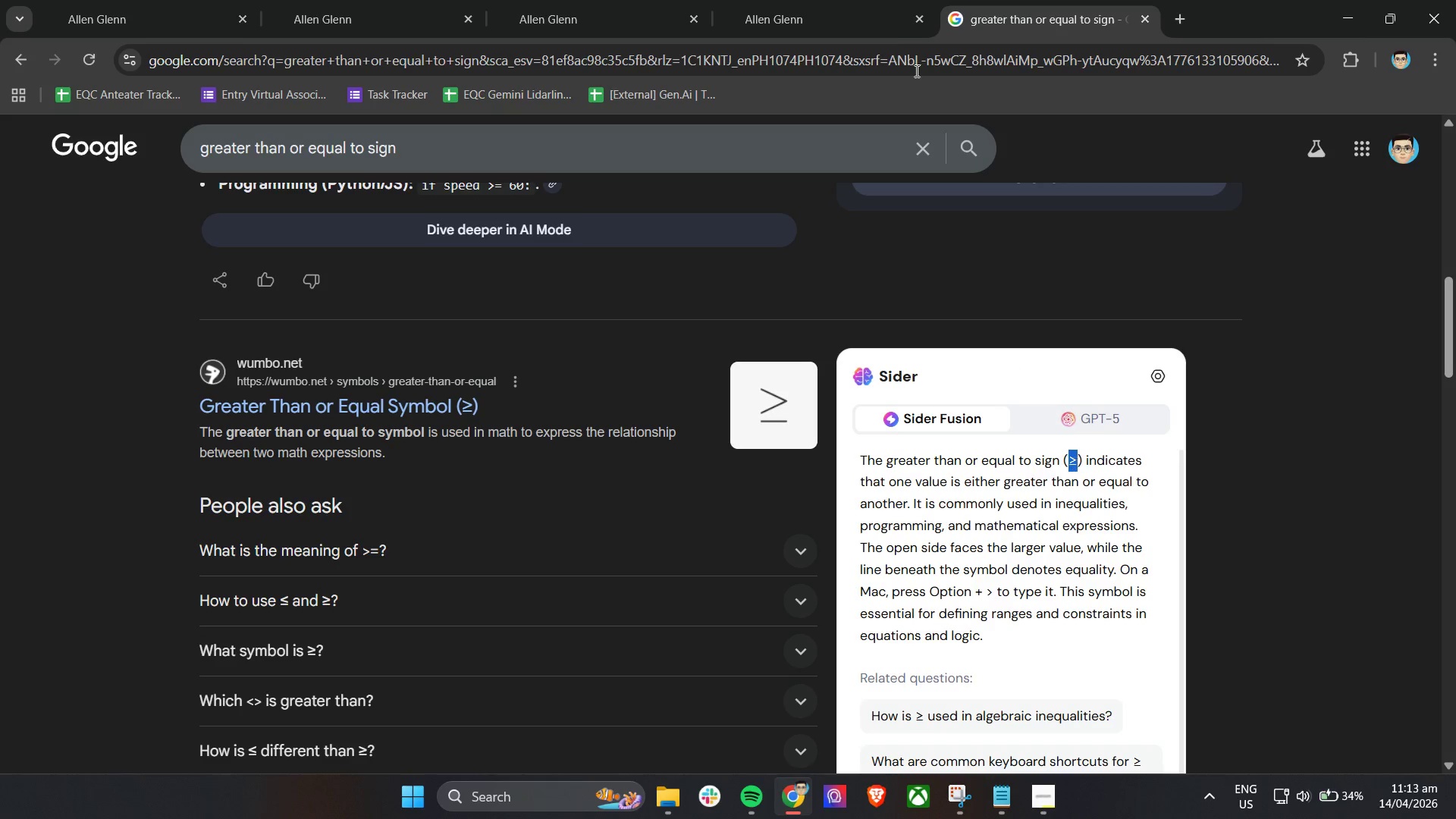 
key(Control+C)
 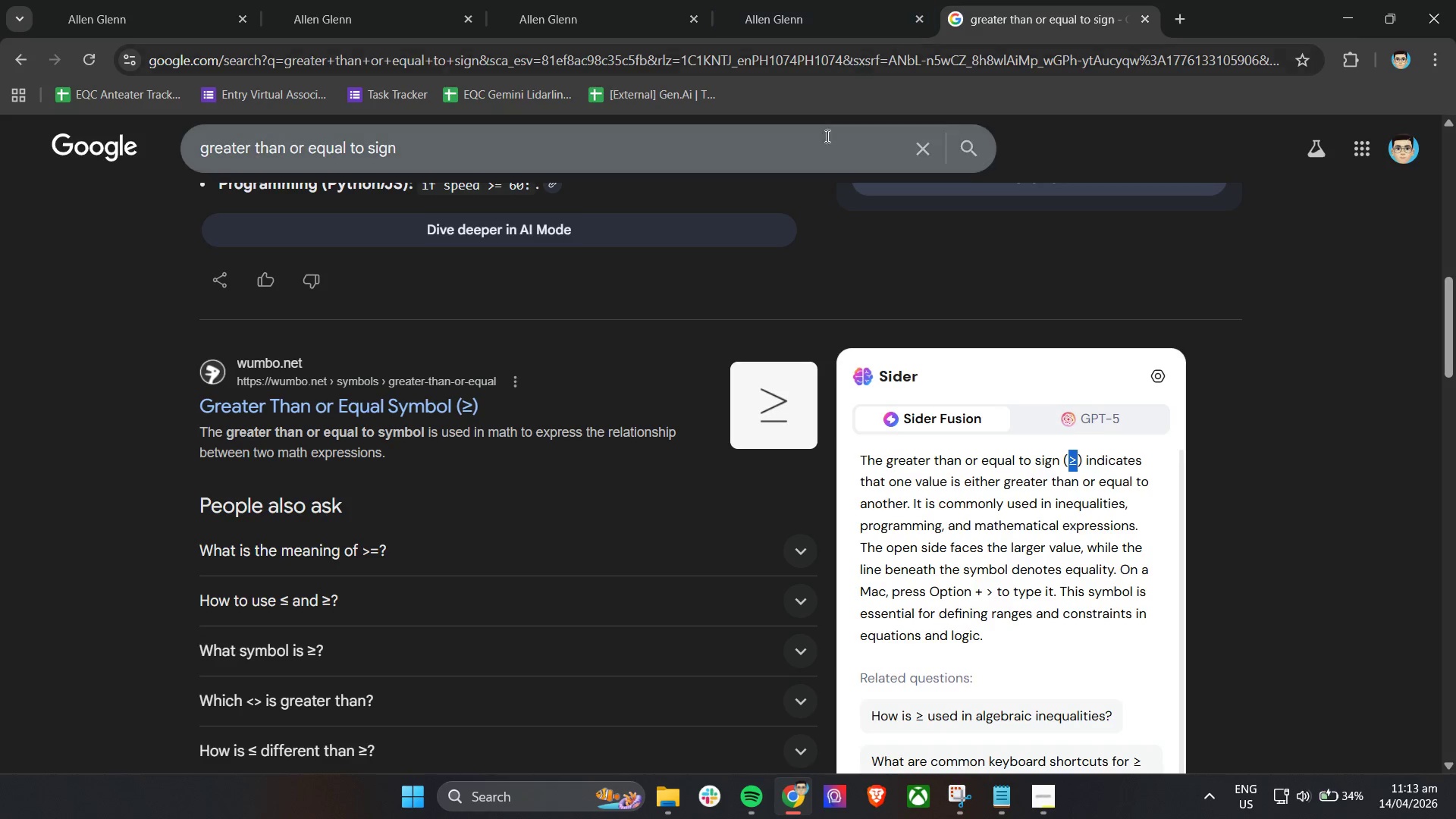 
key(Control+C)
 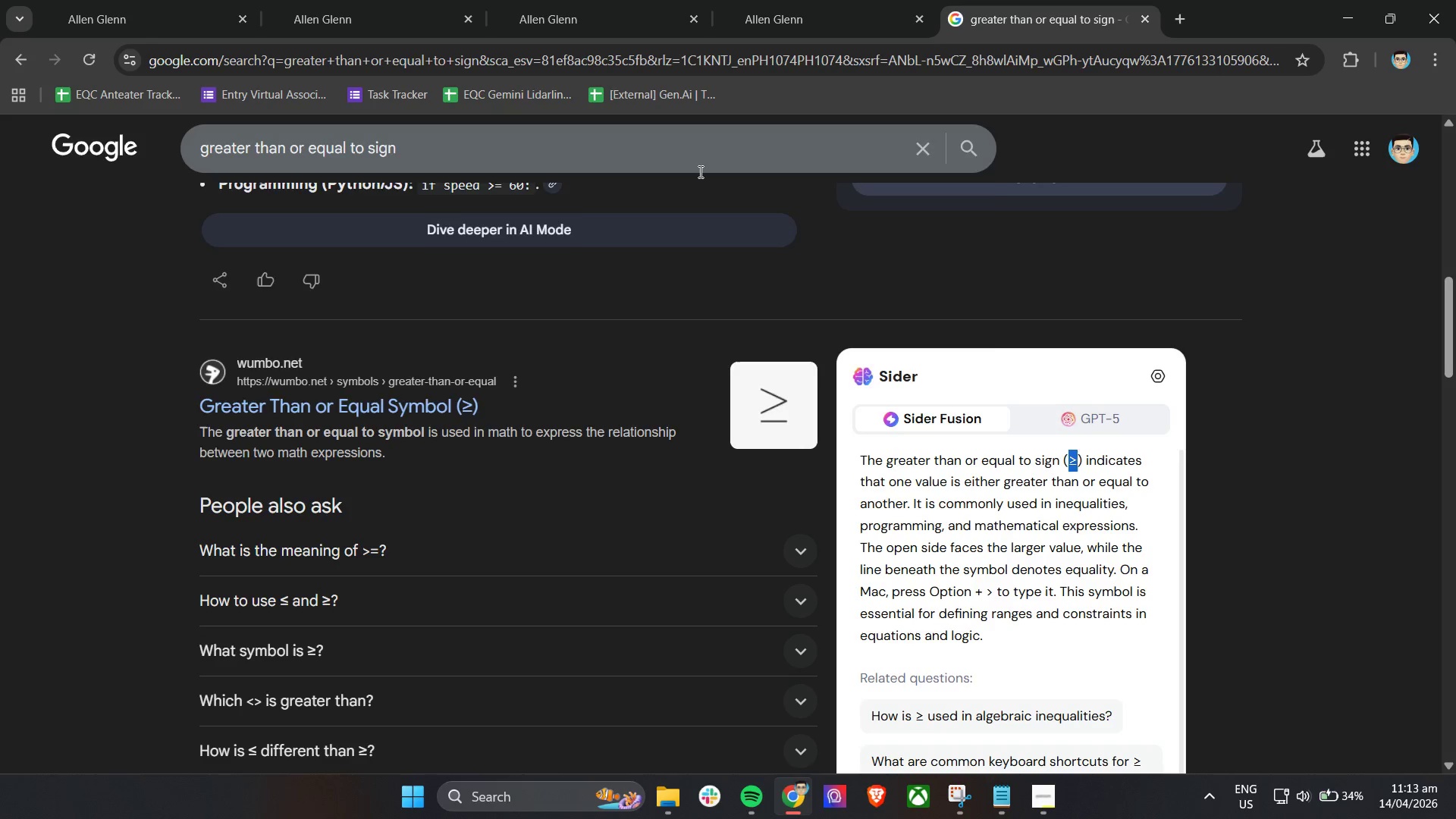 
left_click([699, 171])
 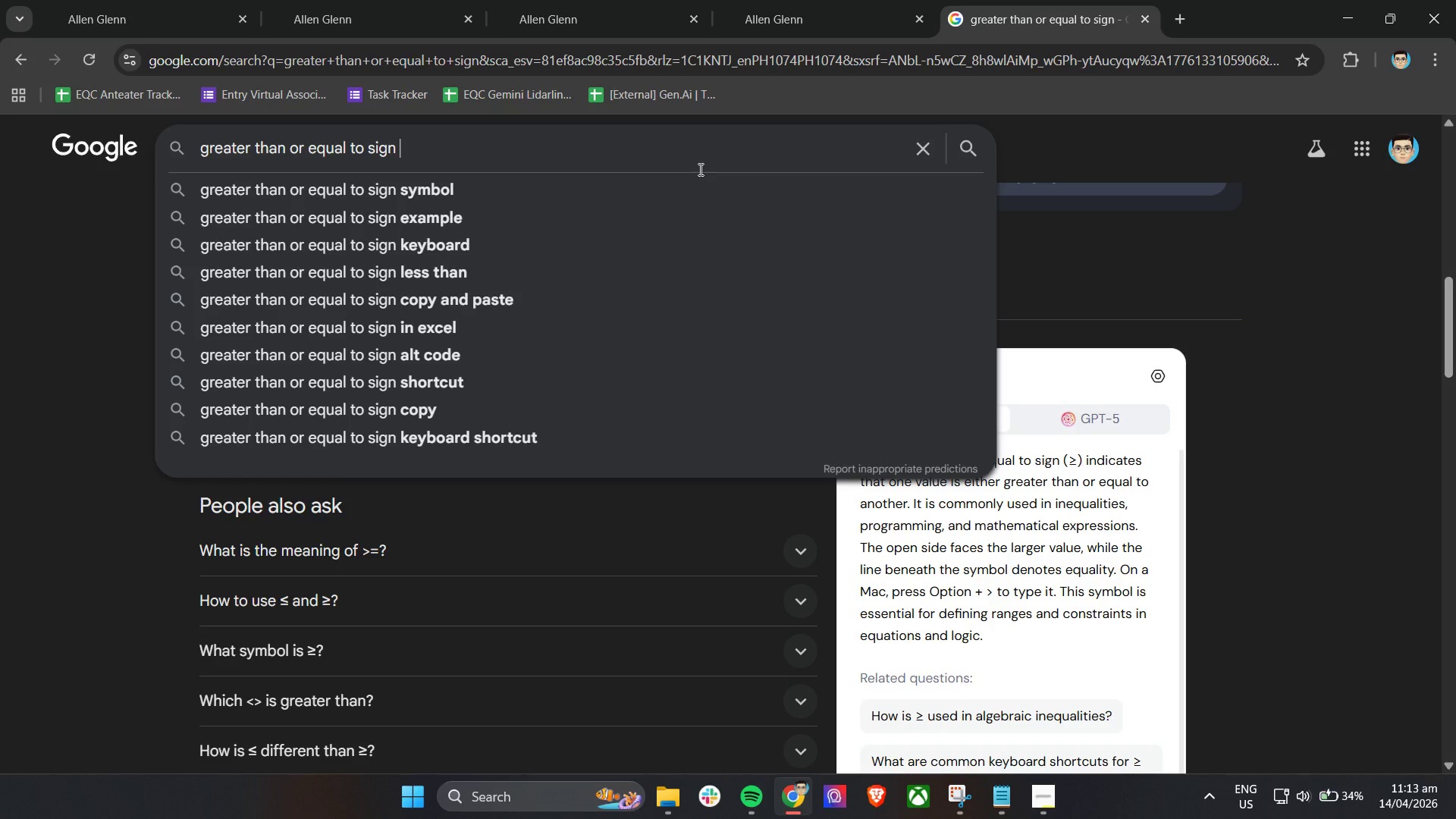 
key(Control+V)
 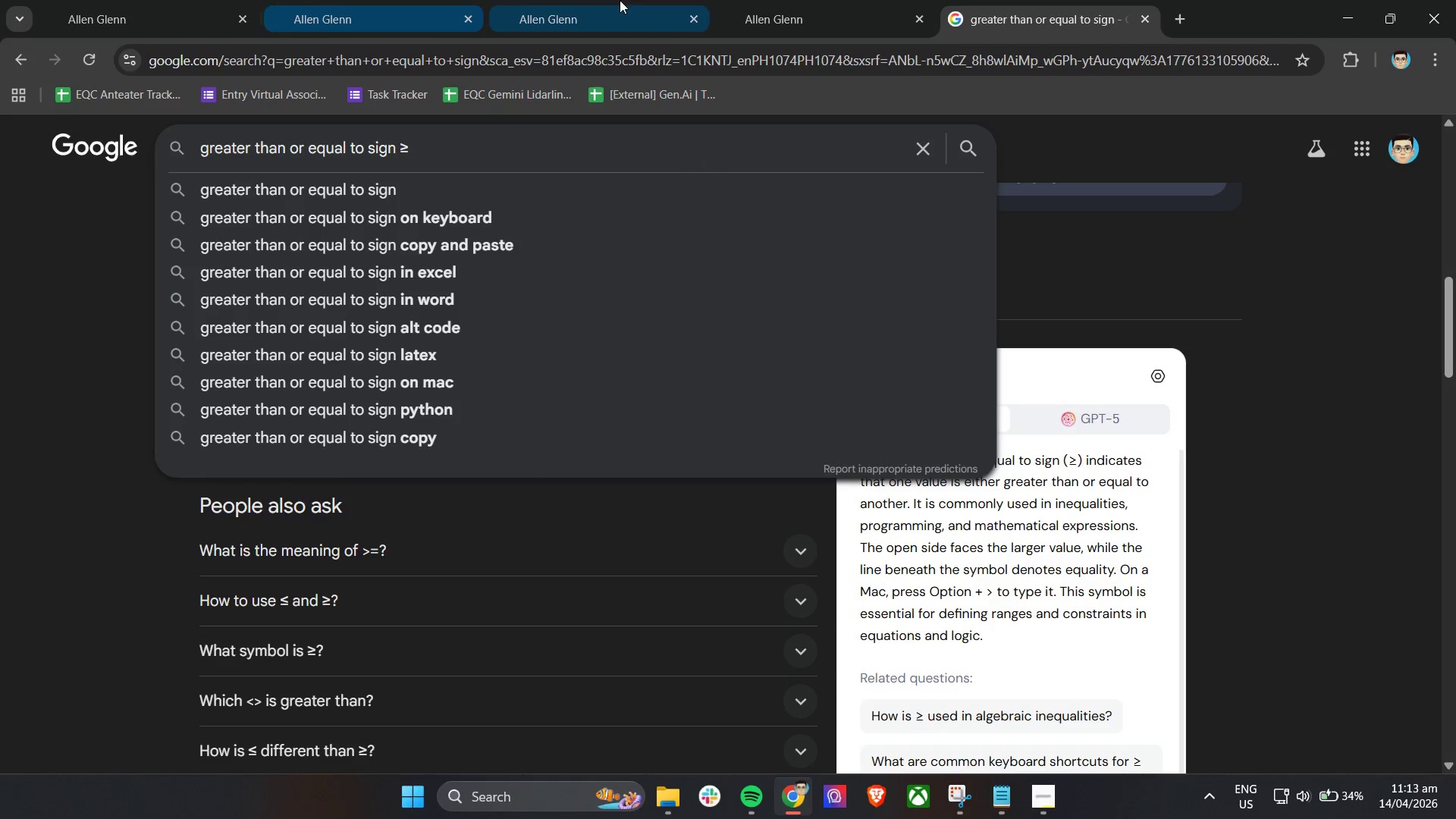 
left_click([619, 0])
 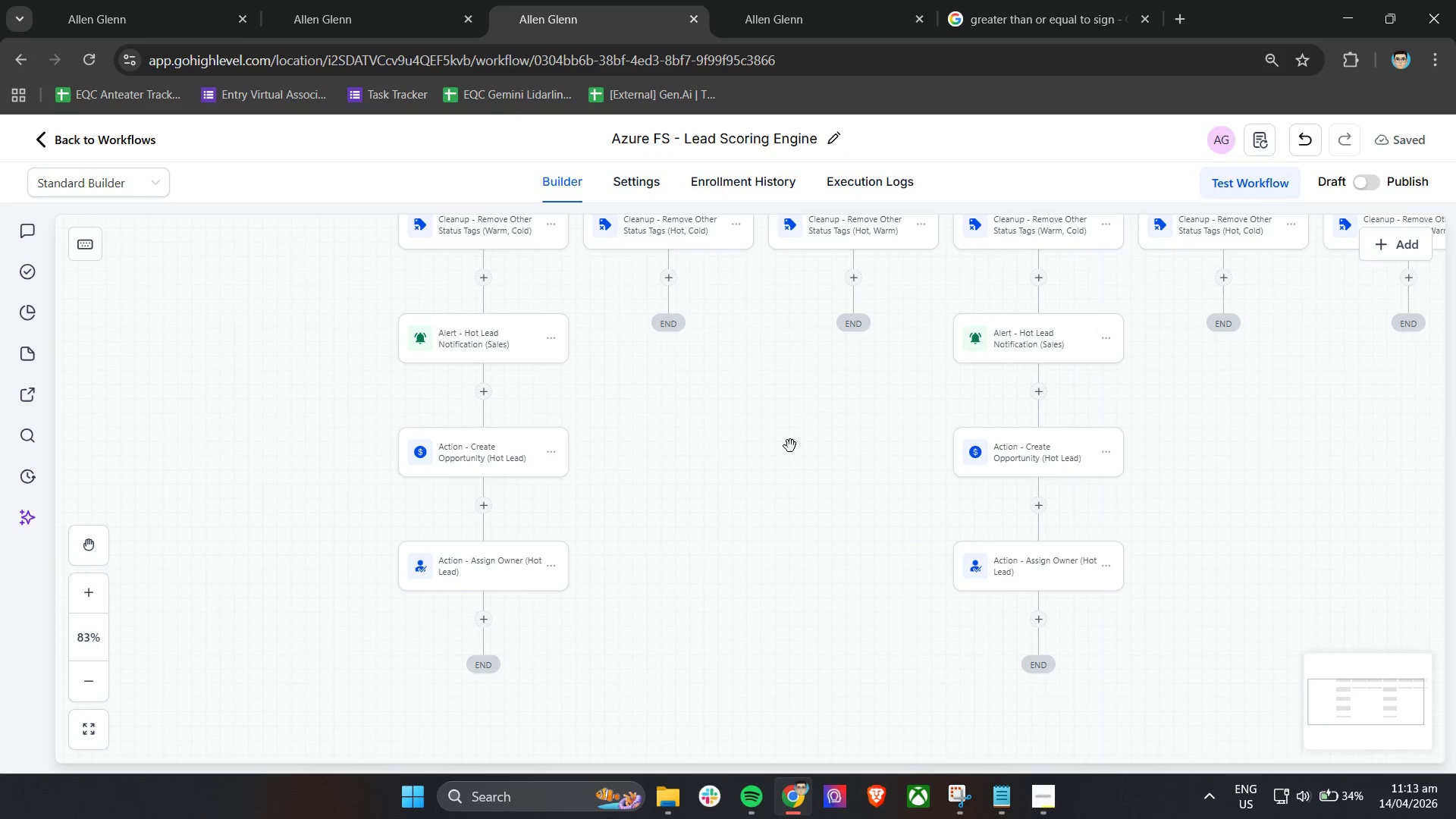 
left_click([776, 0])
 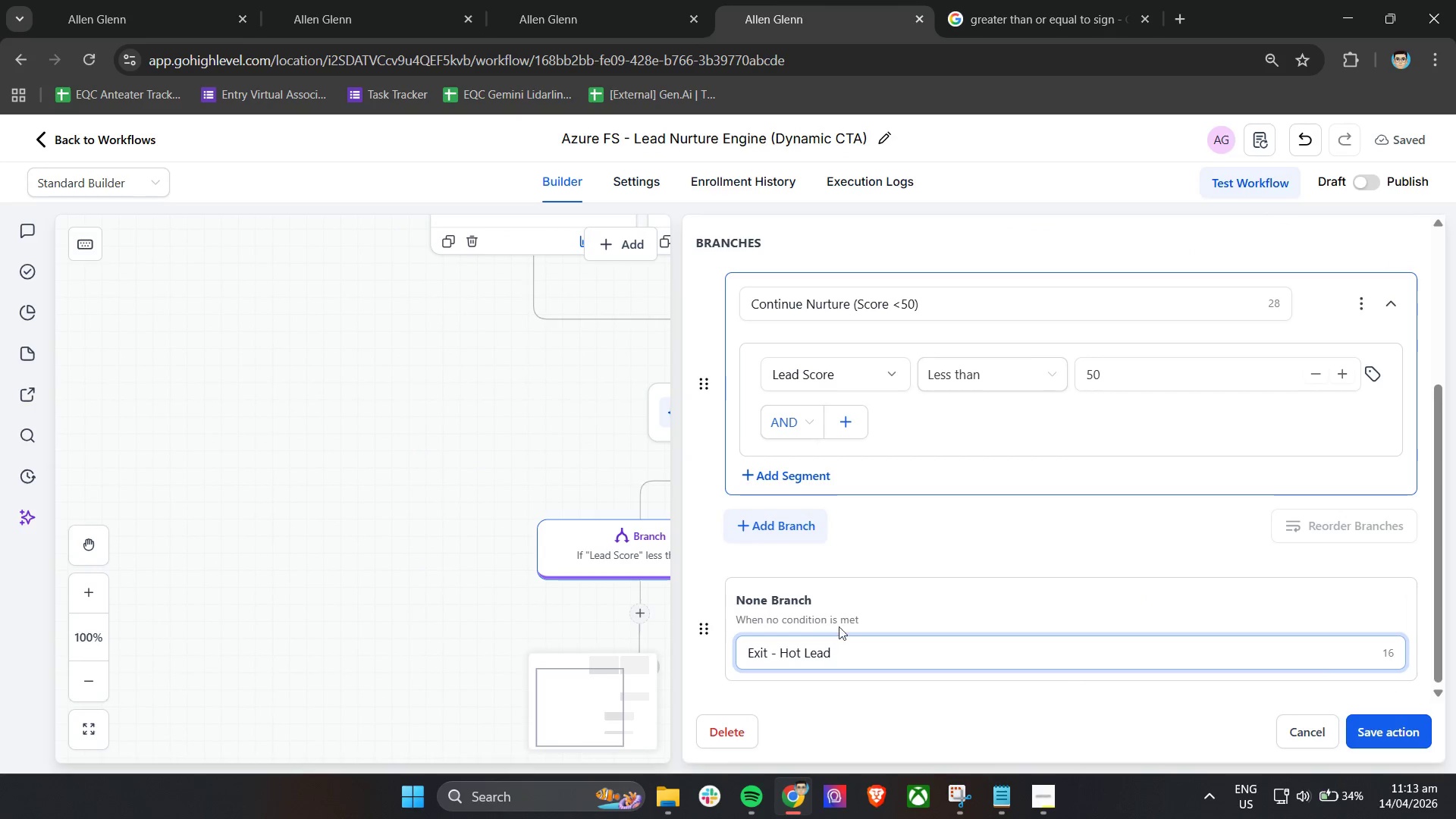 
hold_key(key=ControlLeft, duration=0.33)
 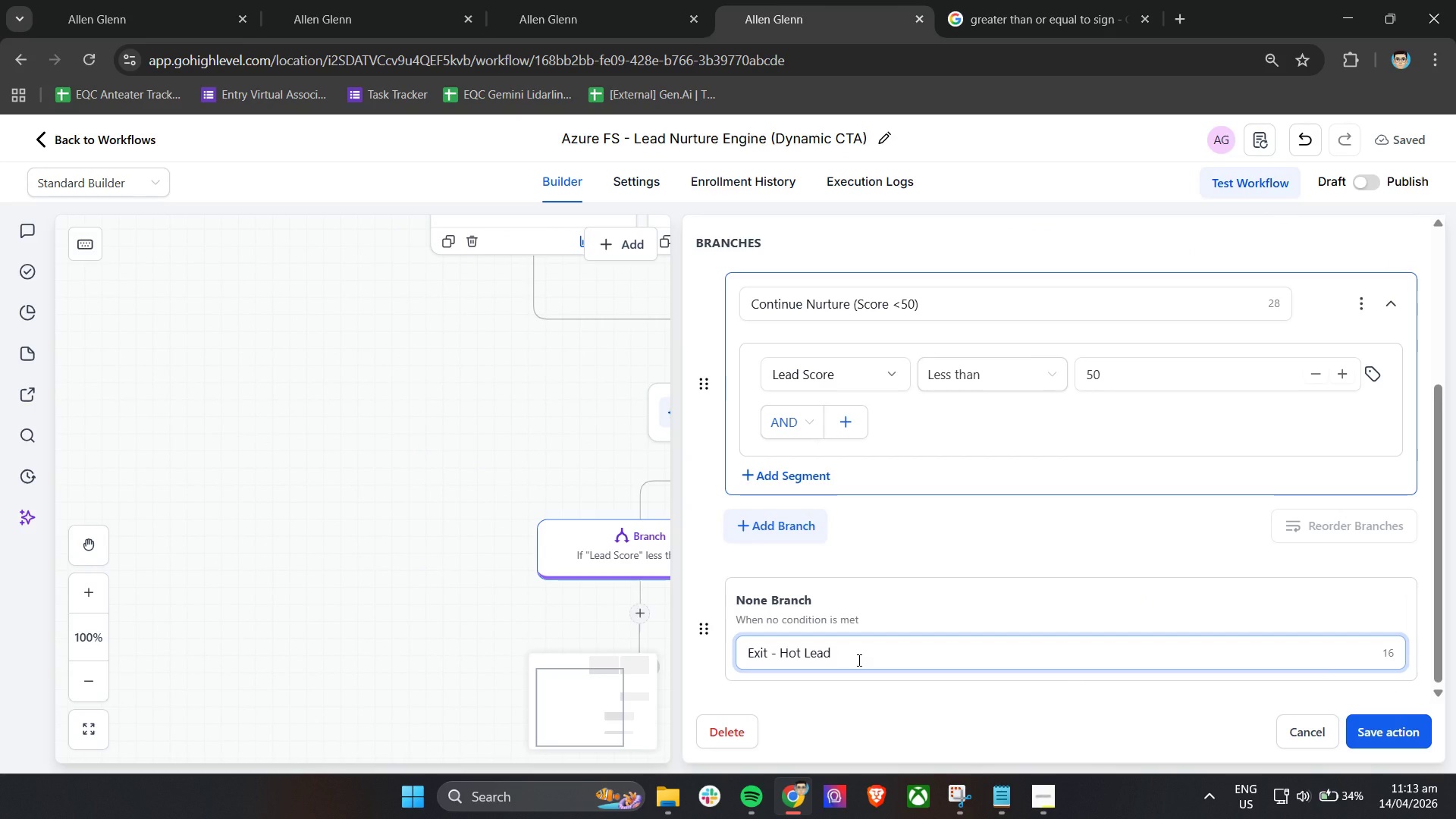 
key(Shift+9)
 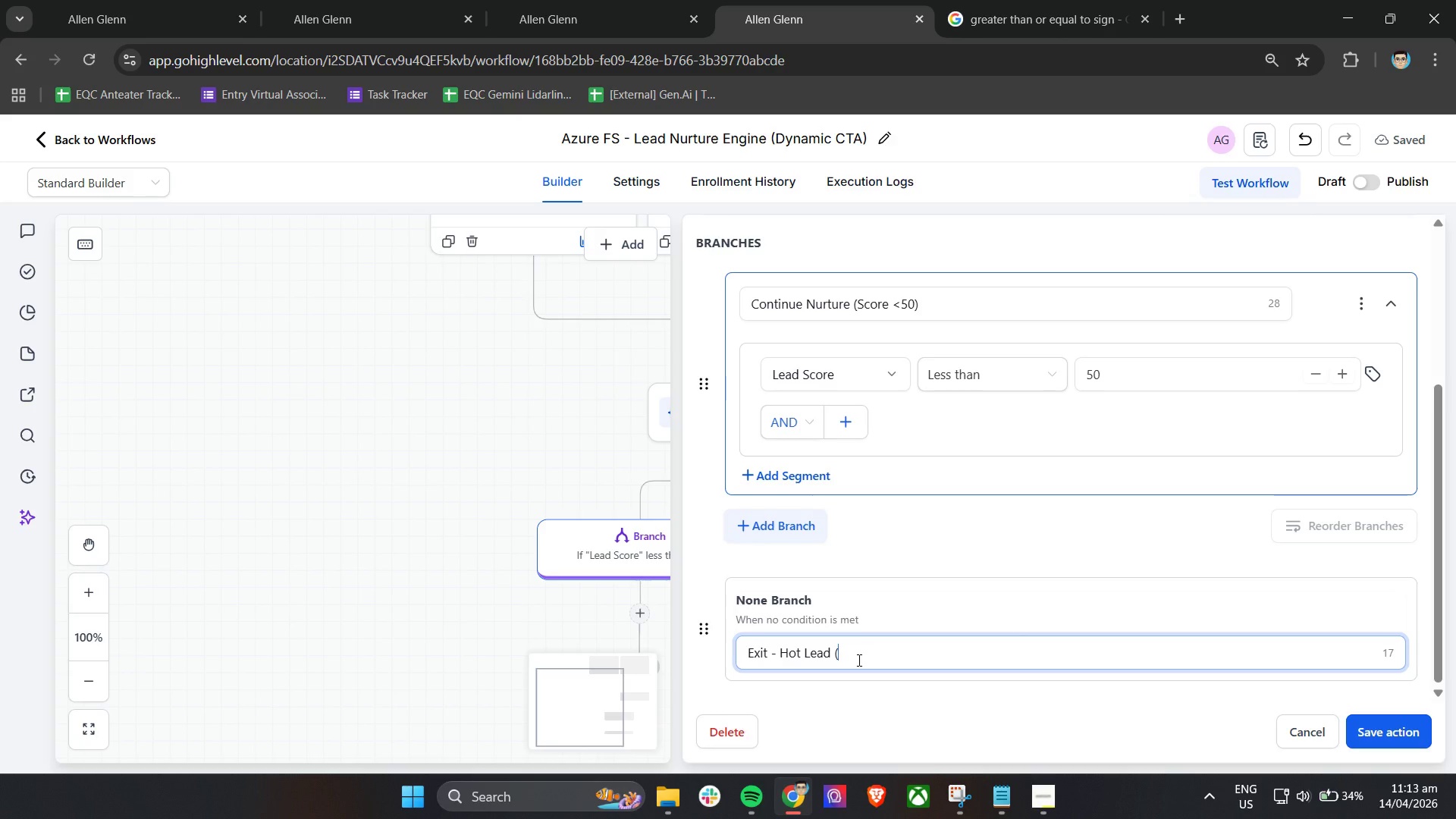 
key(Control+V)
 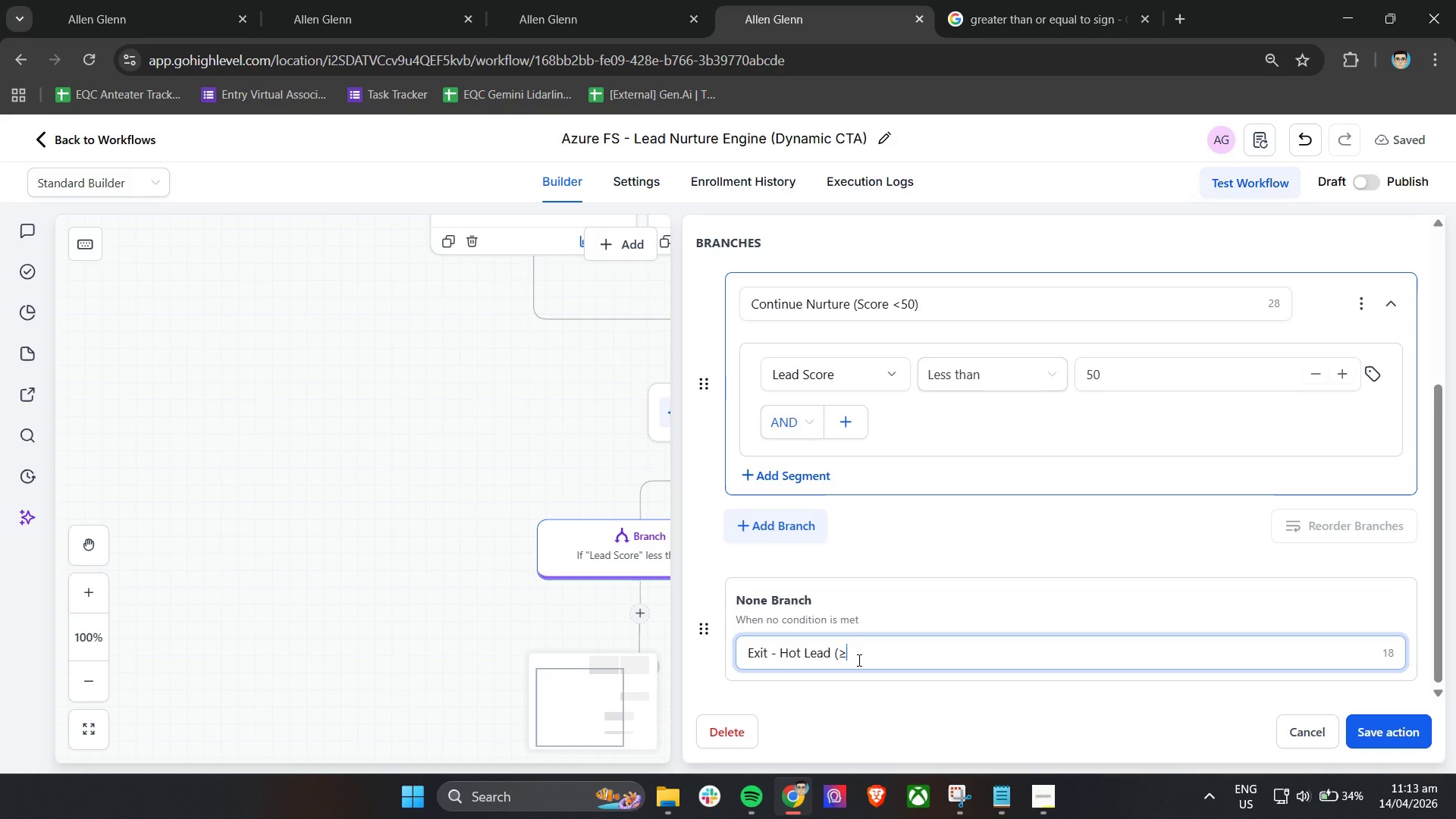 
hold_key(key=ShiftLeft, duration=0.53)
 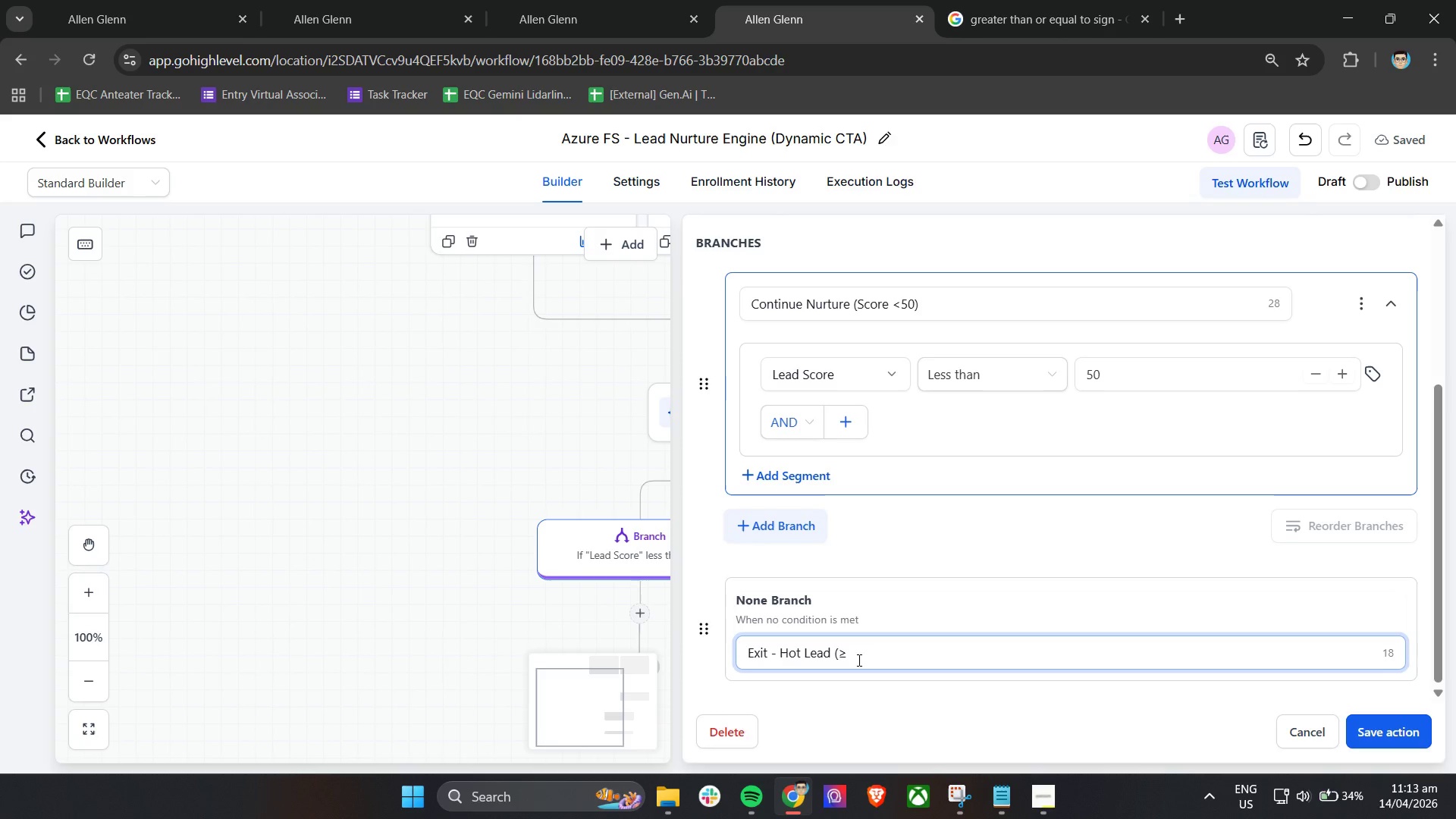 
type(50))
 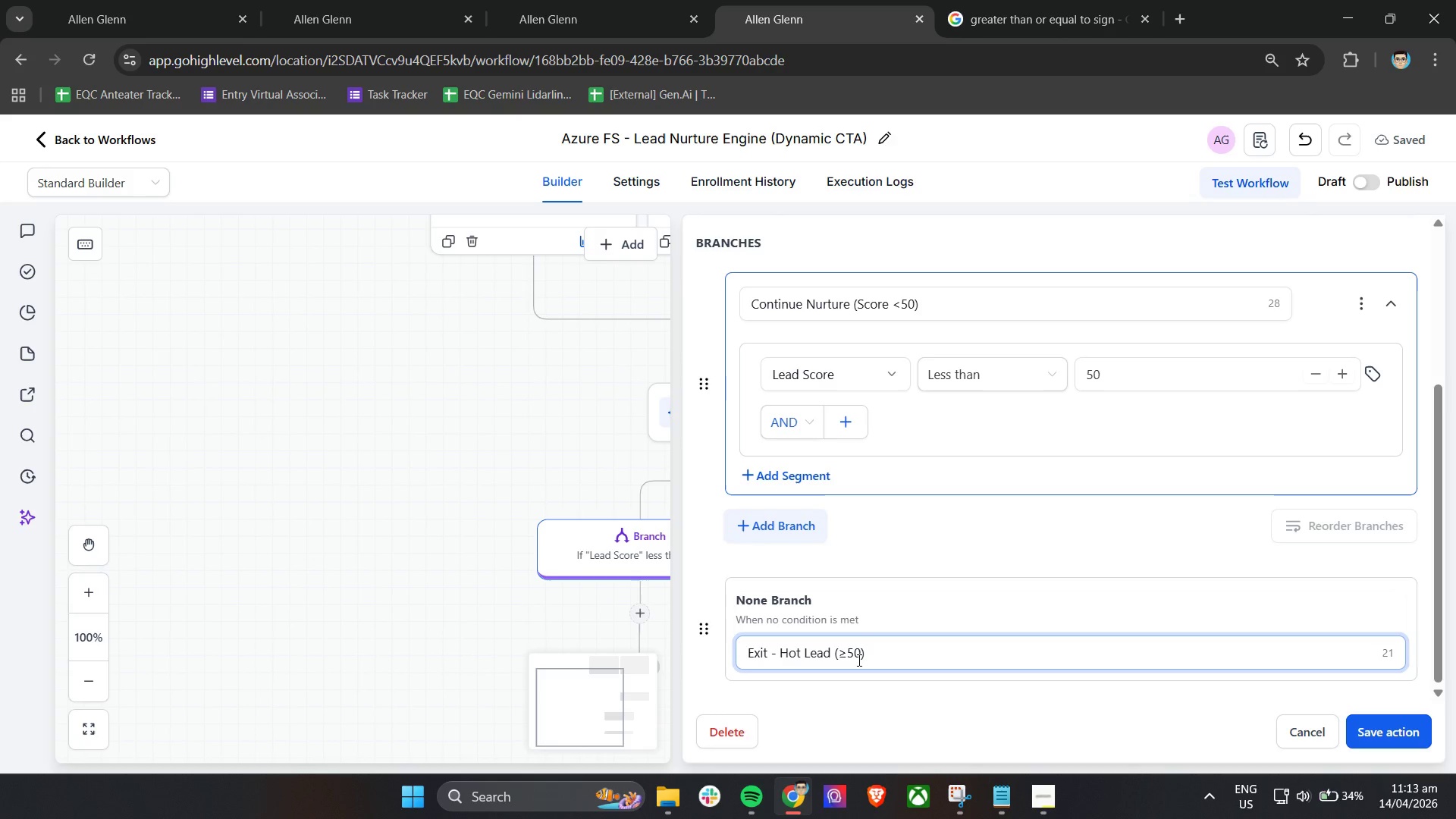 
left_click_drag(start_coordinate=[1362, 716], to_coordinate=[1363, 720])
 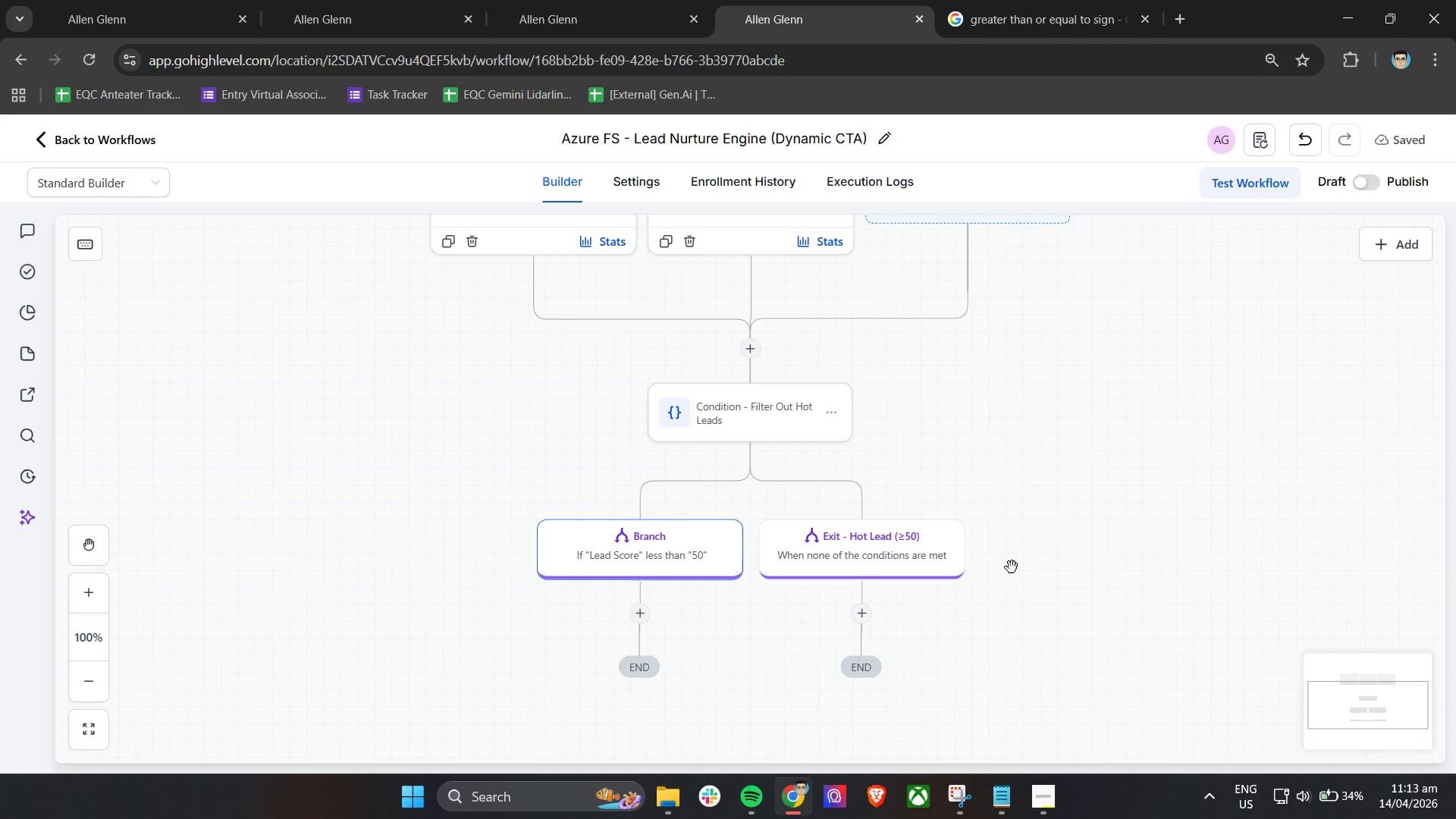 
wait(33.31)
 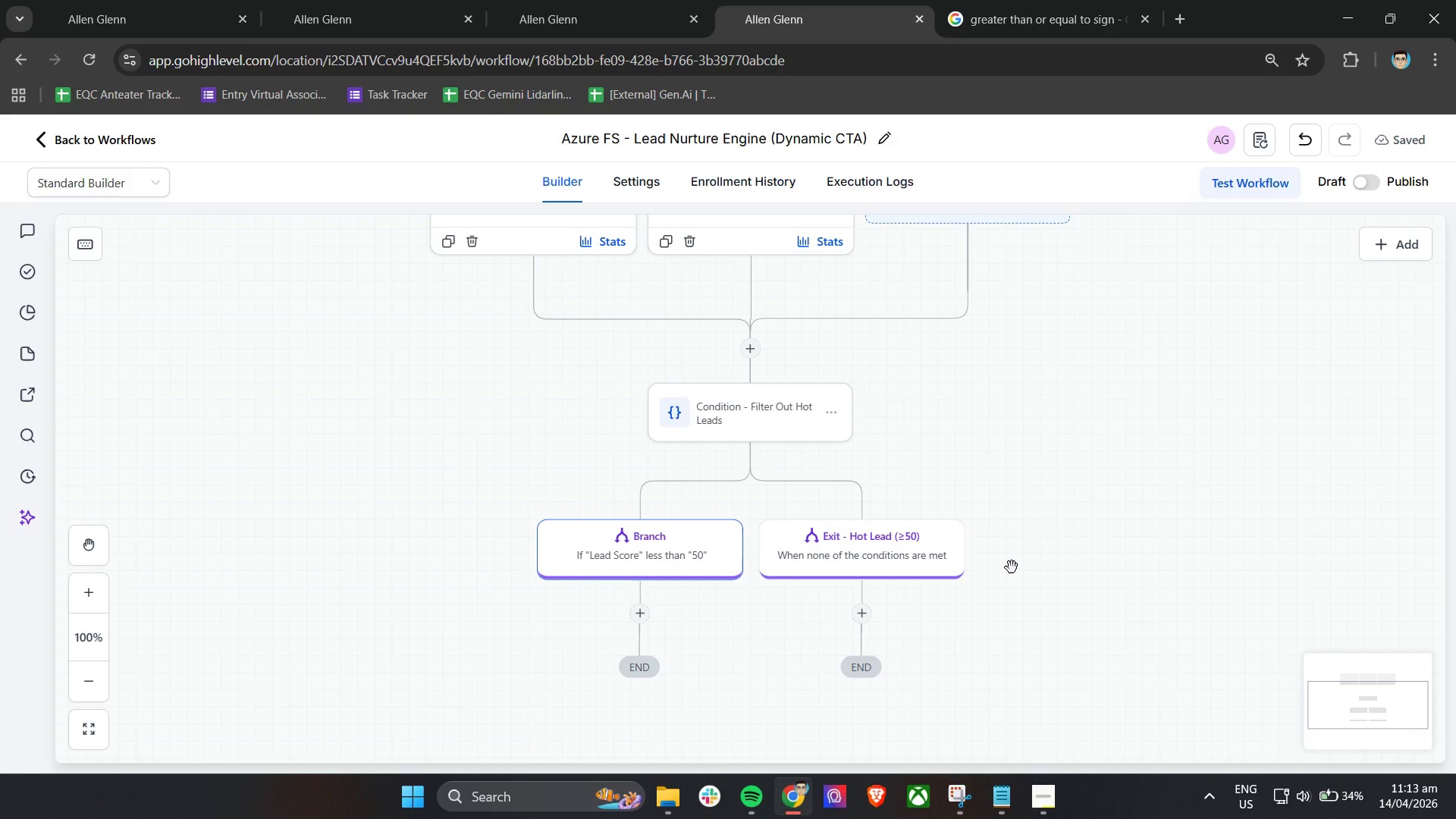 
left_click([637, 613])
 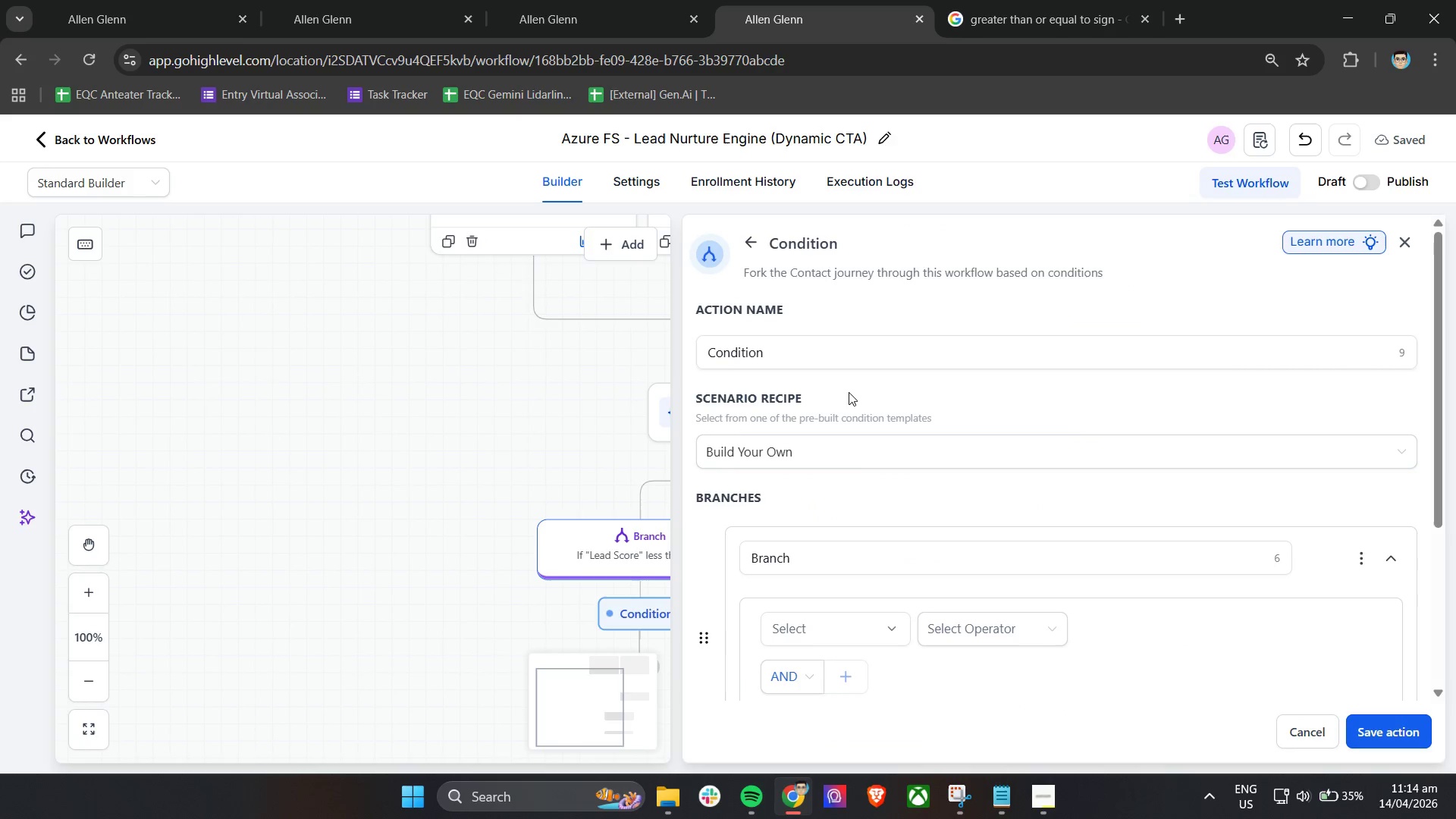 
wait(6.12)
 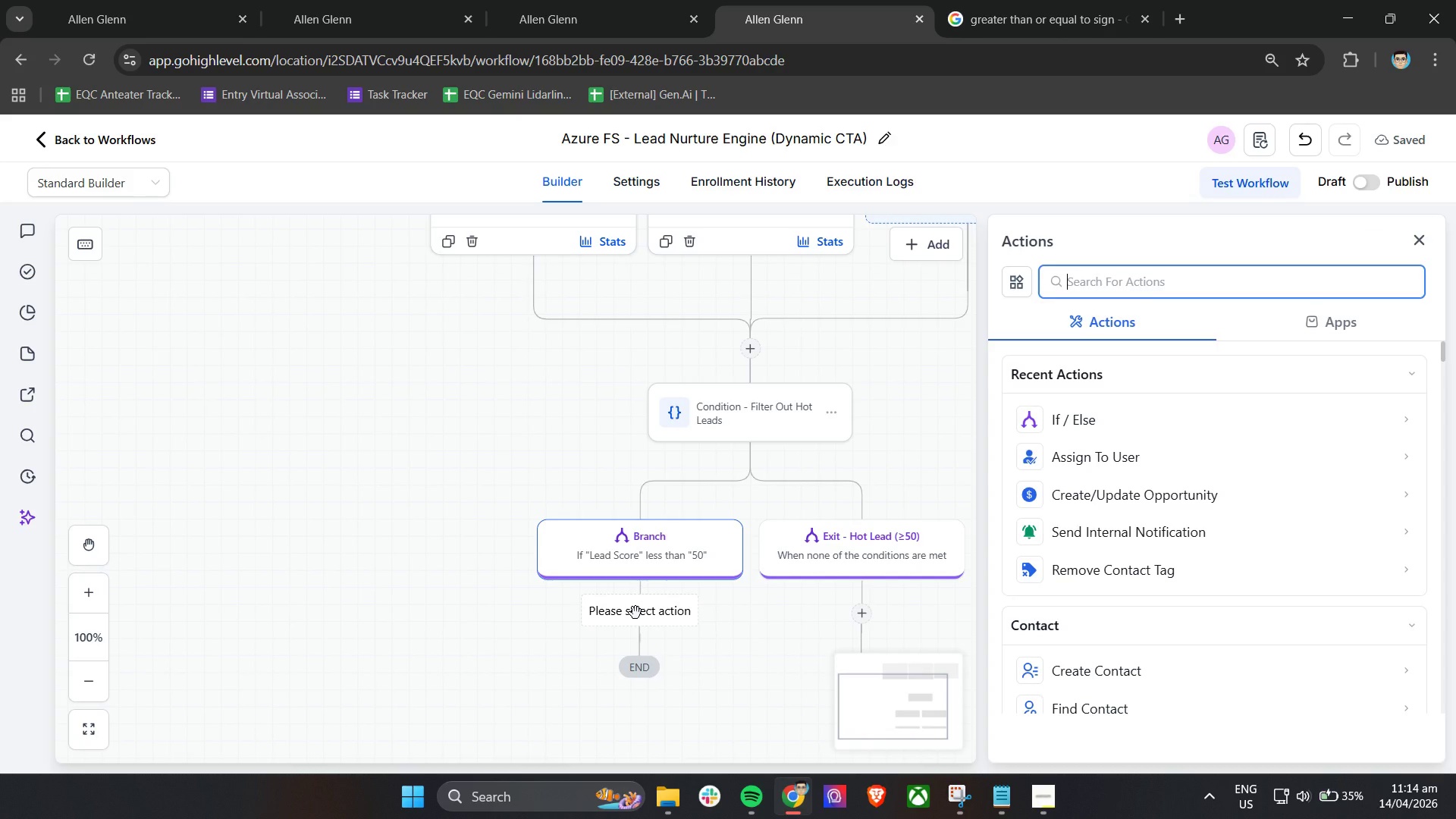 
left_click([839, 346])
 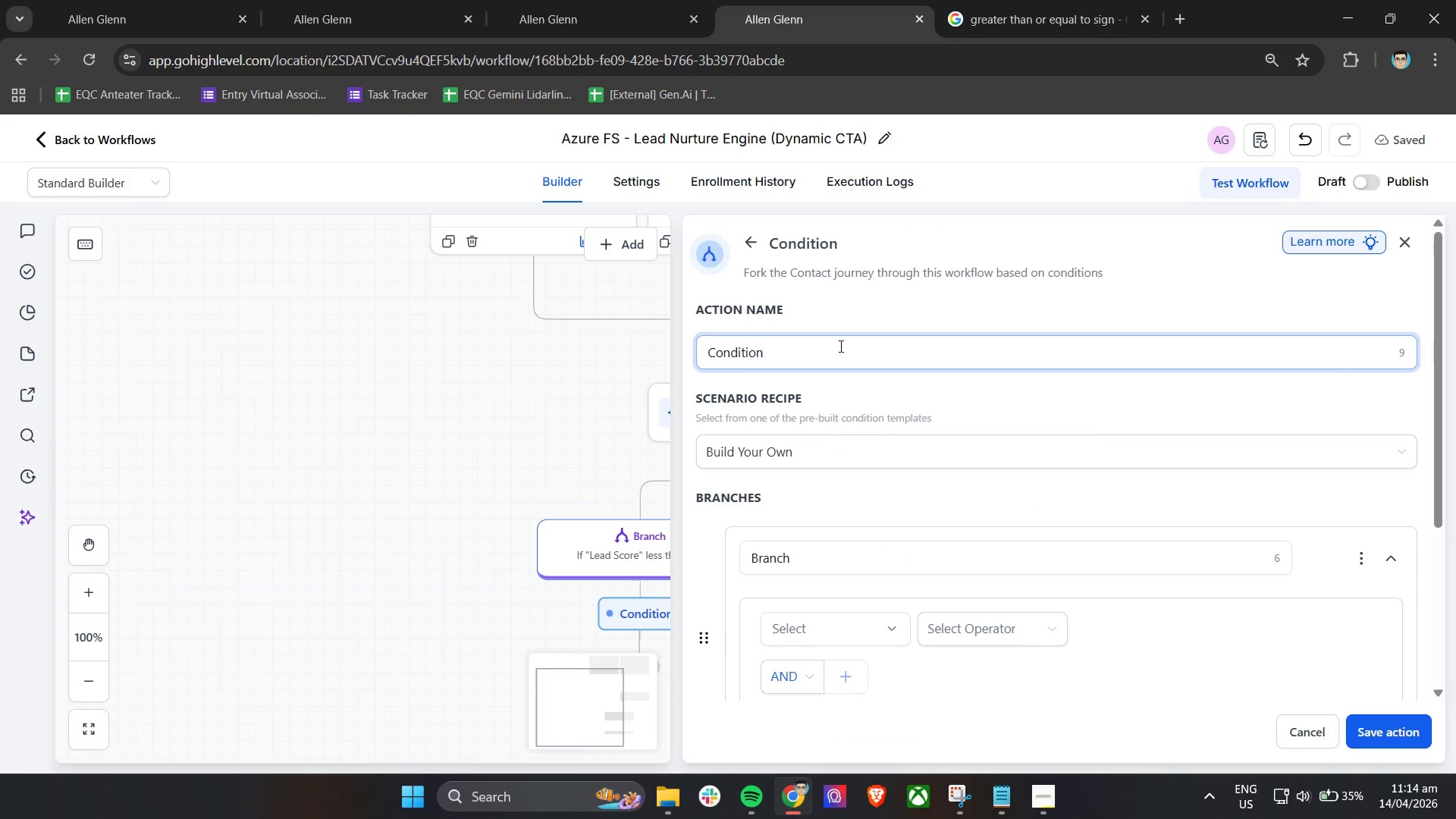 
type( - Segment Cold vs Warm)
 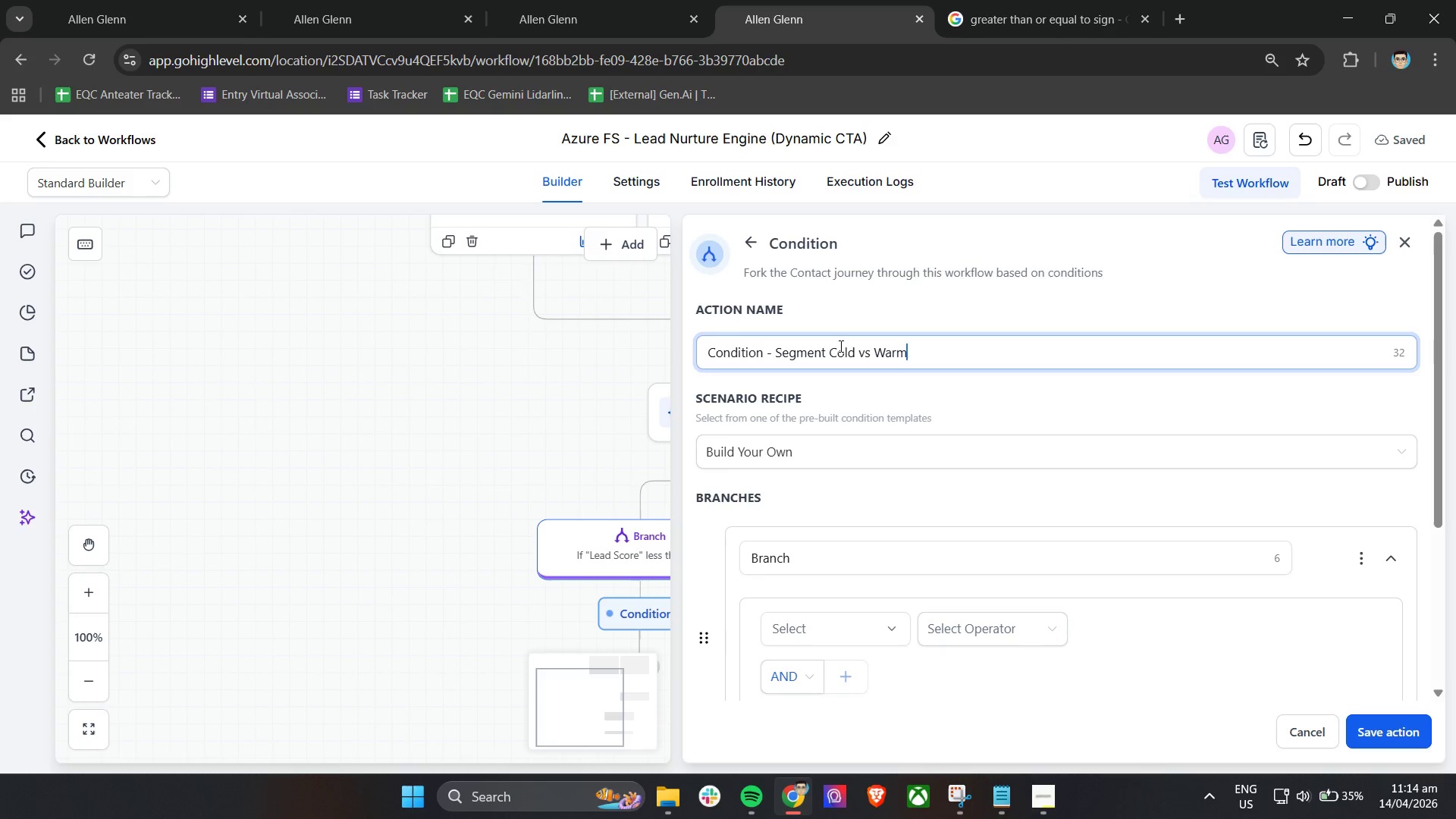 
wait(8.62)
 